 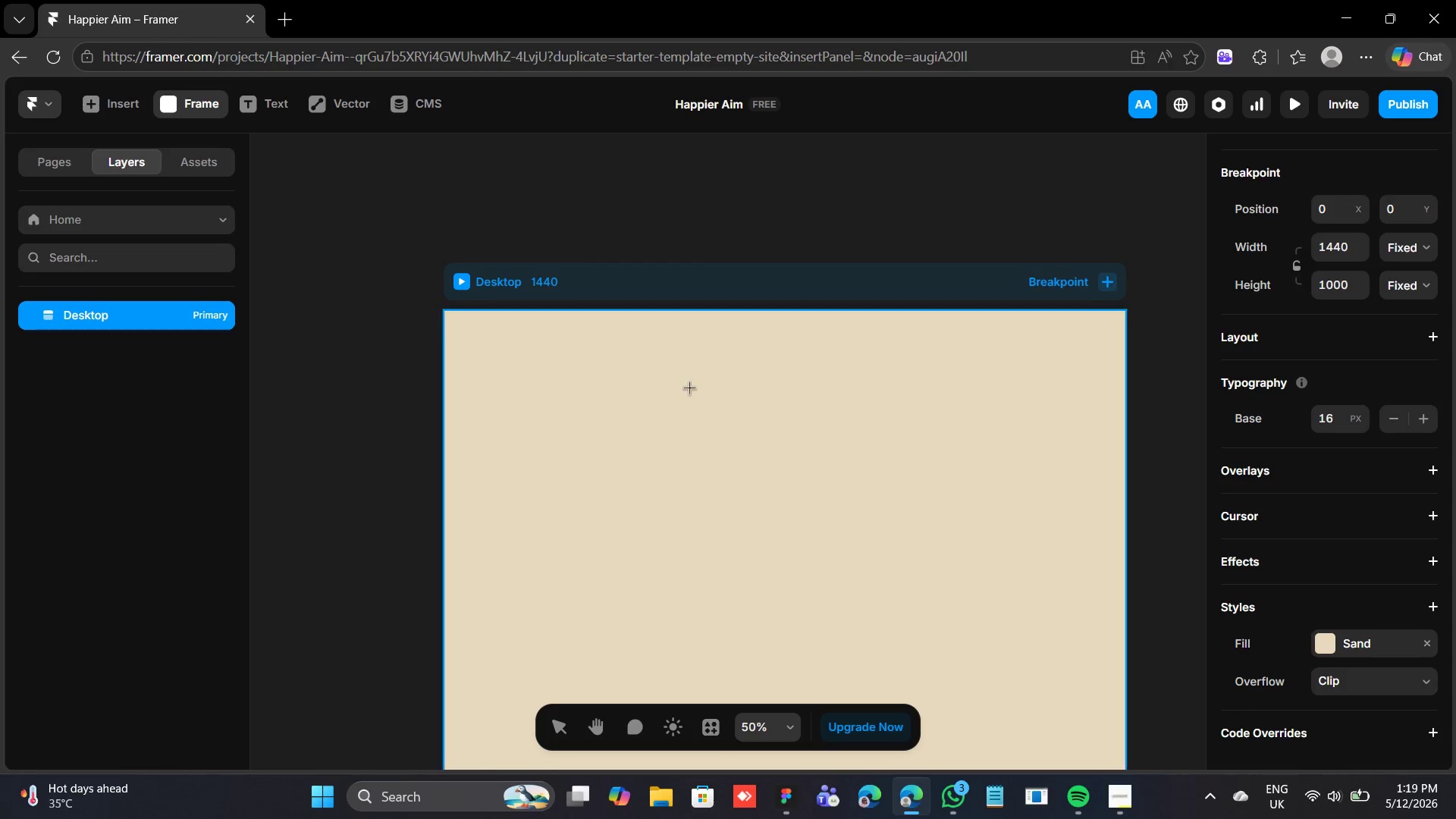 
left_click_drag(start_coordinate=[444, 312], to_coordinate=[1124, 661])
 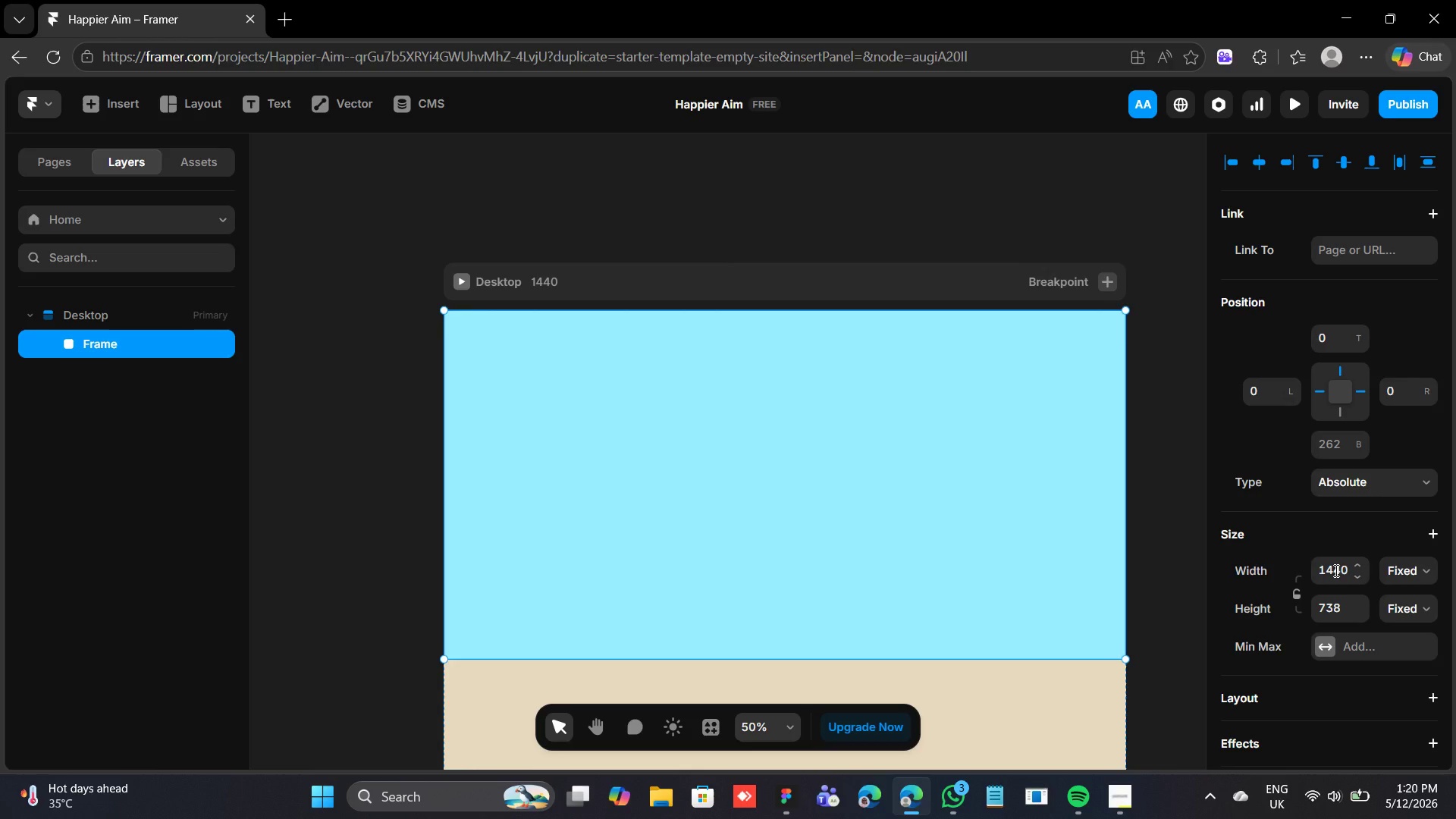 
wait(5.91)
 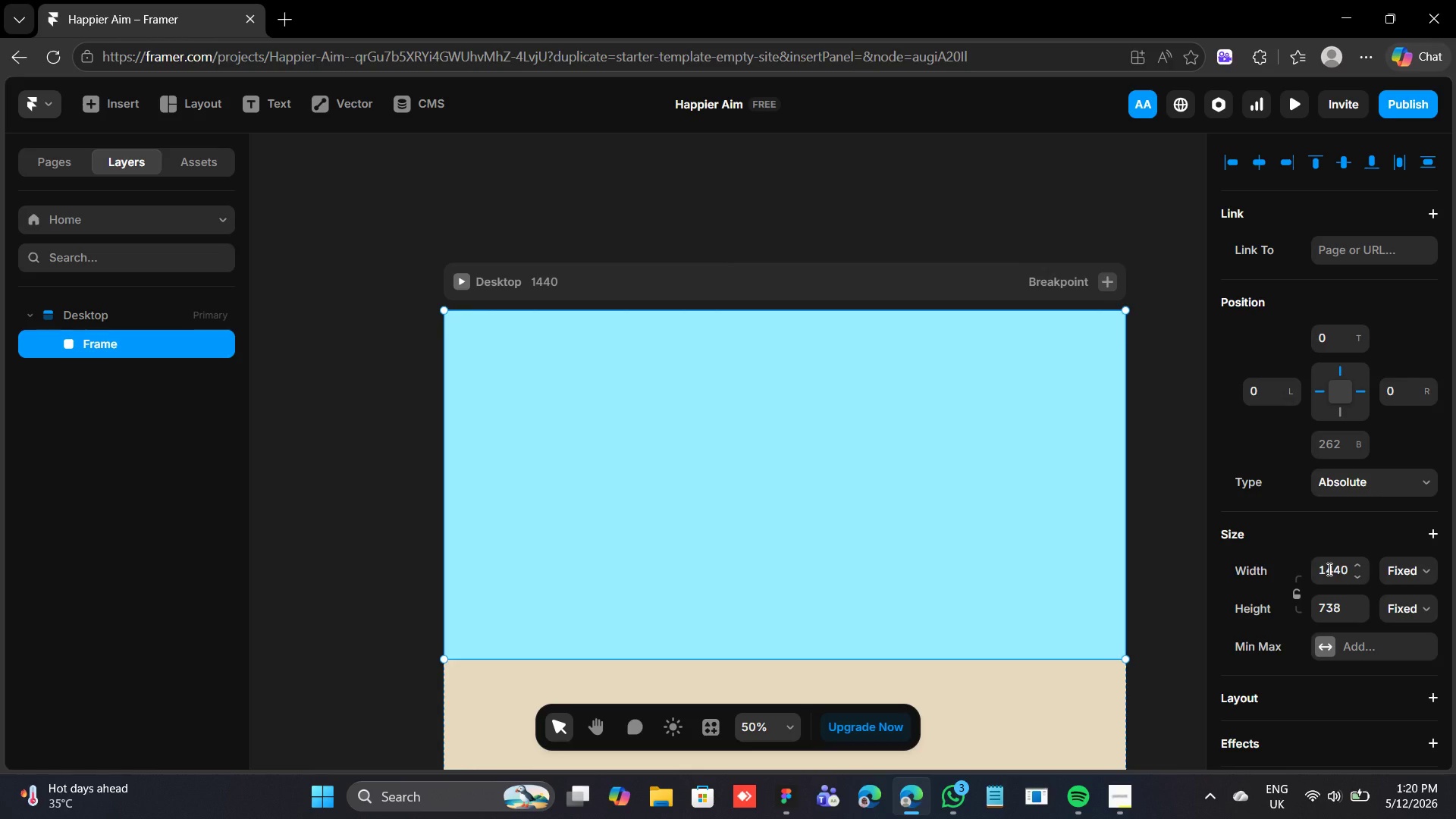 
left_click([1336, 606])
 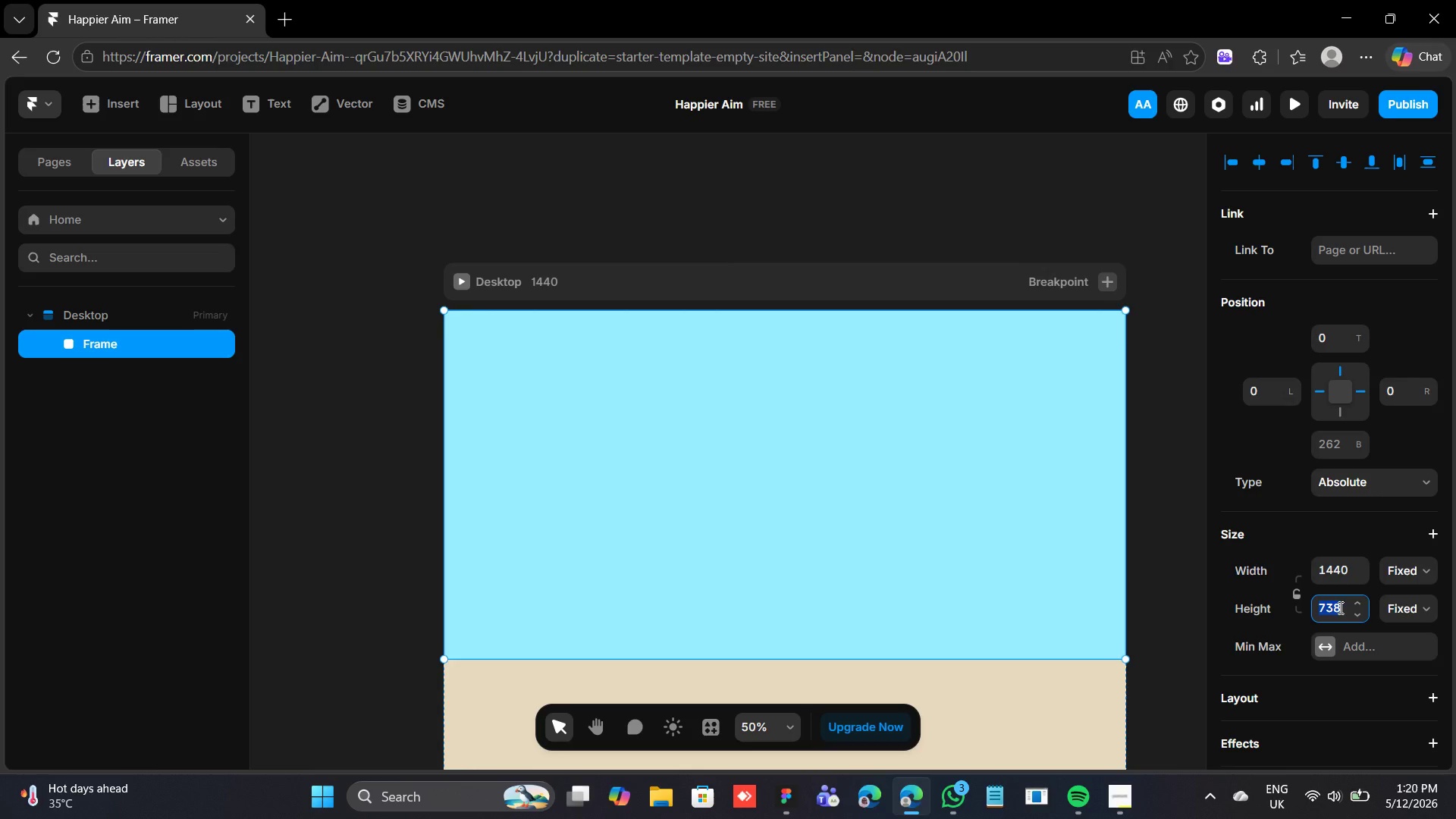 
type(700)
 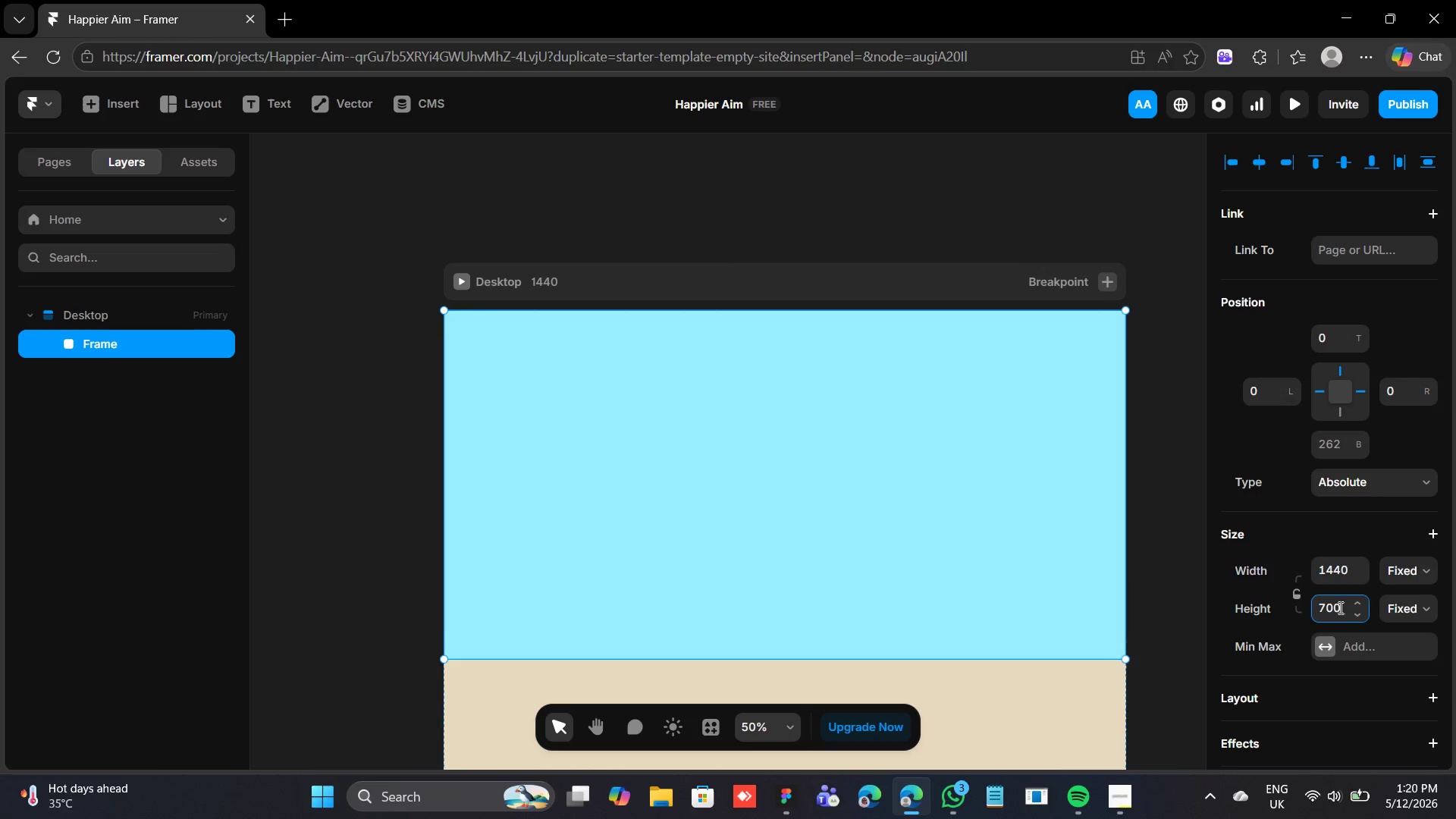 
key(Enter)
 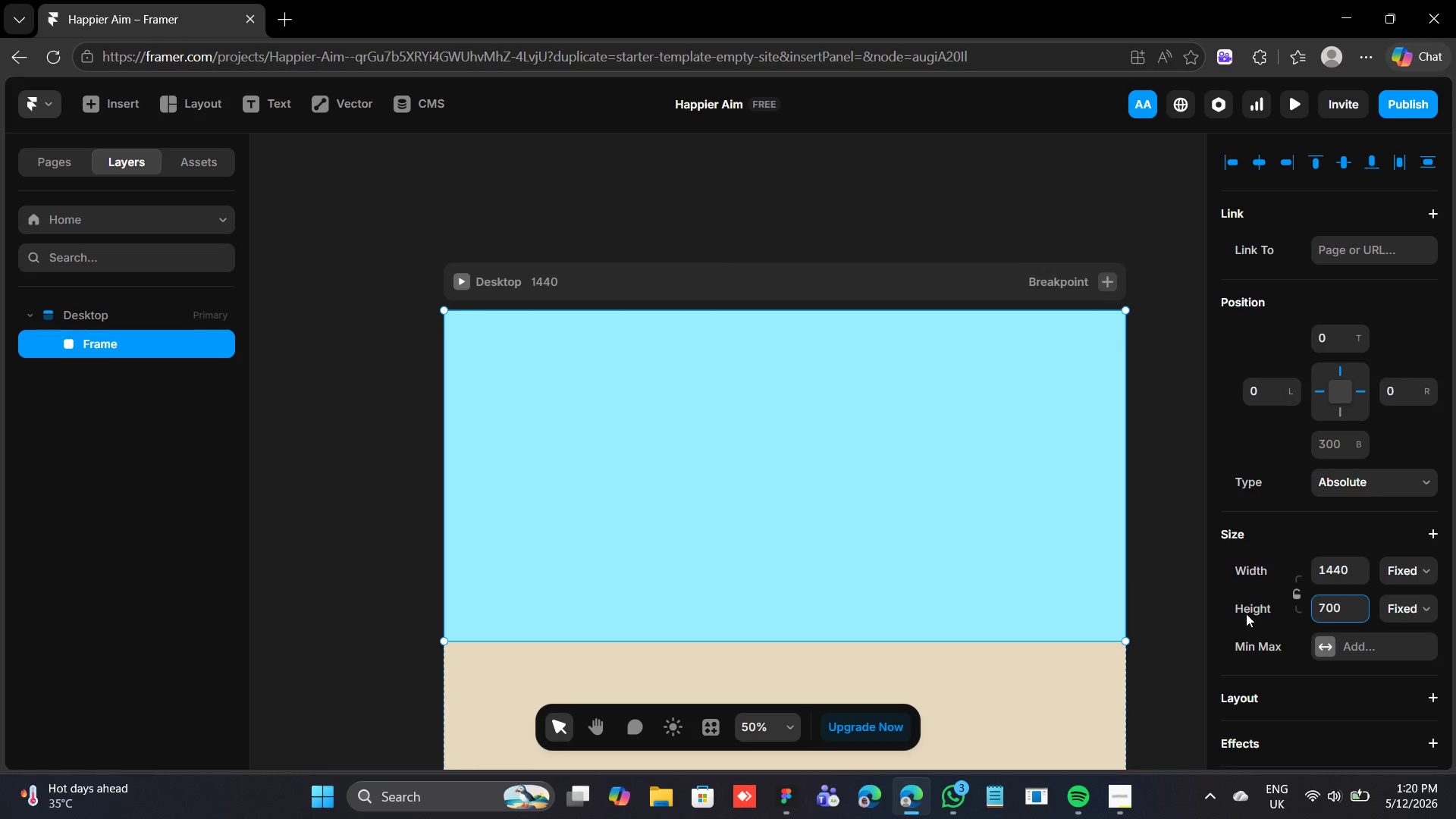 
mouse_move([1204, 617])
 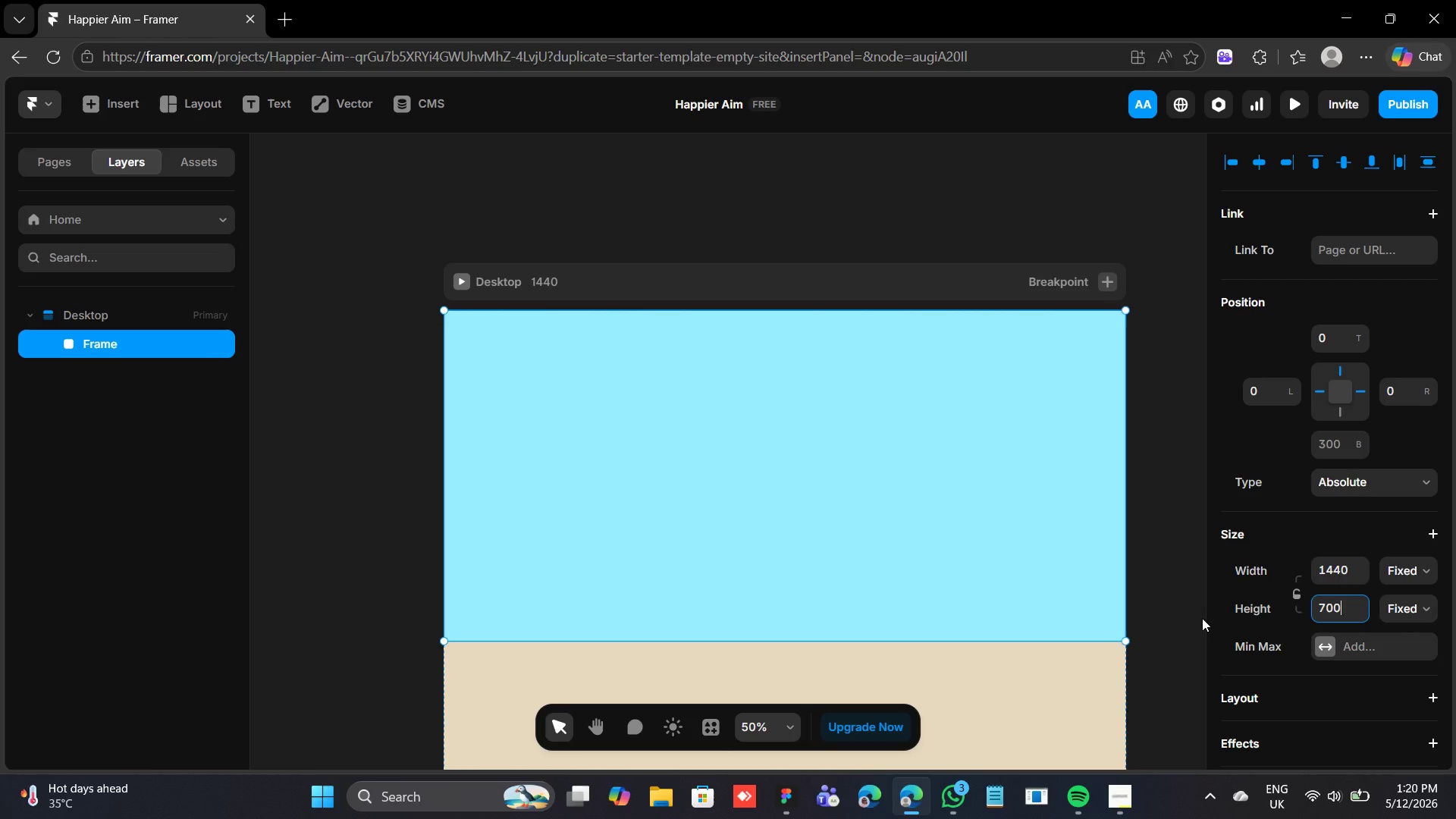 
wait(9.35)
 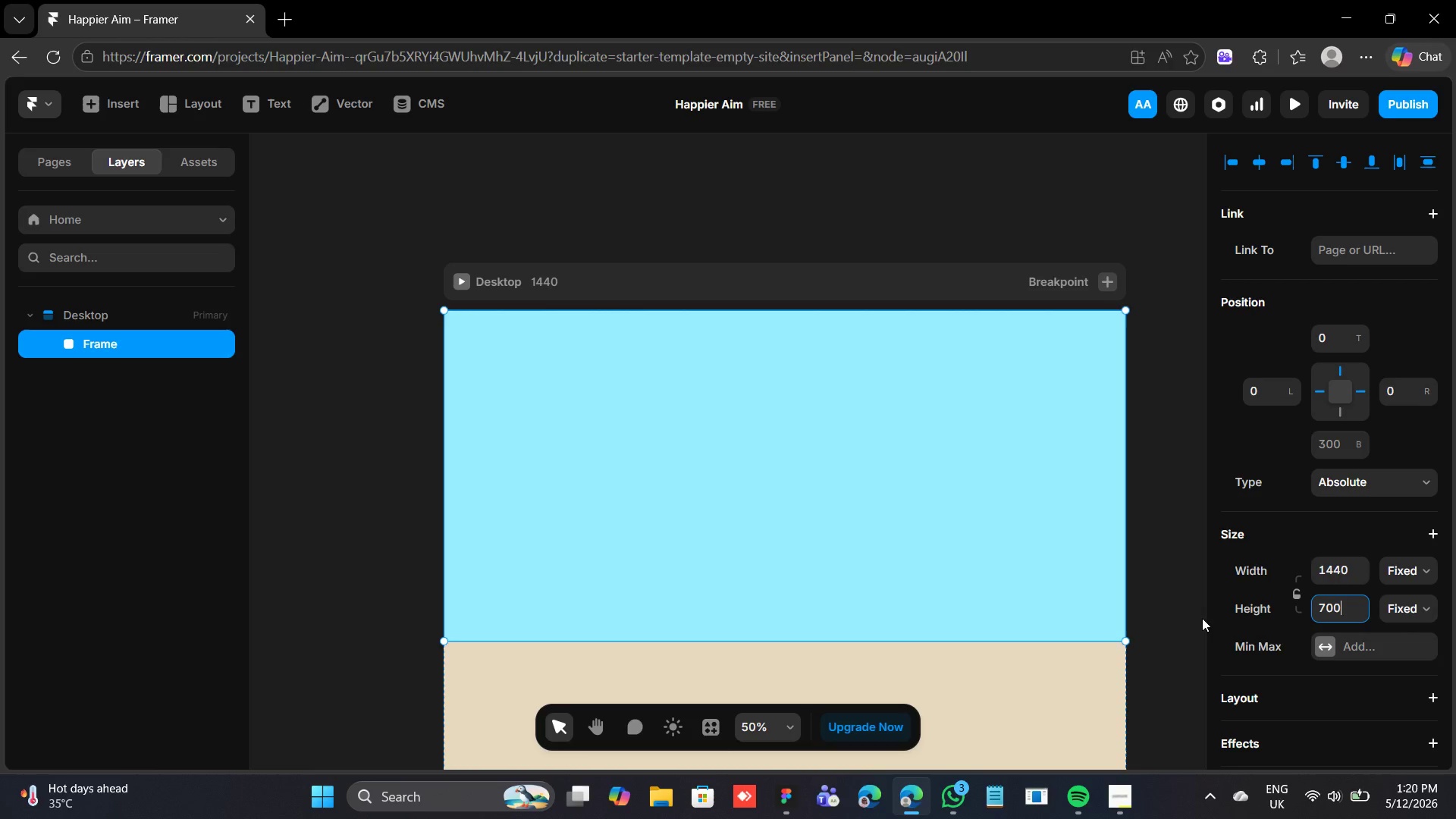 
scroll: coordinate [1396, 597], scroll_direction: down, amount: 4.0
 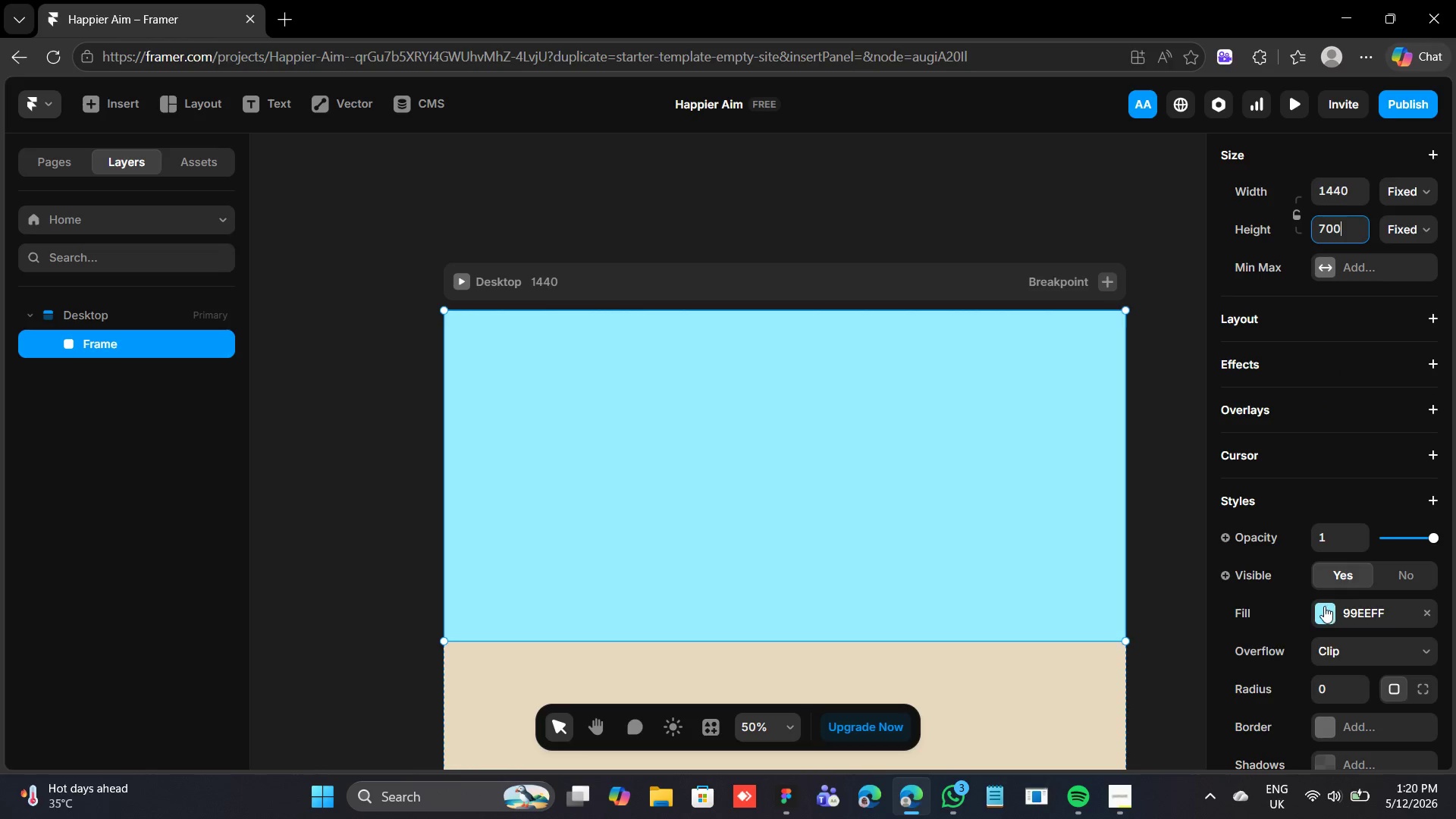 
left_click([1325, 607])
 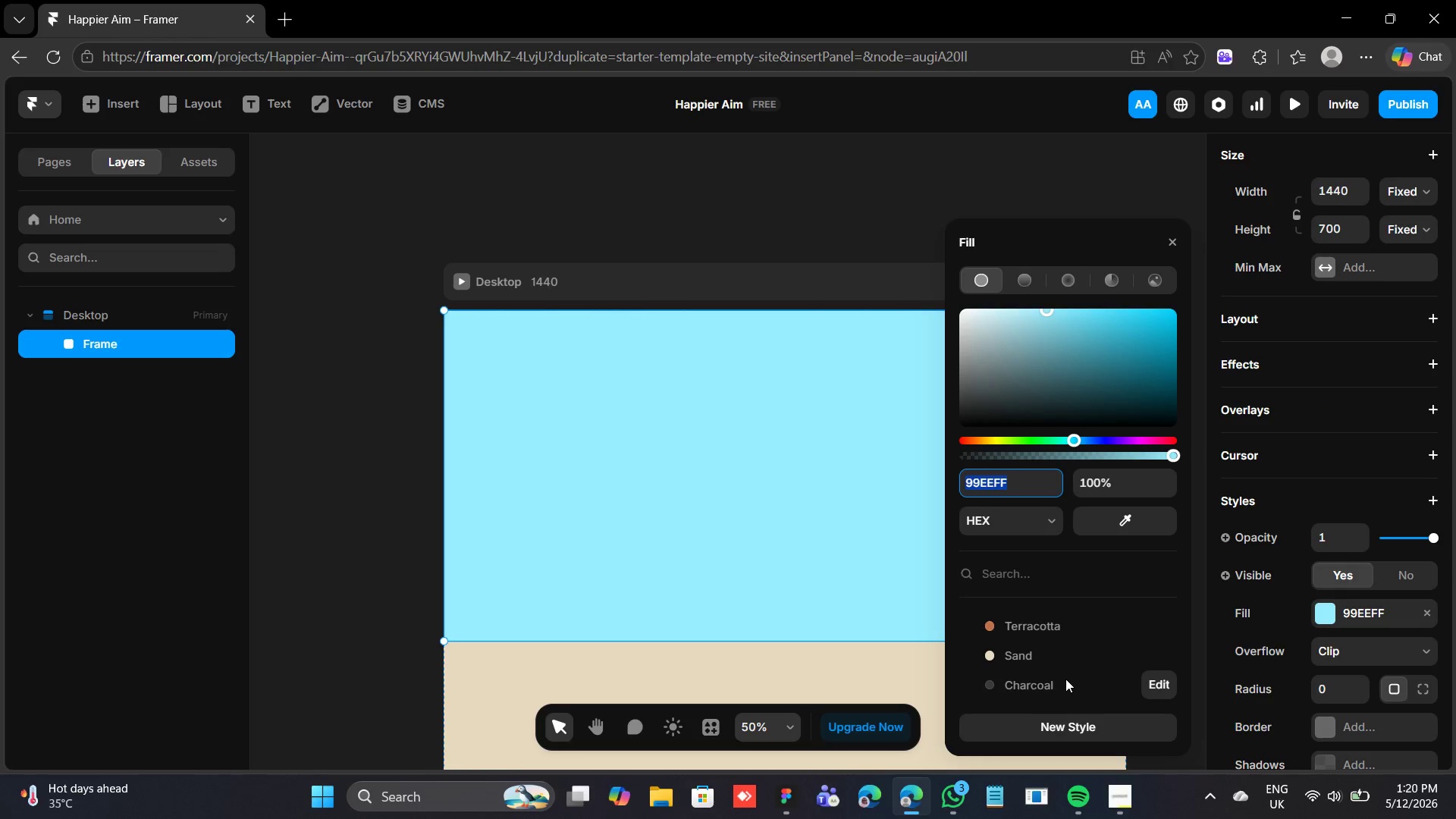 
left_click([1063, 668])
 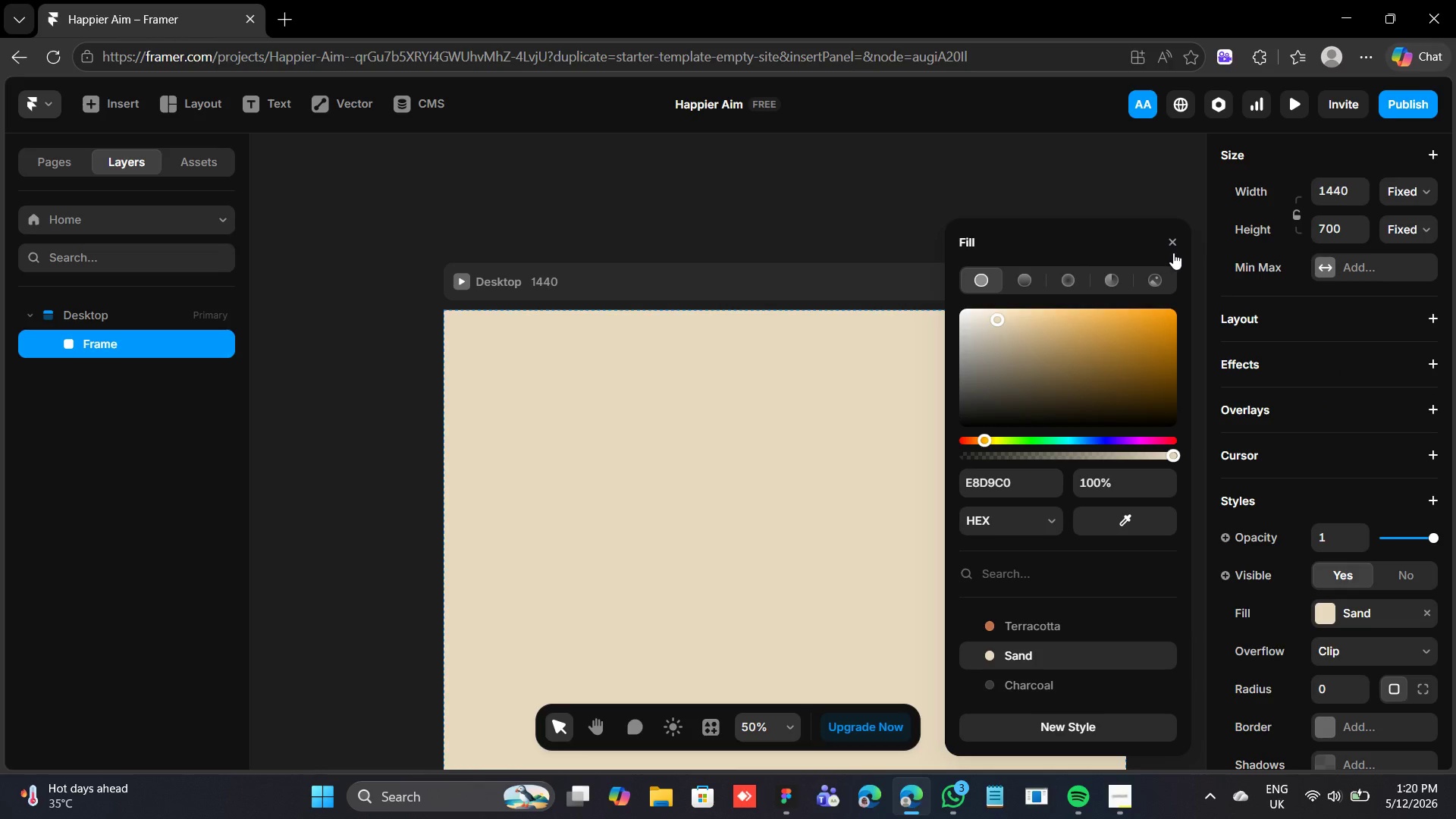 
left_click([1169, 240])
 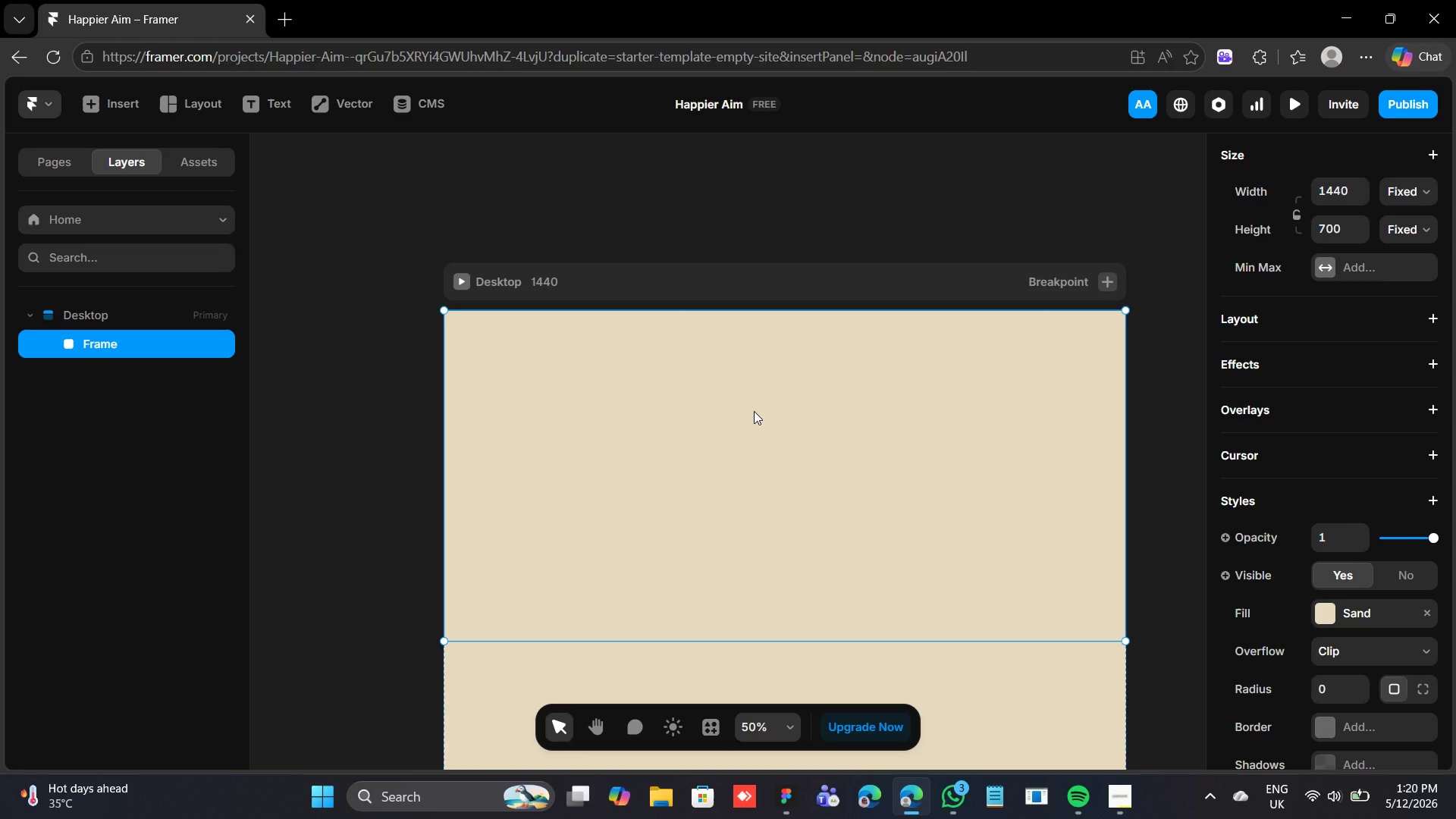 
wait(20.34)
 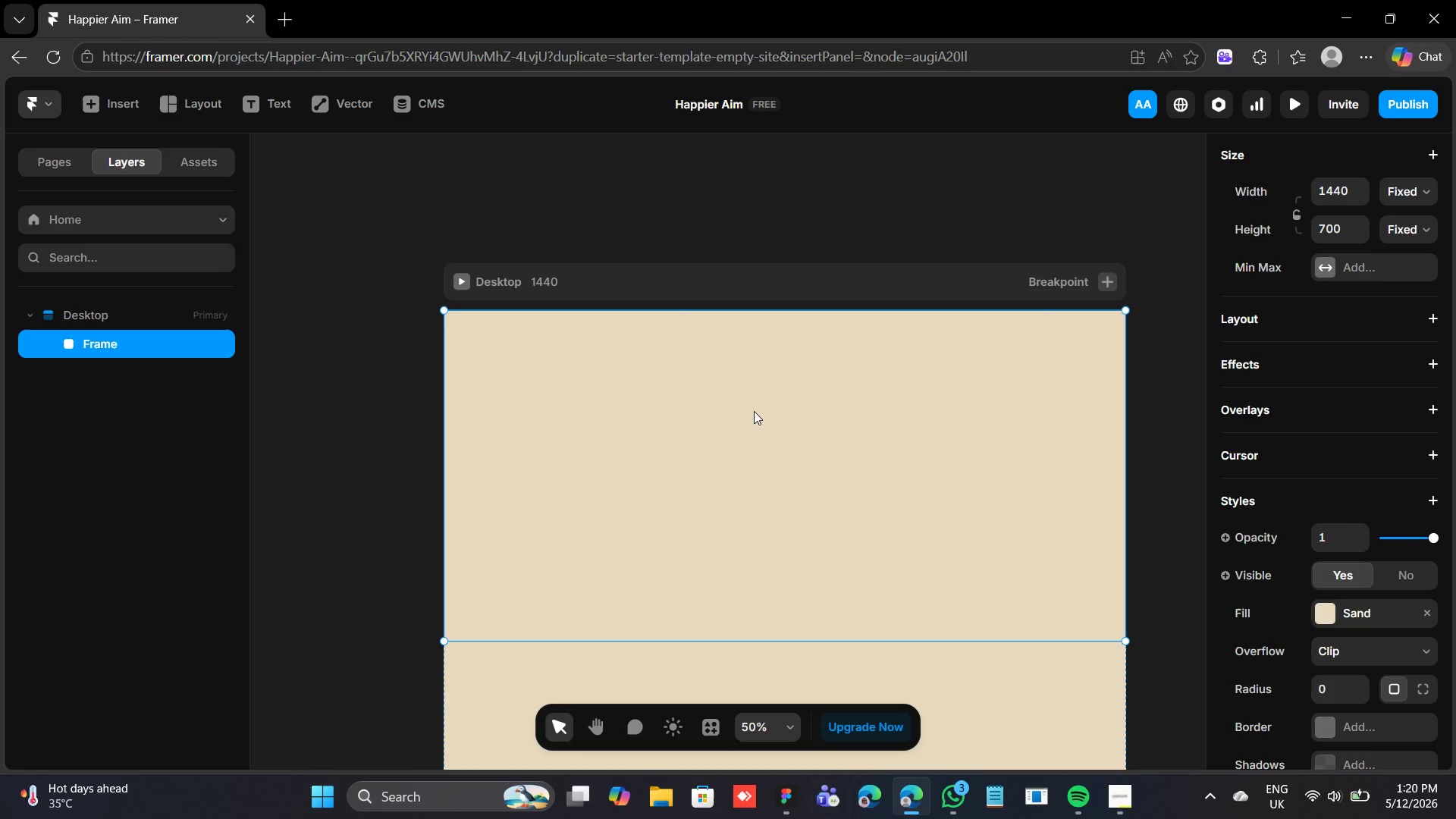 
key(F)
 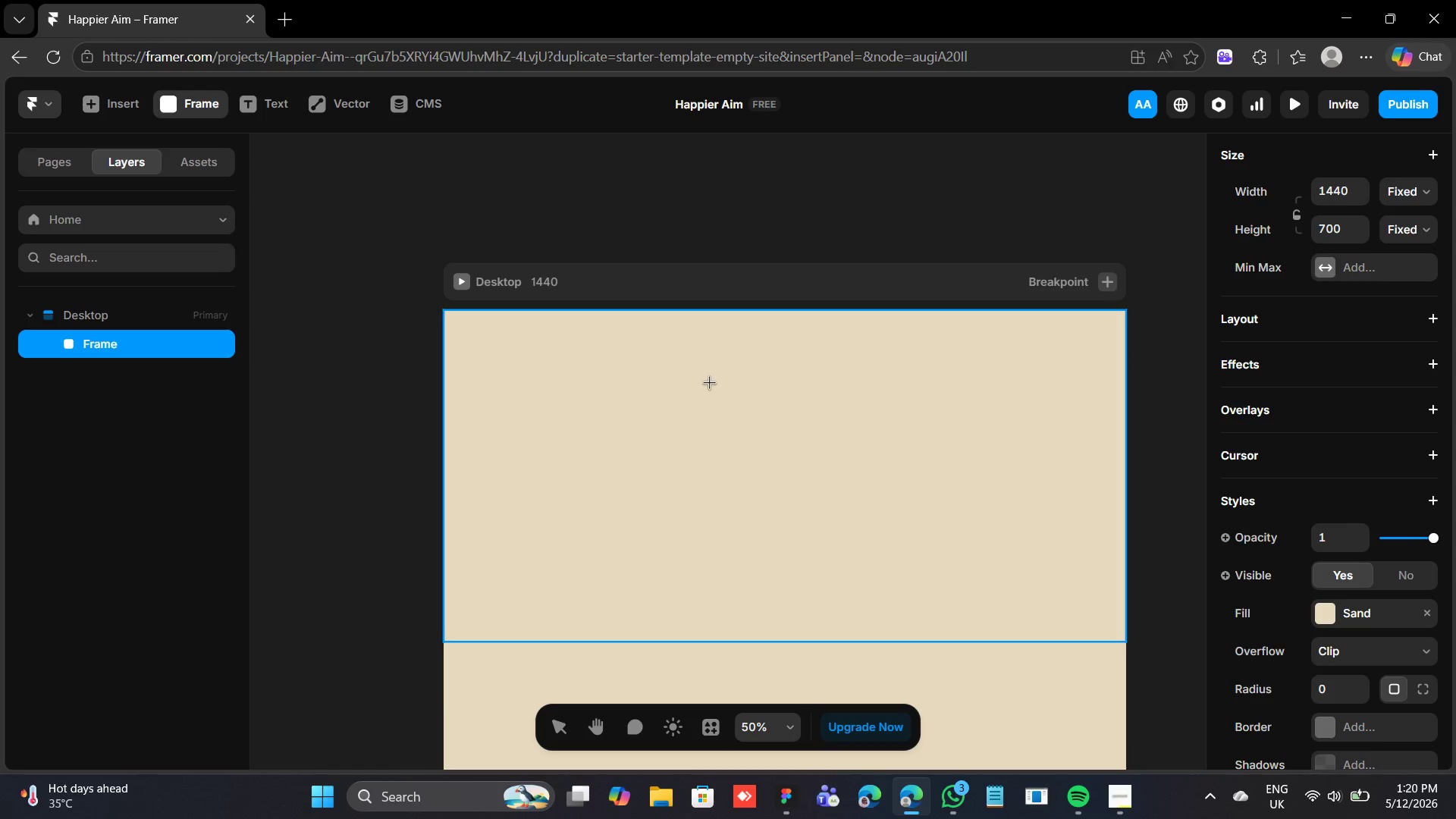 
left_click_drag(start_coordinate=[716, 376], to_coordinate=[899, 542])
 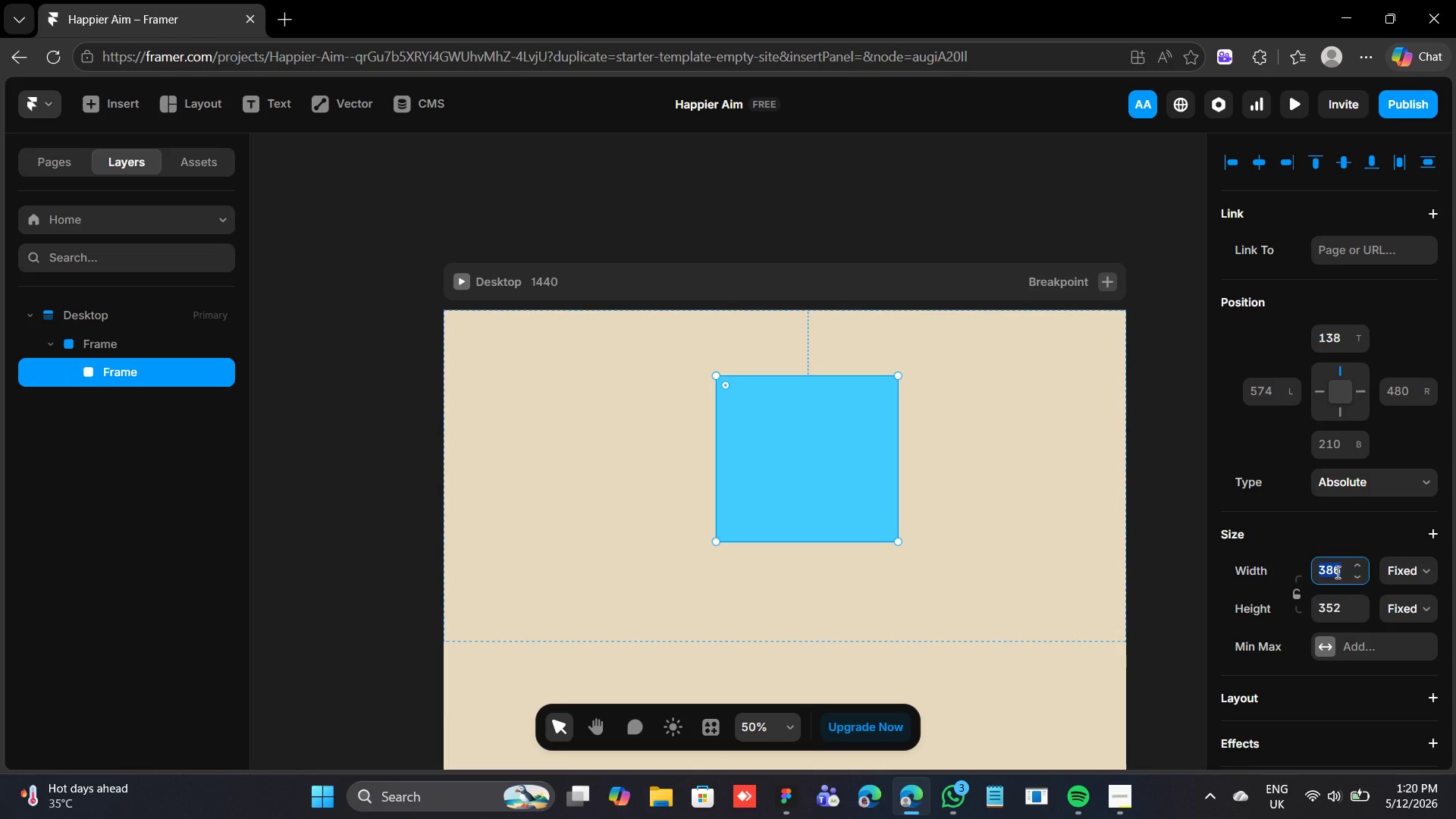 
type(120)
 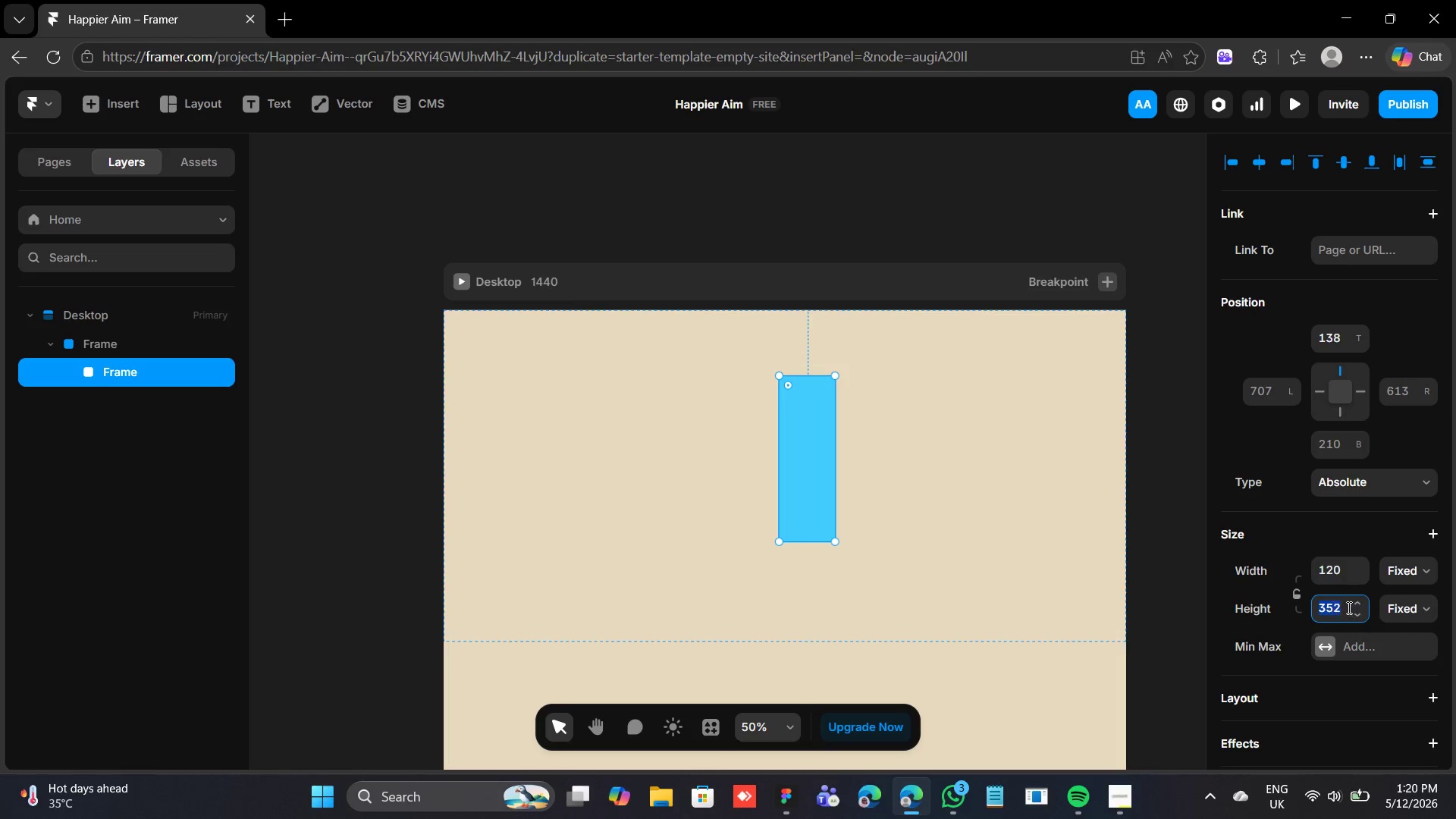 
type(120)
 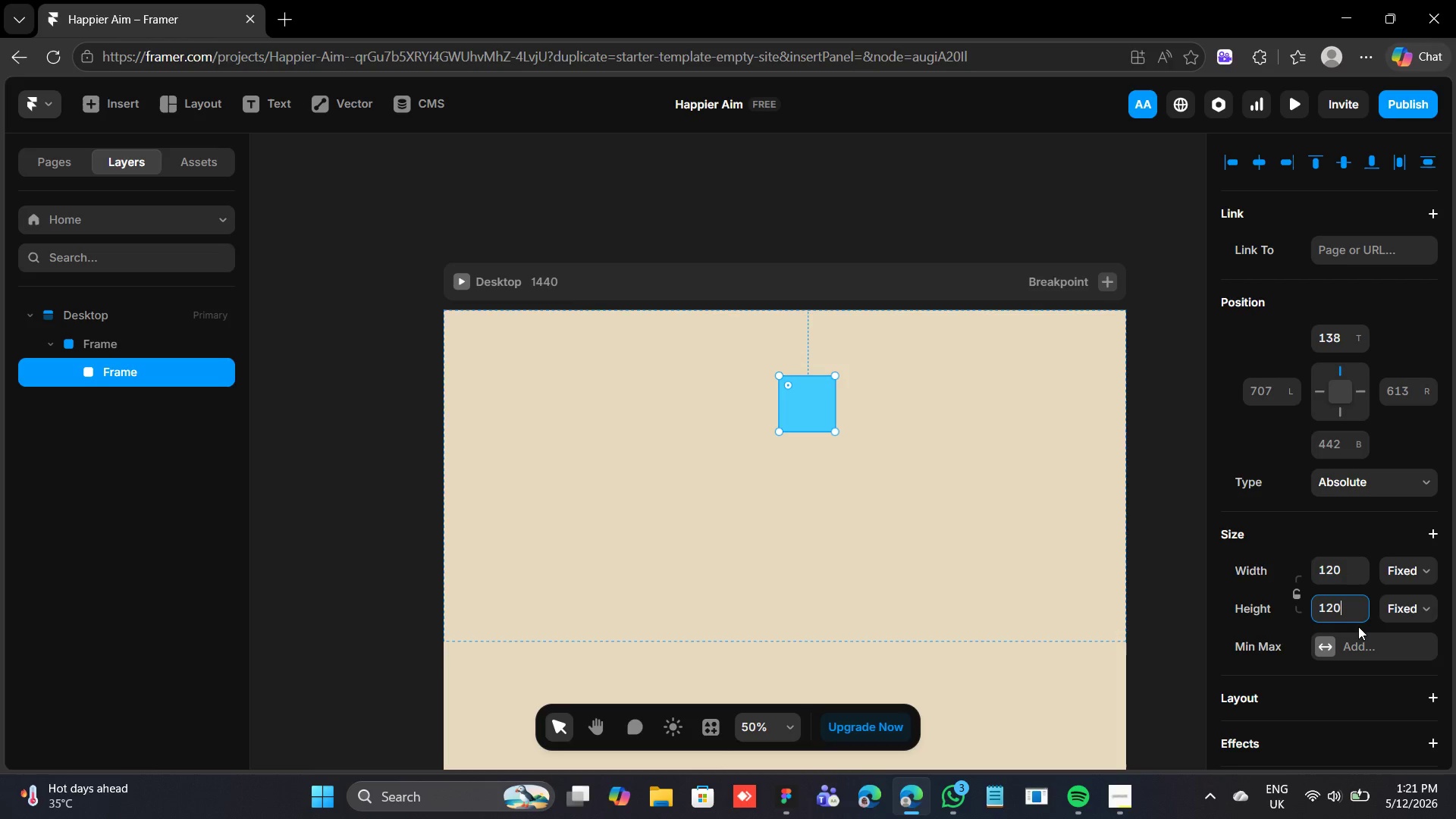 
key(Enter)
 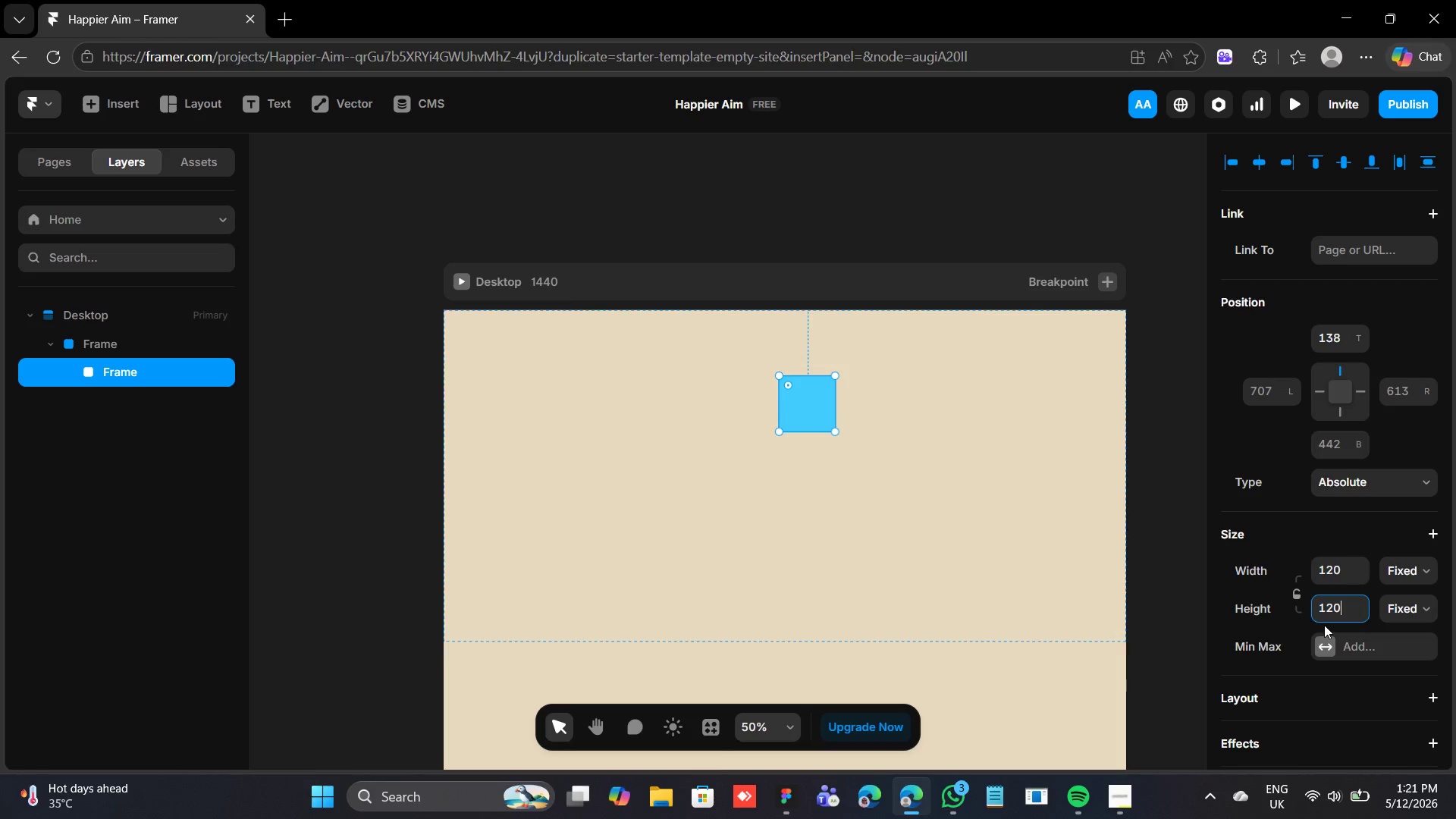 
wait(7.94)
 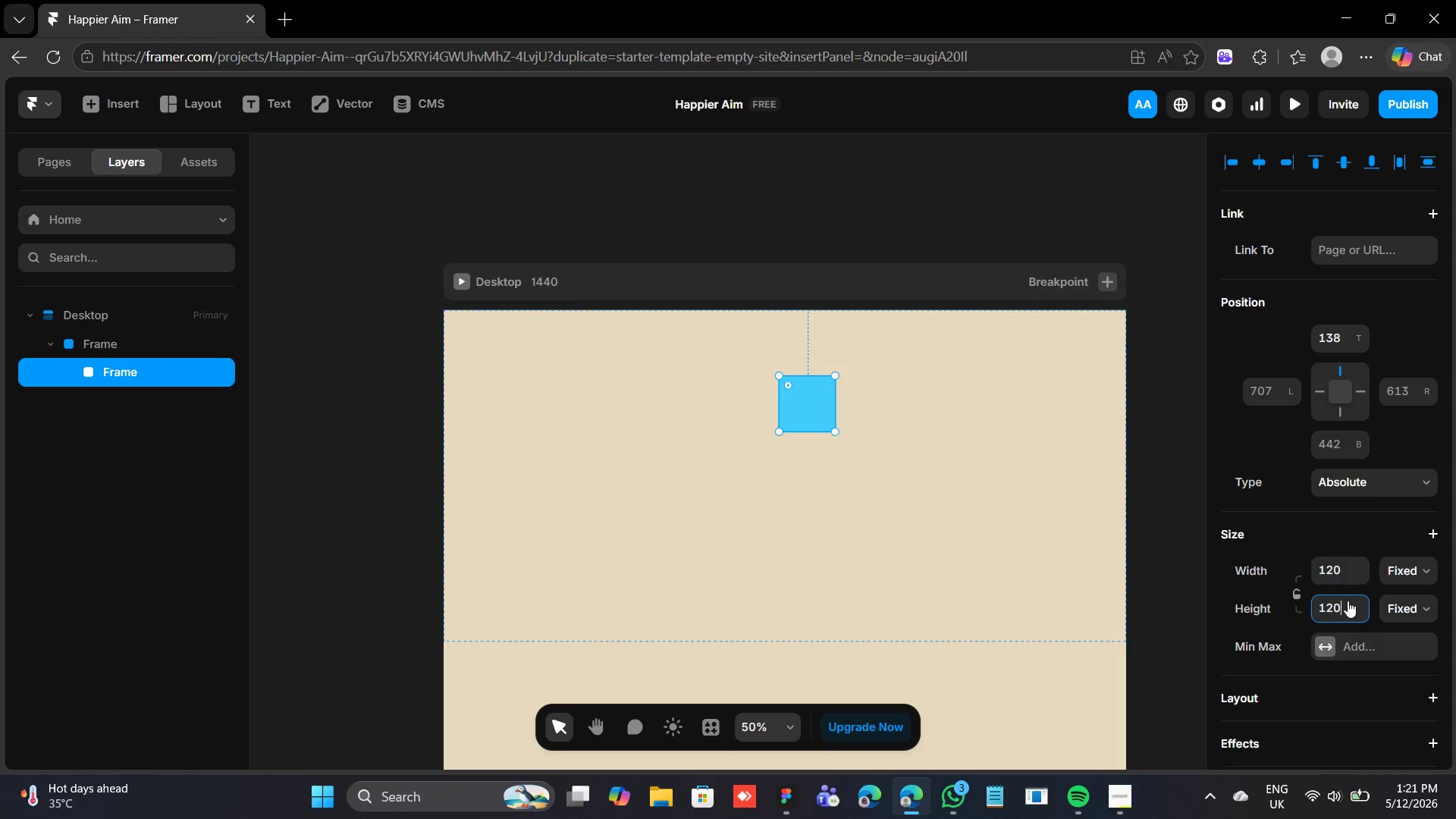 
scroll: coordinate [1354, 717], scroll_direction: down, amount: 4.0
 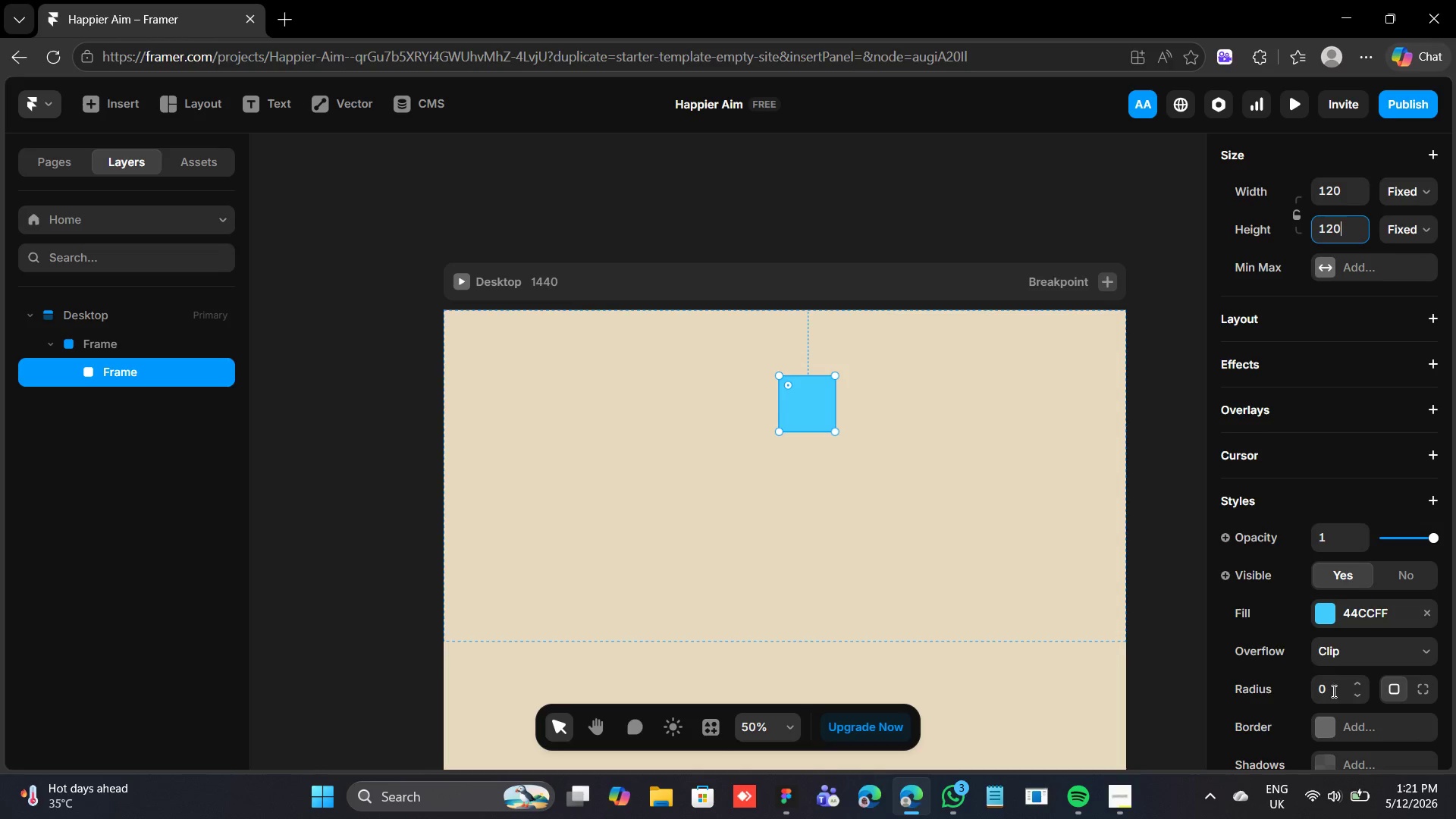 
left_click([1325, 696])
 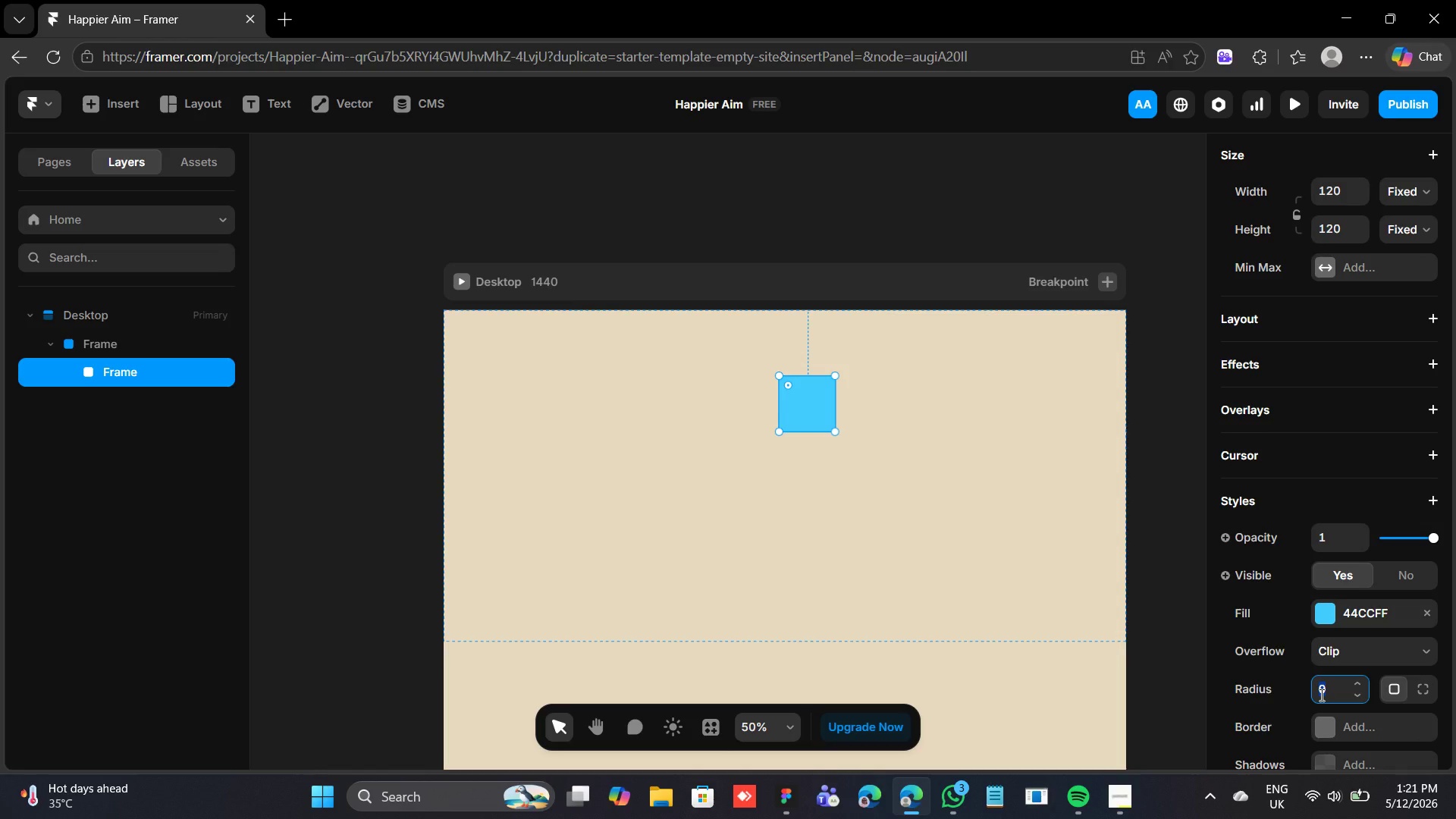 
type(60)
 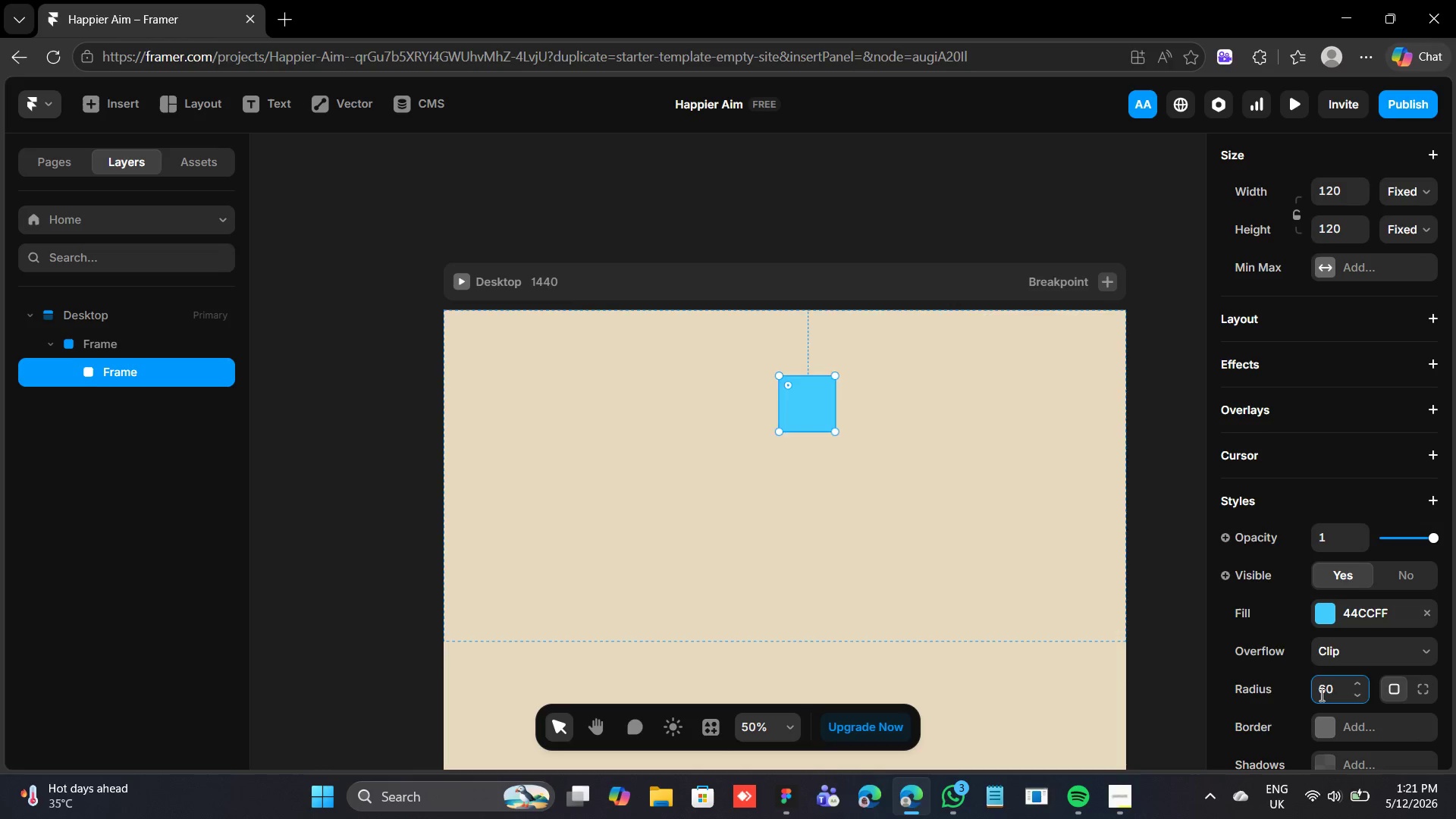 
key(Enter)
 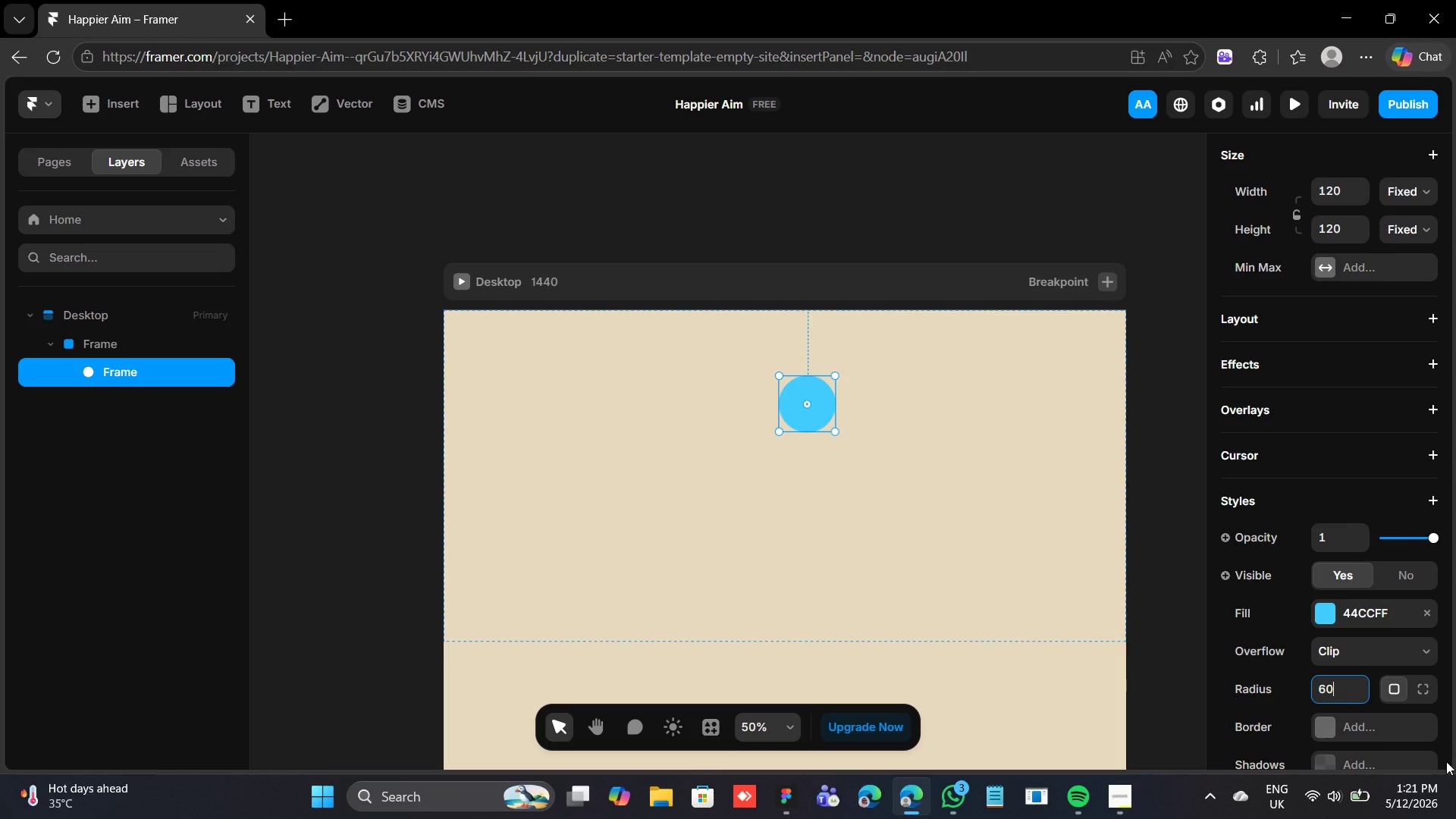 
mouse_move([1351, 720])
 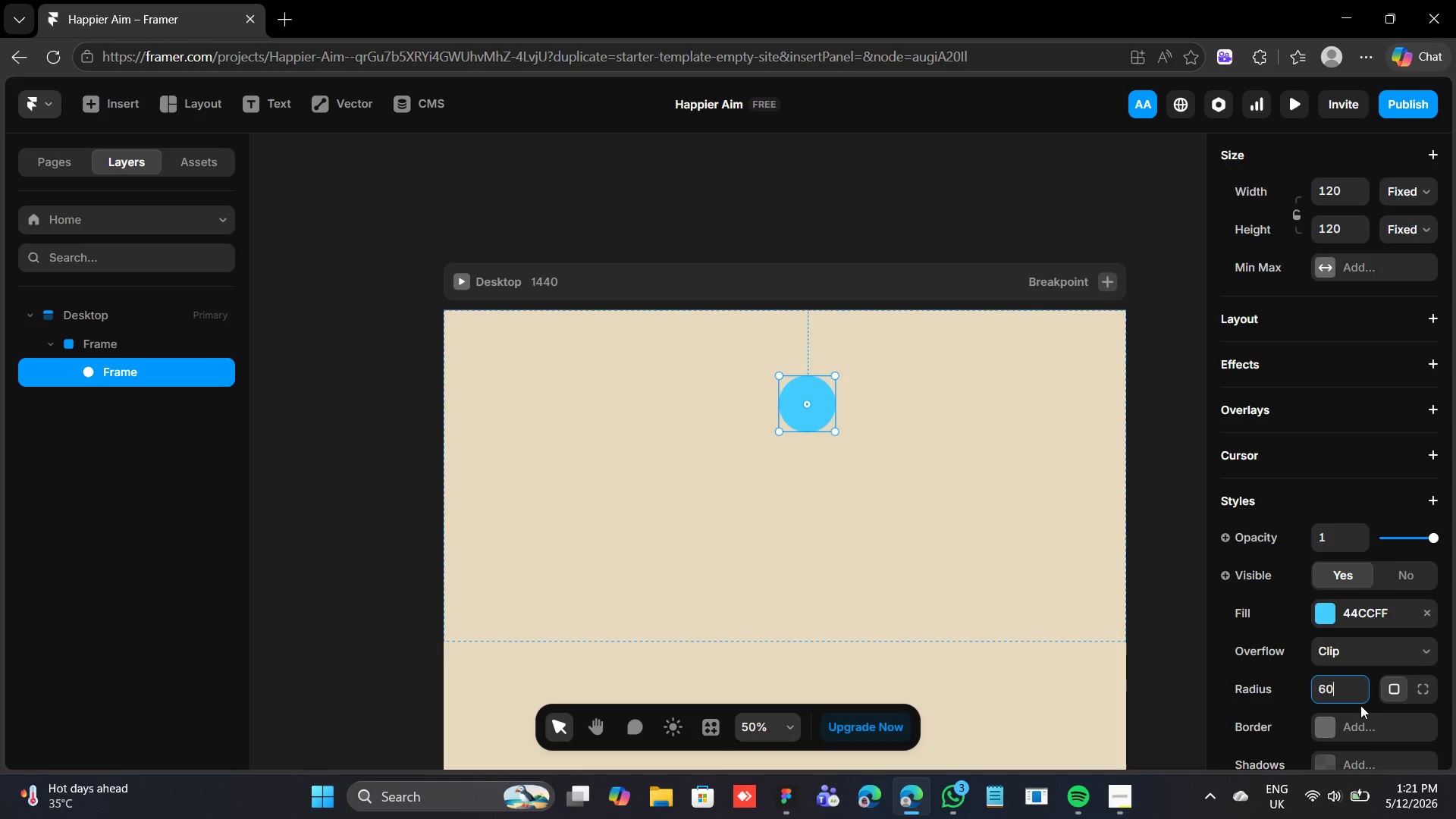 
scroll: coordinate [1360, 705], scroll_direction: down, amount: 1.0
 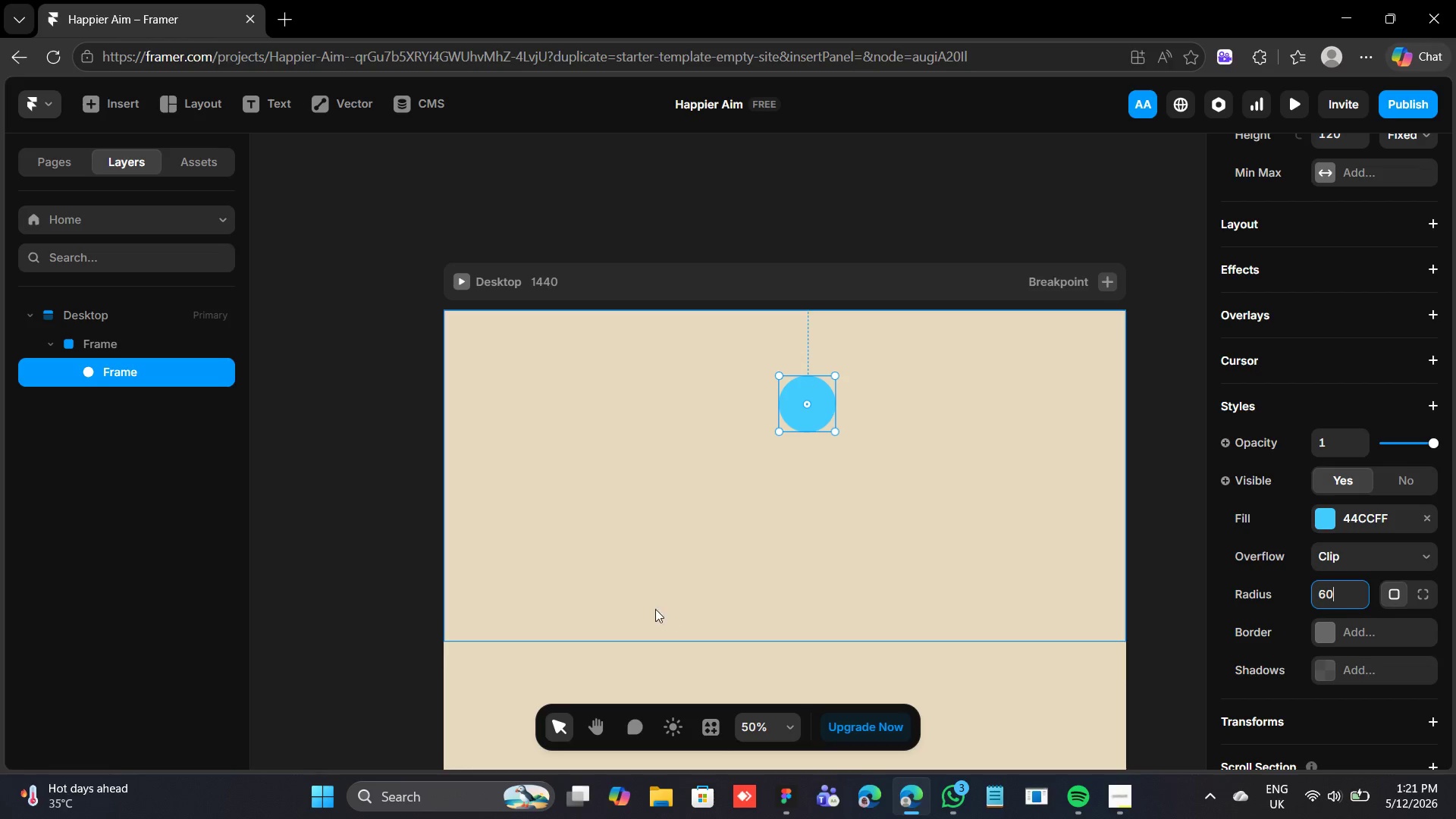 
wait(10.07)
 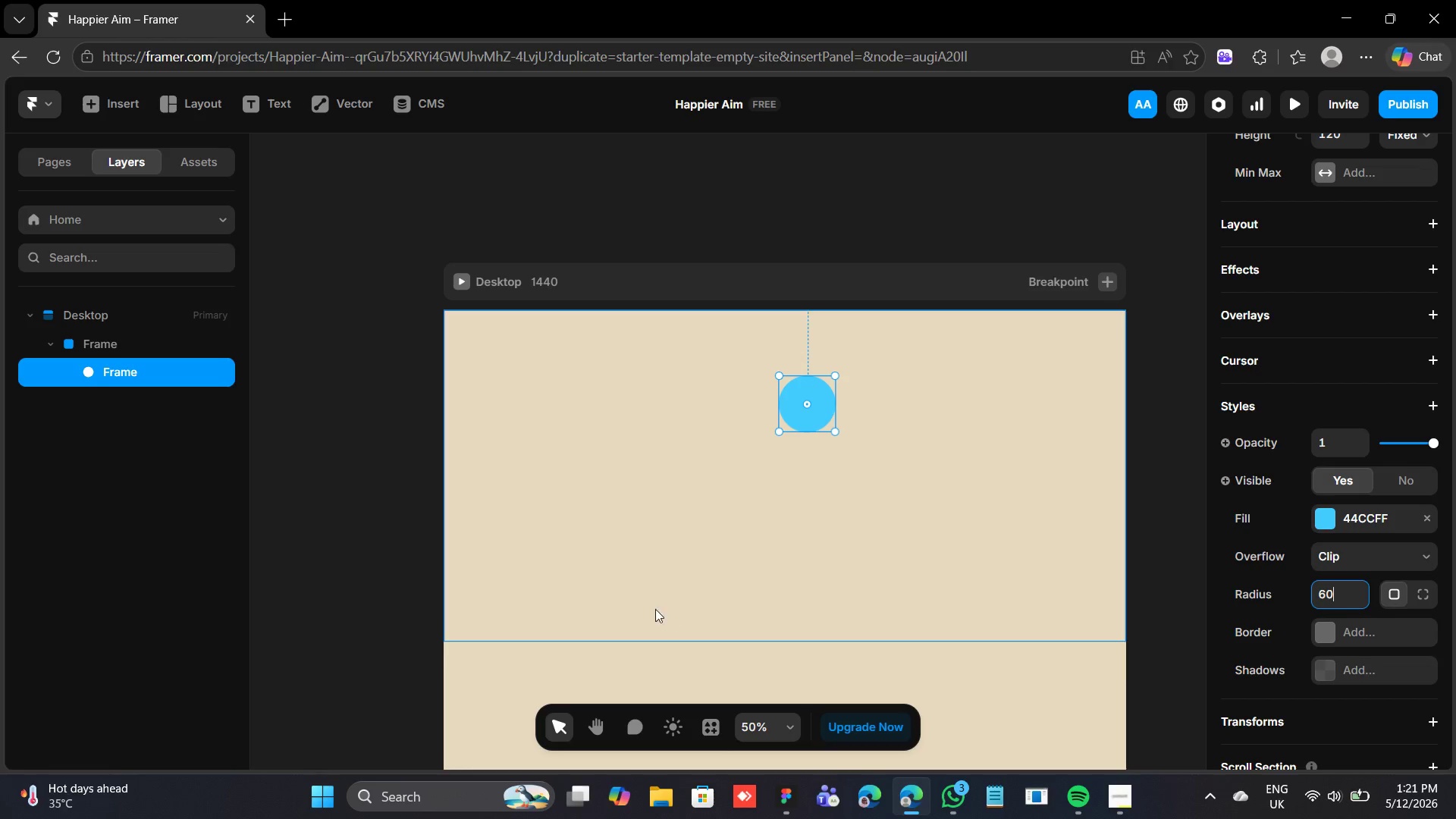 
left_click([808, 410])
 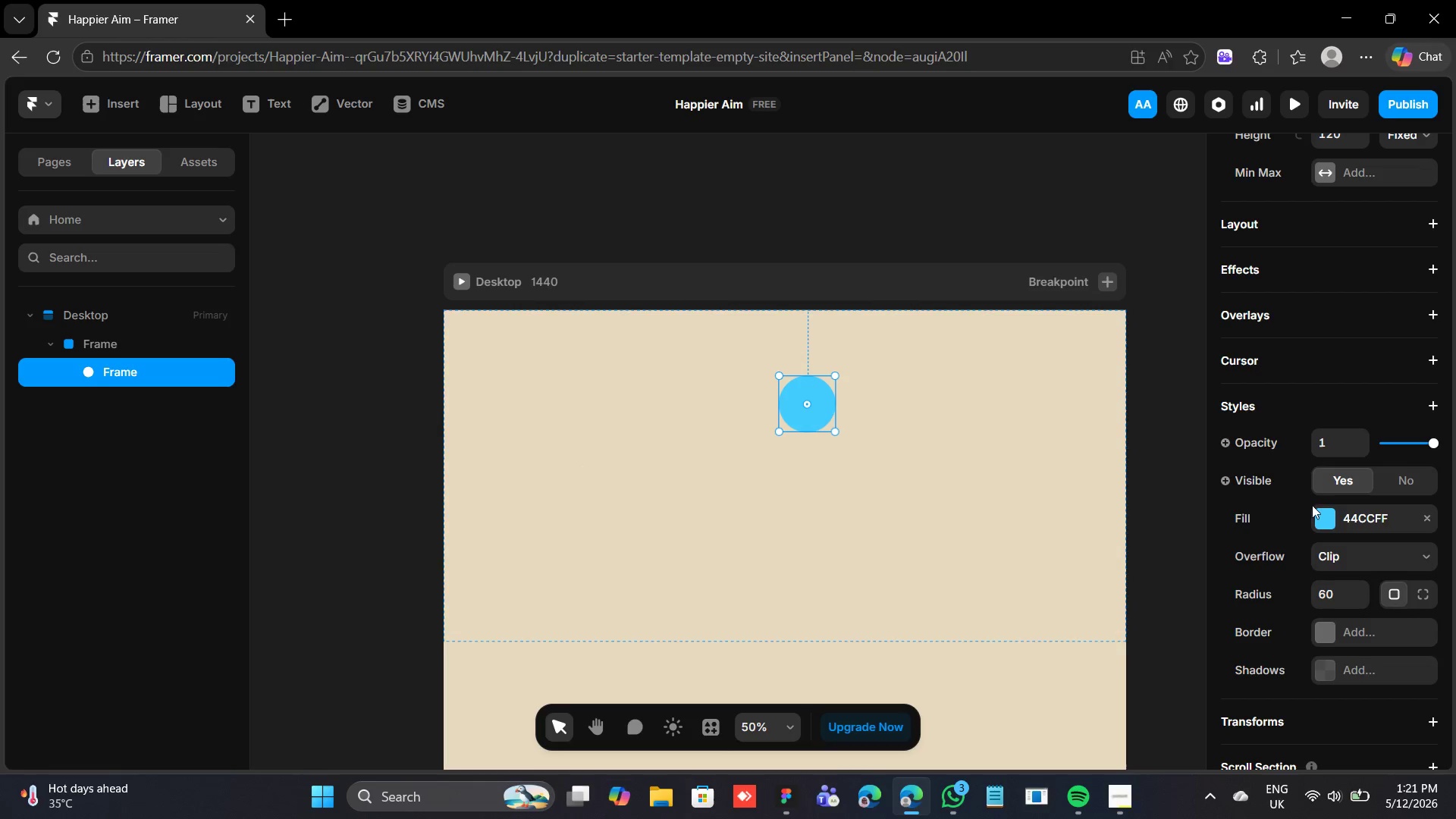 
left_click([1338, 516])
 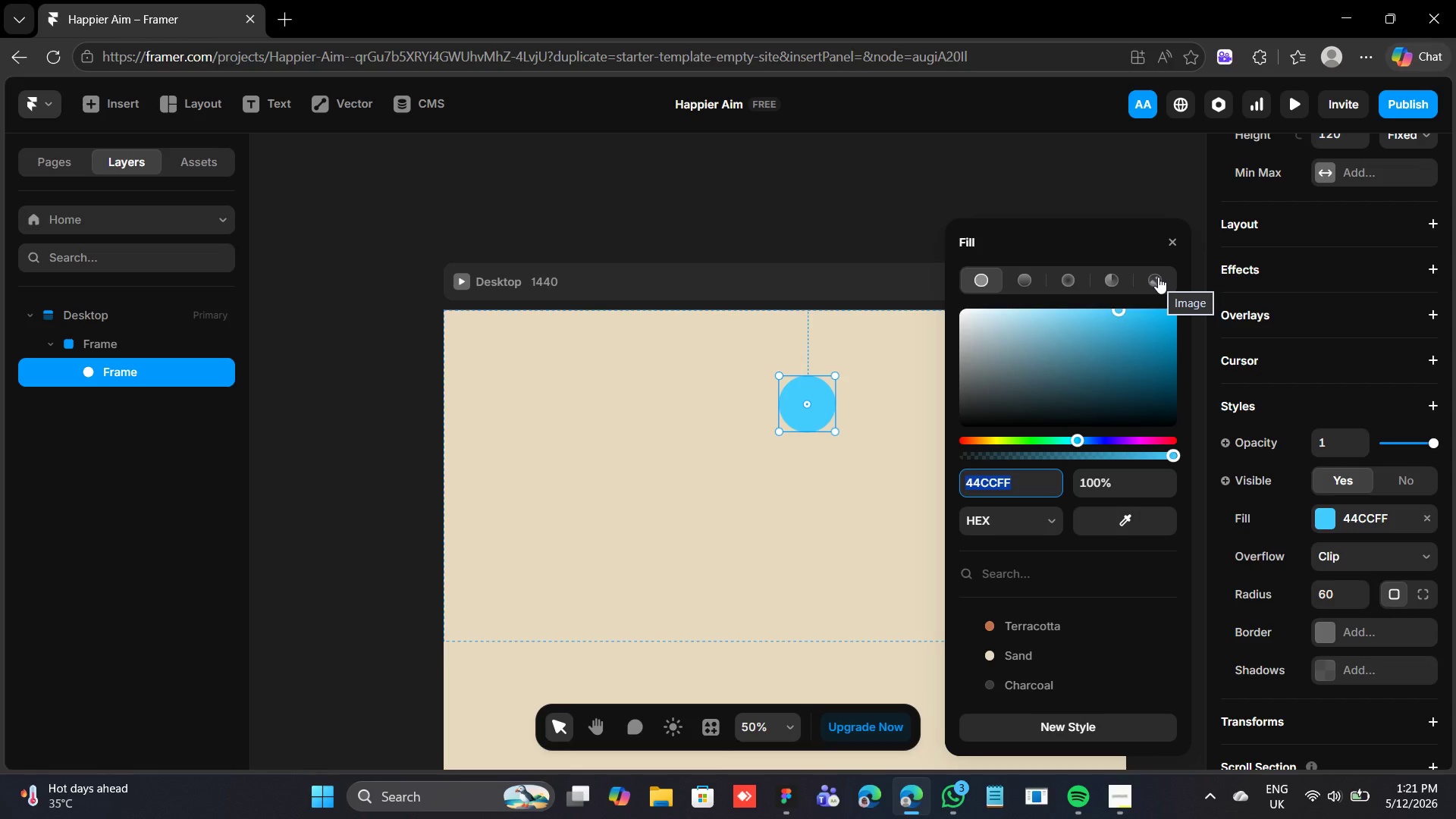 
left_click([1158, 277])
 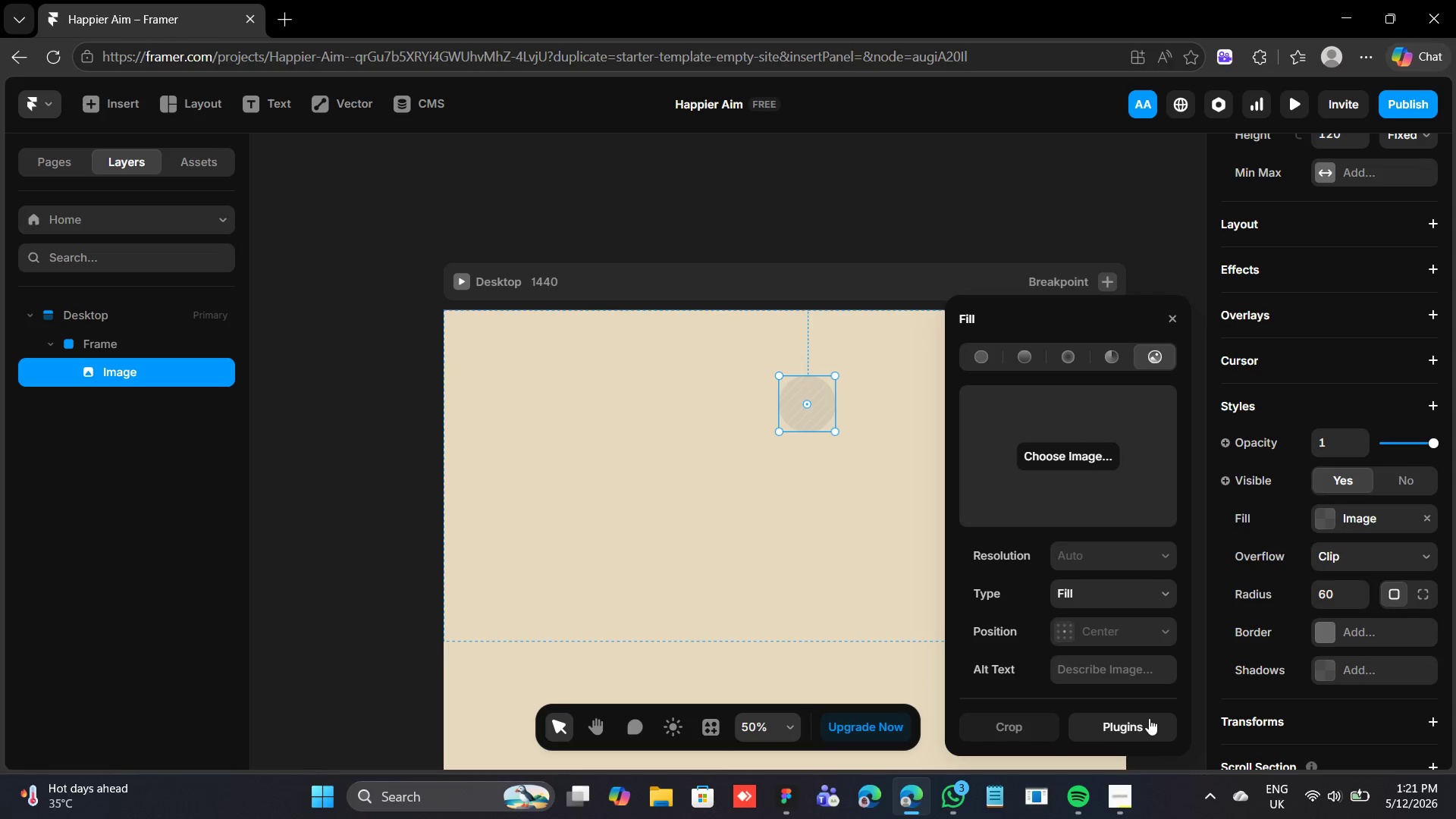 
left_click([1148, 718])
 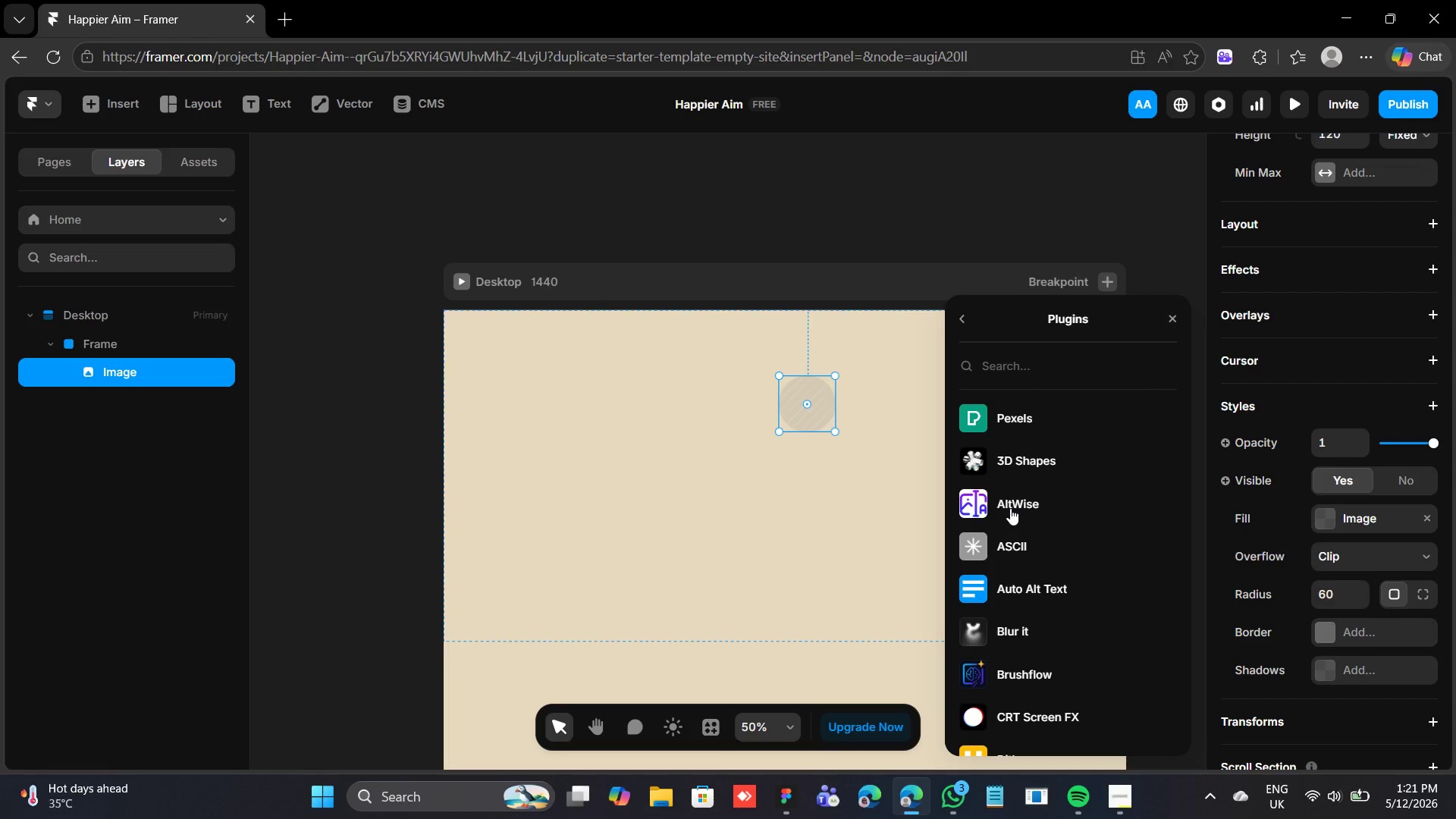 
wait(10.02)
 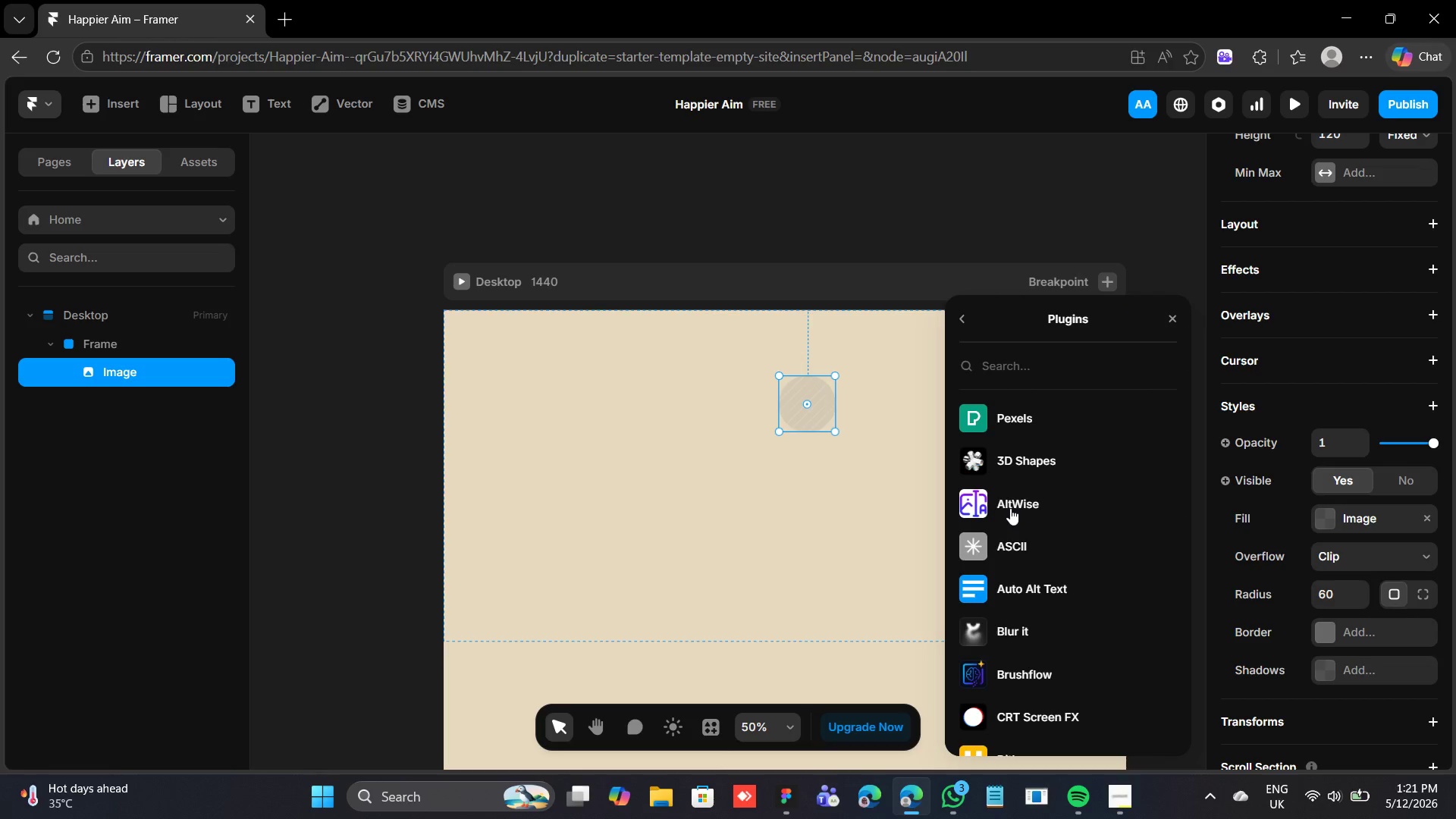 
left_click([1416, 596])
 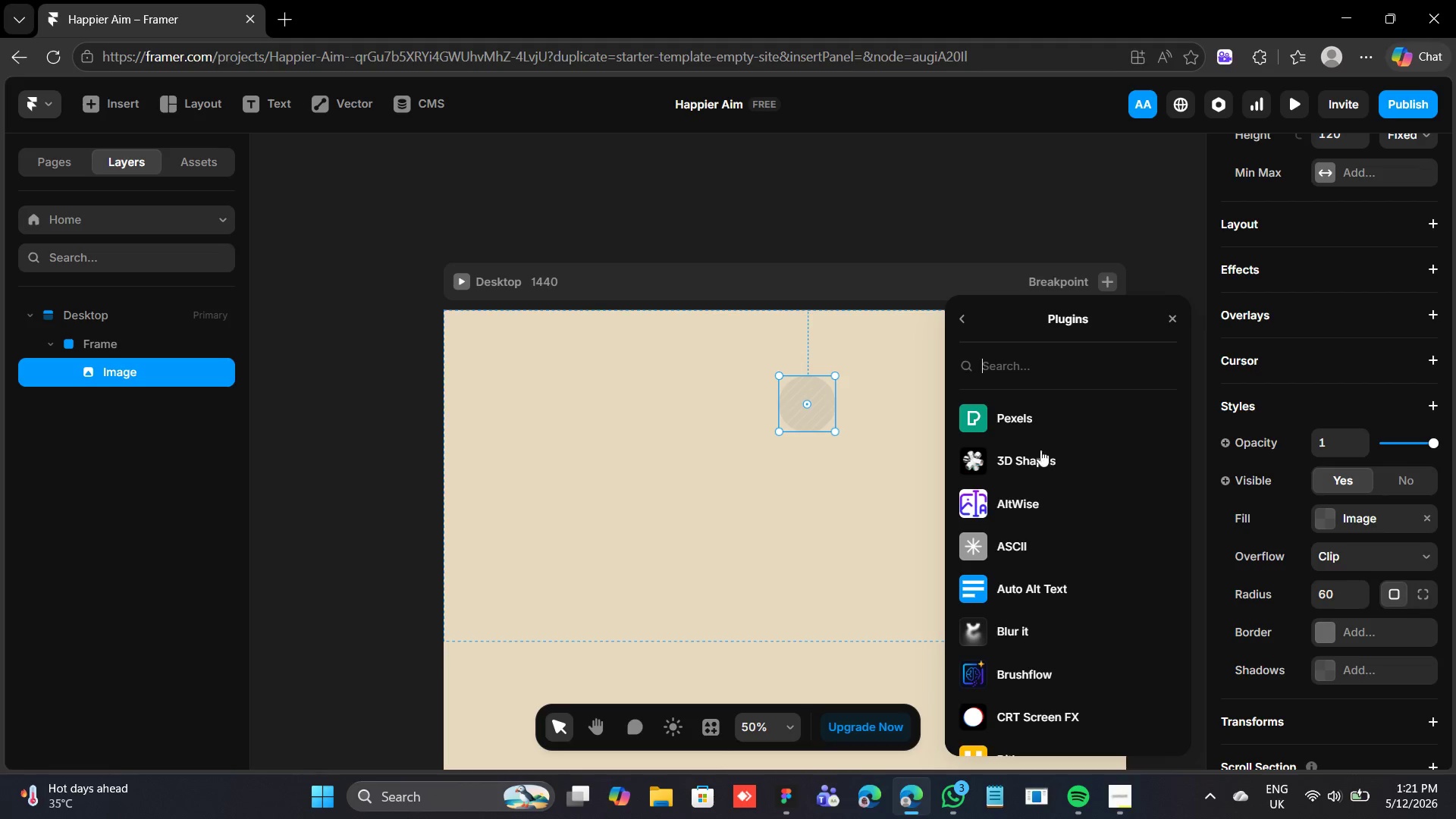 
left_click([1031, 417])
 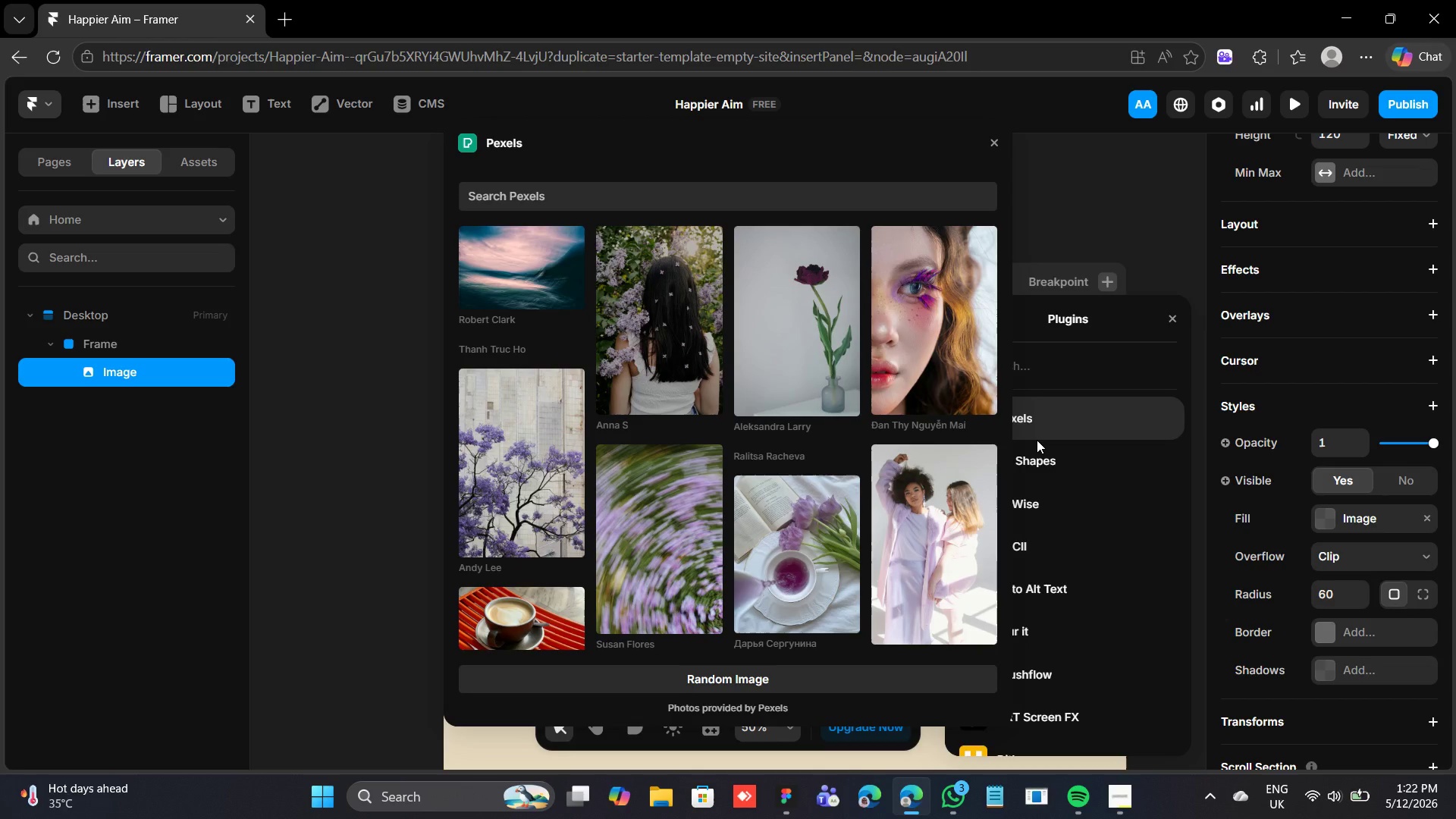 
wait(15.22)
 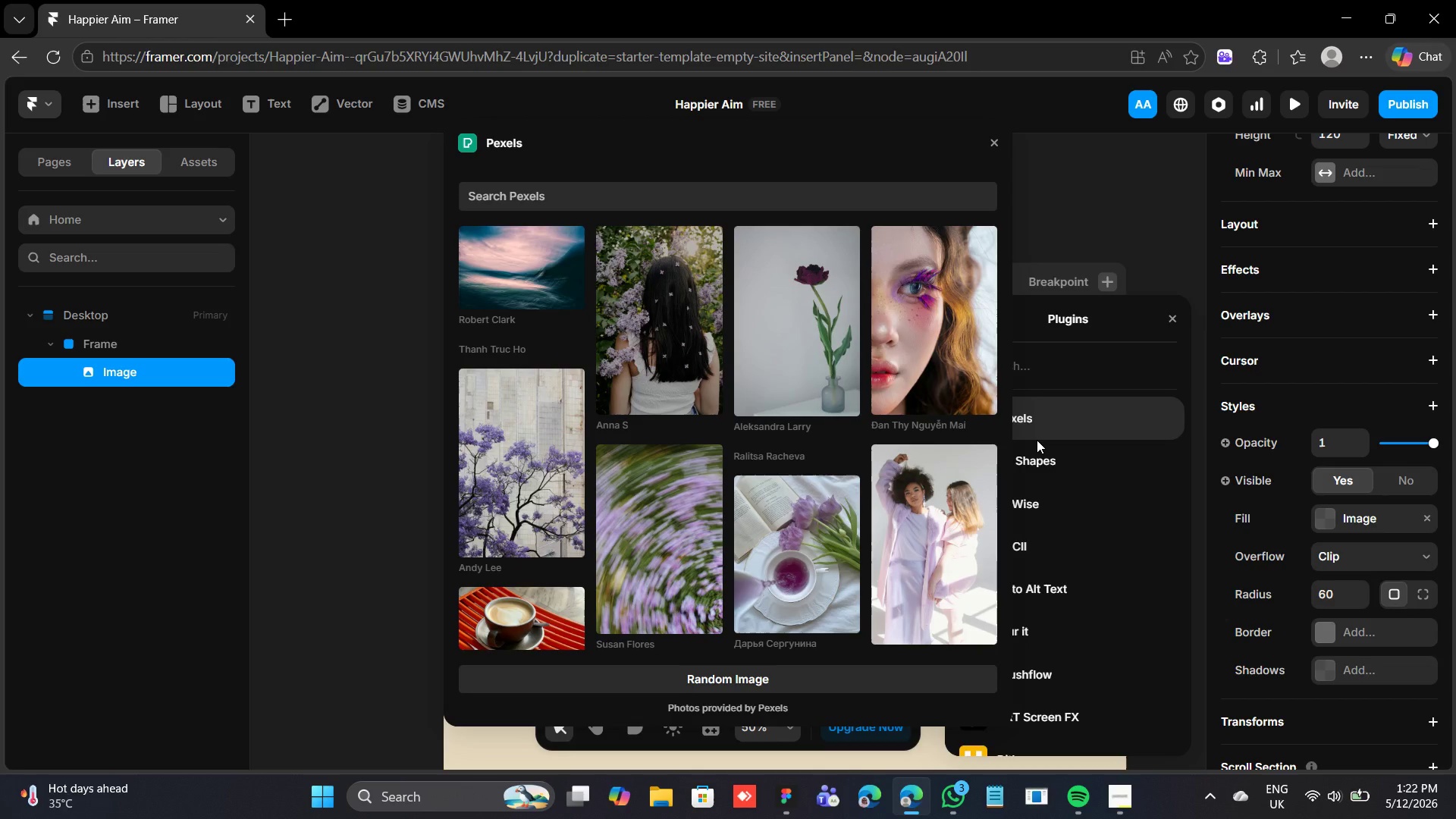 
left_click([875, 199])
 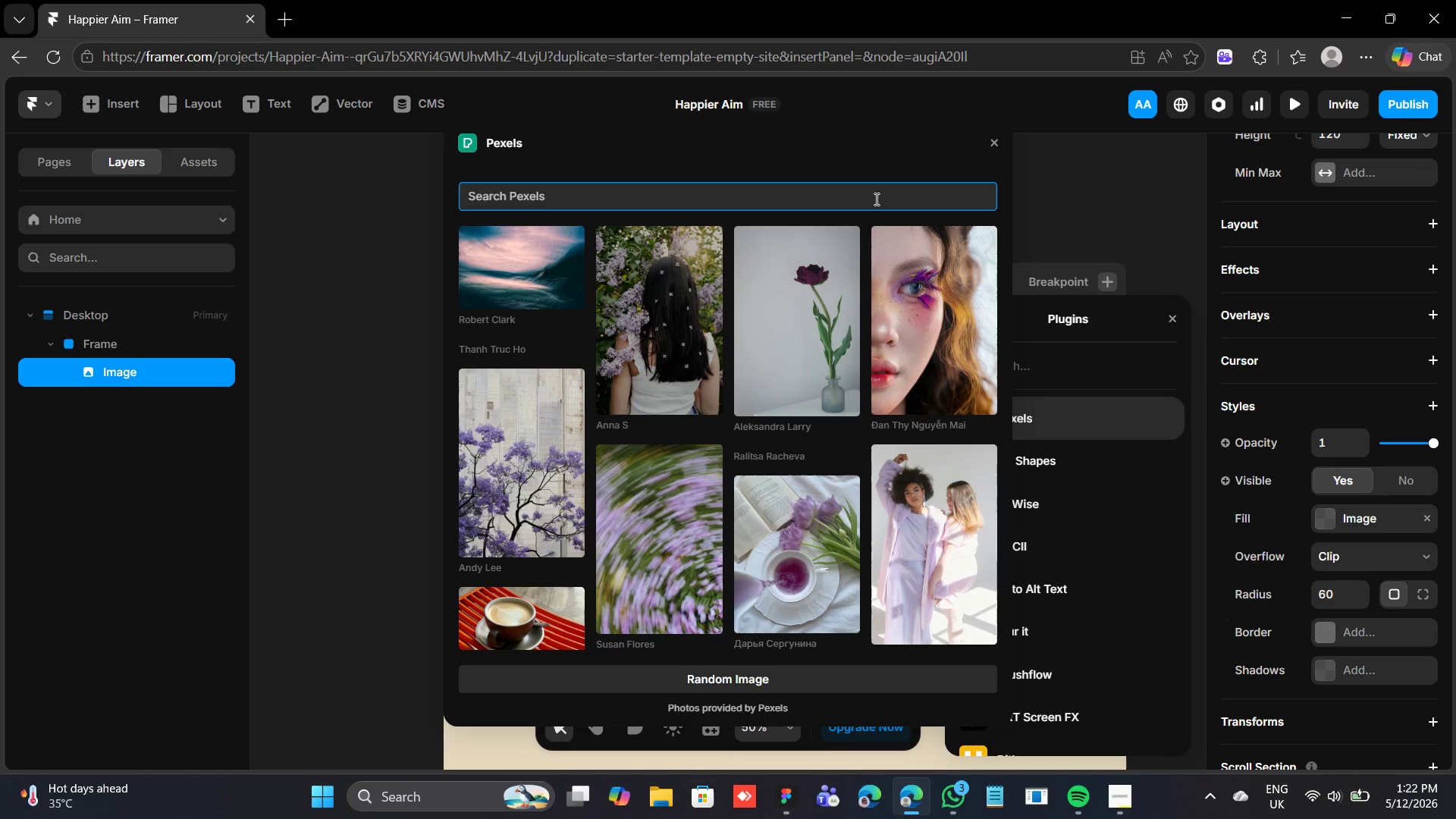 
type(aisha)
 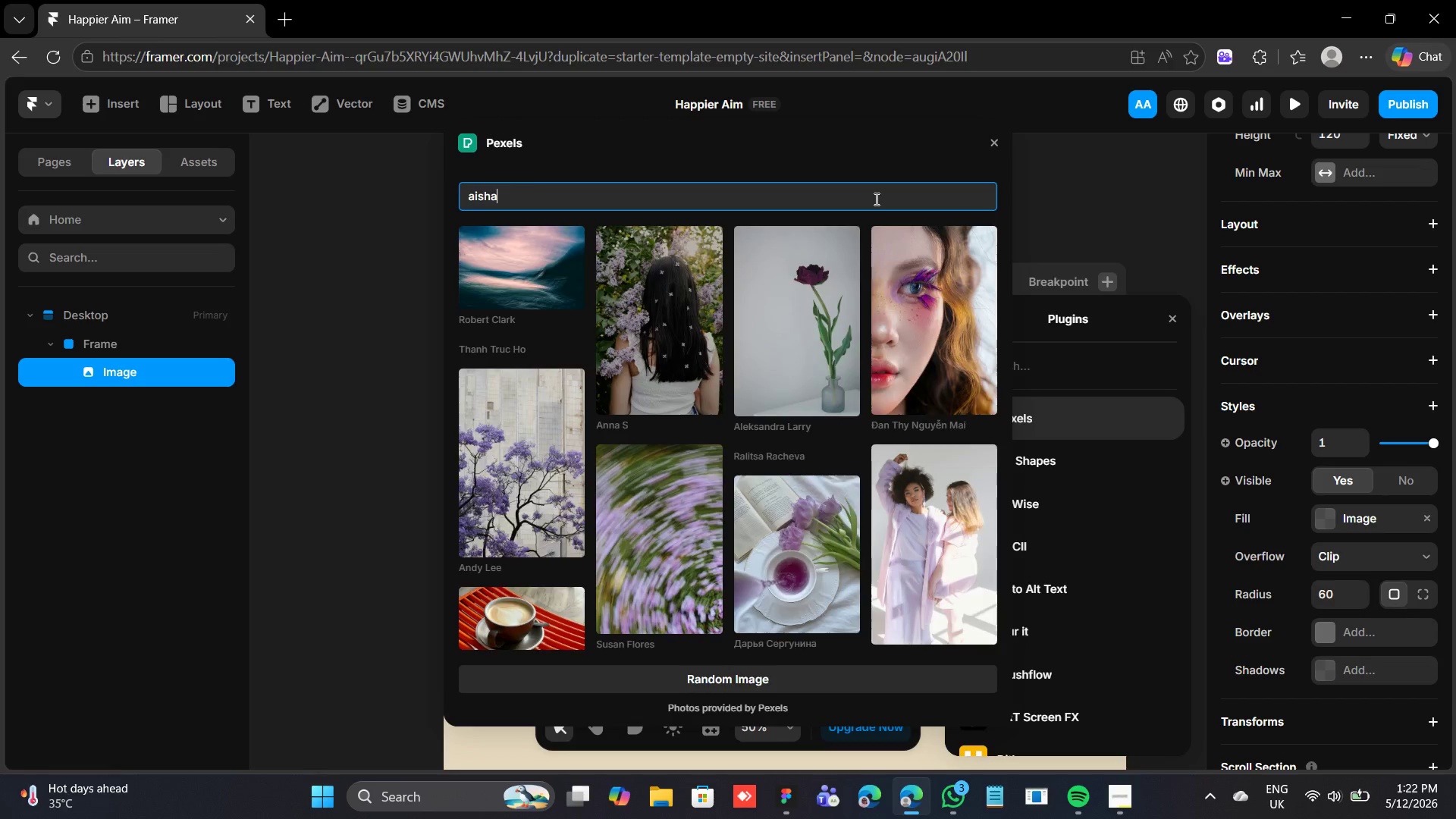 
key(Enter)
 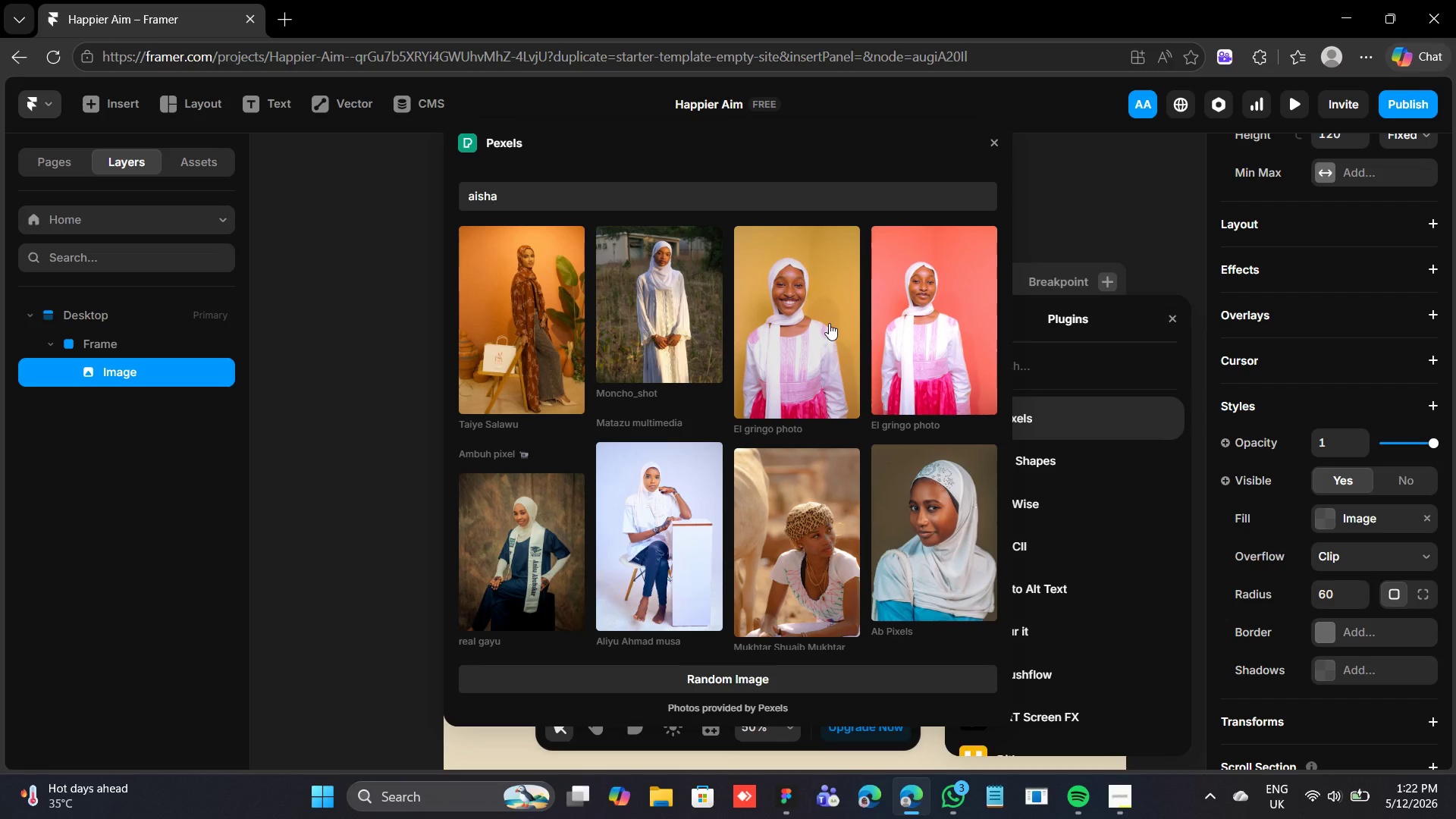 
wait(6.25)
 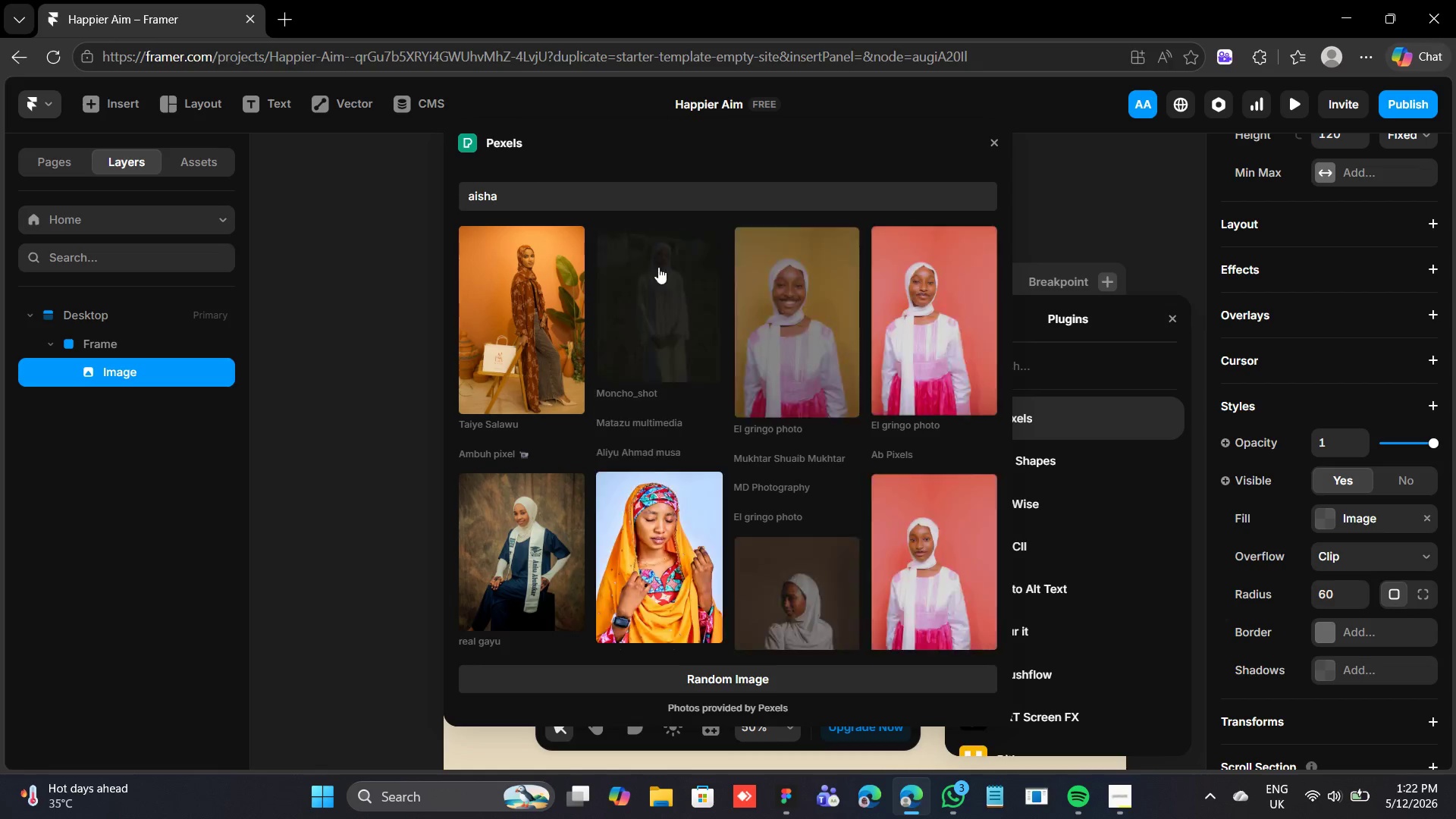 
left_click([697, 296])
 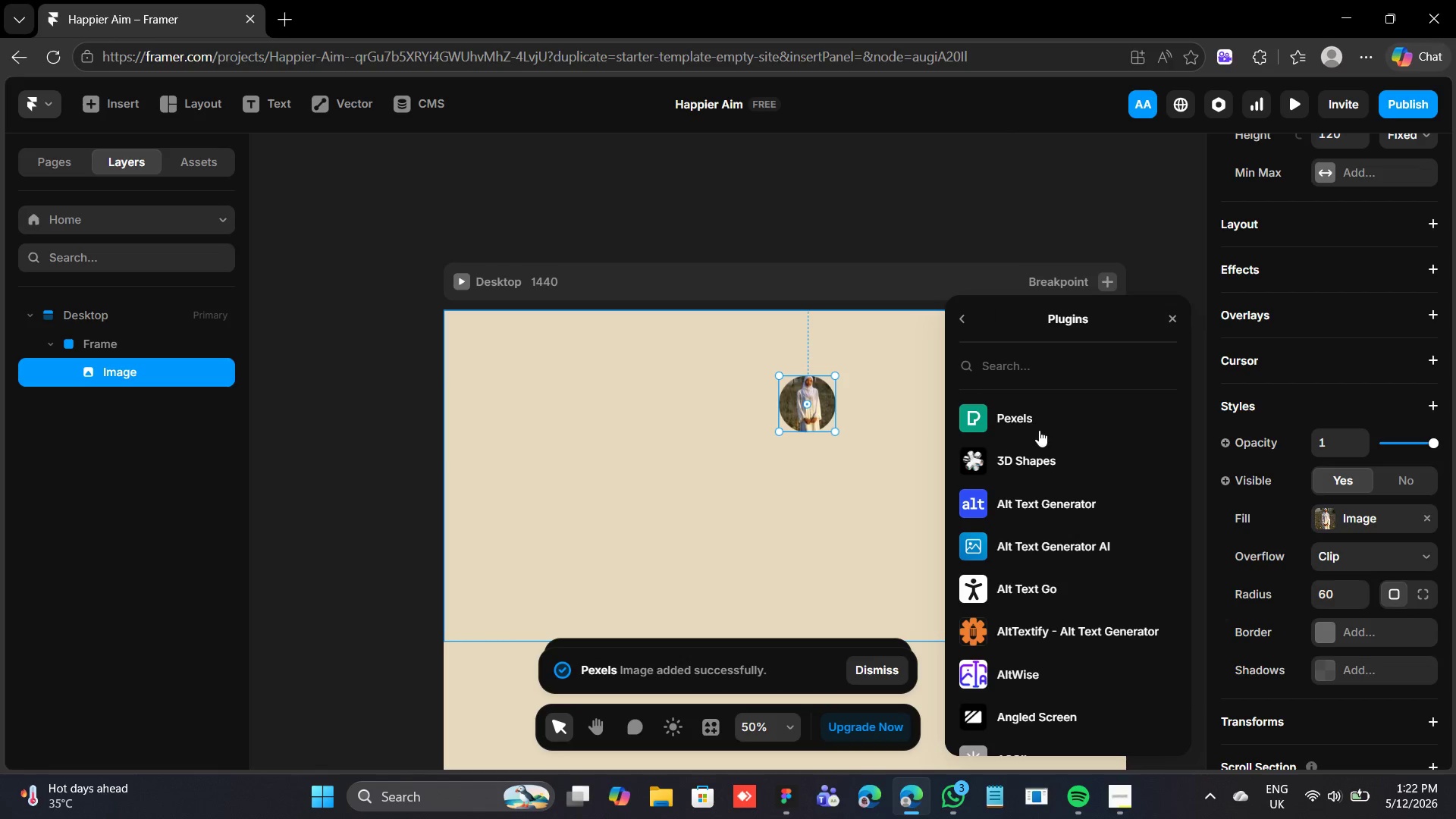 
wait(5.94)
 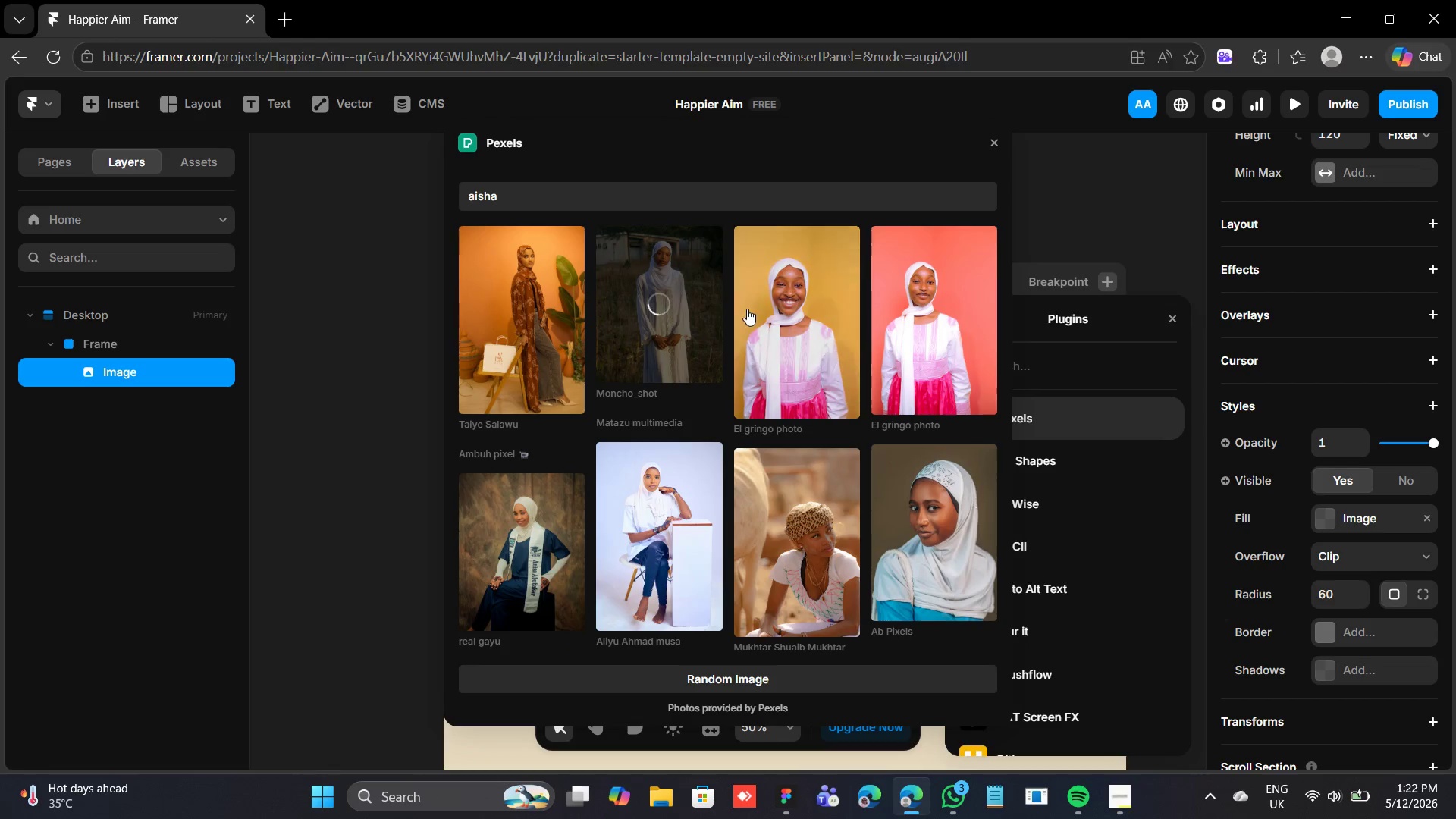 
left_click([1166, 317])
 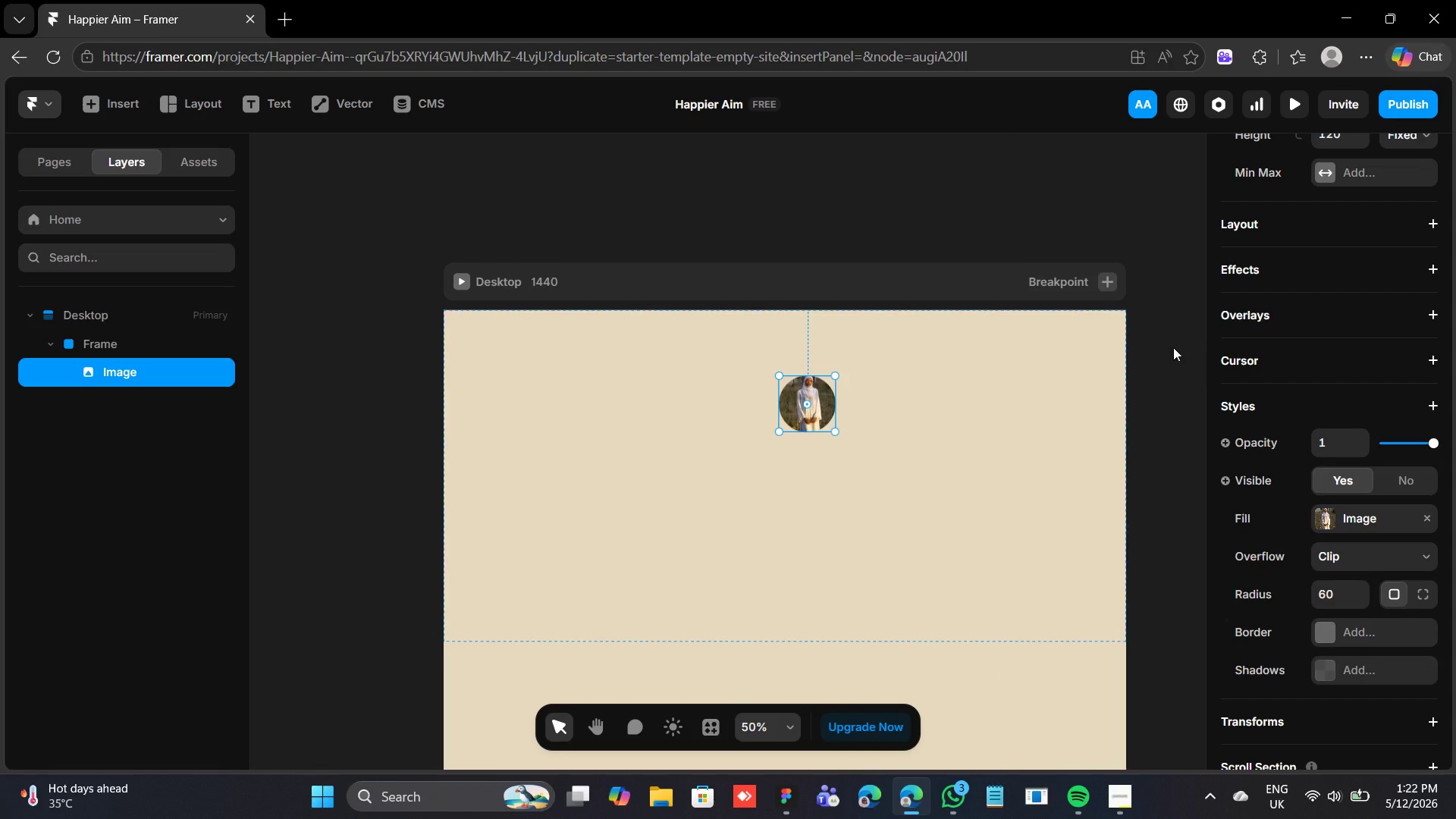 
wait(10.48)
 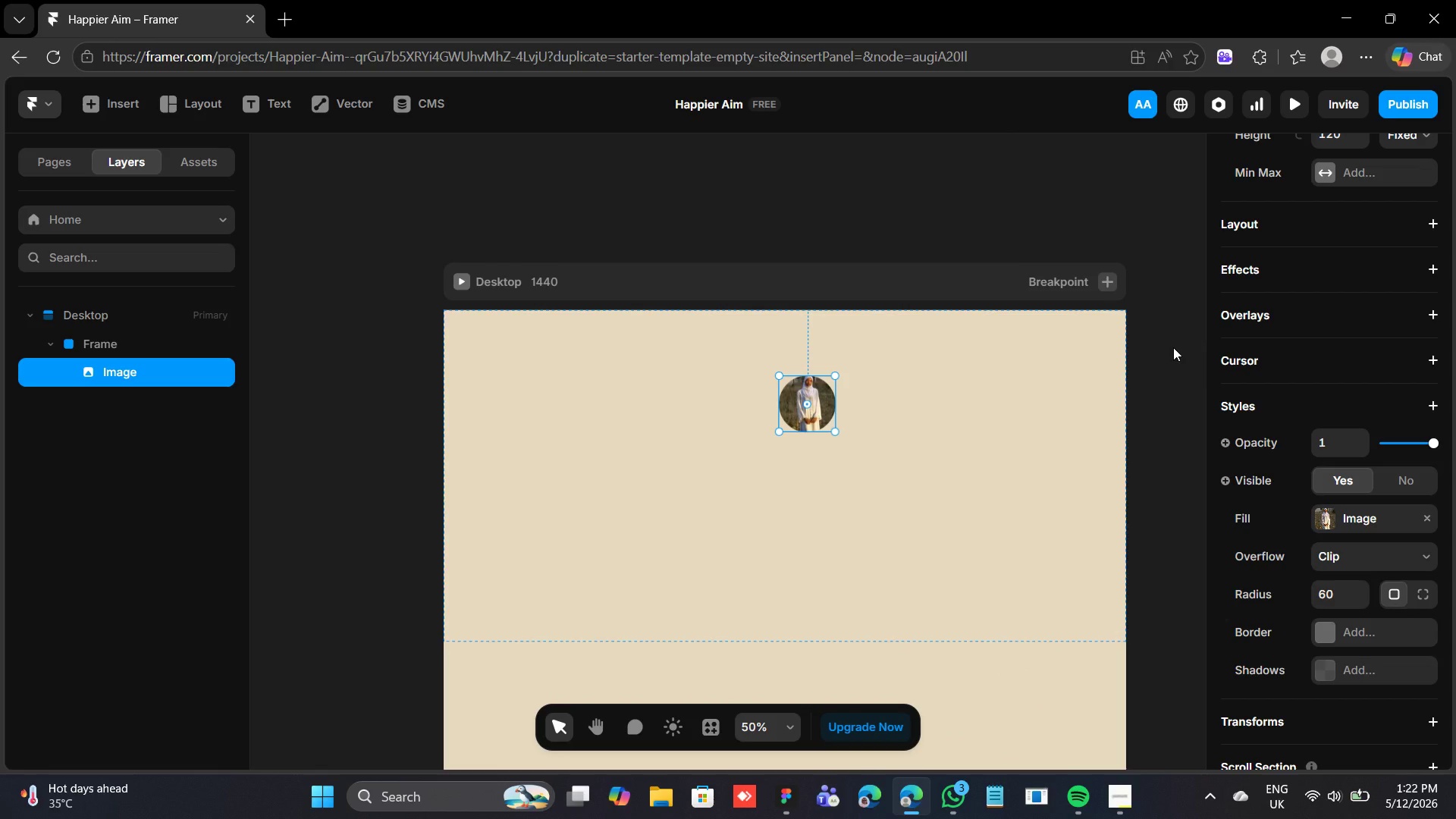 
key(T)
 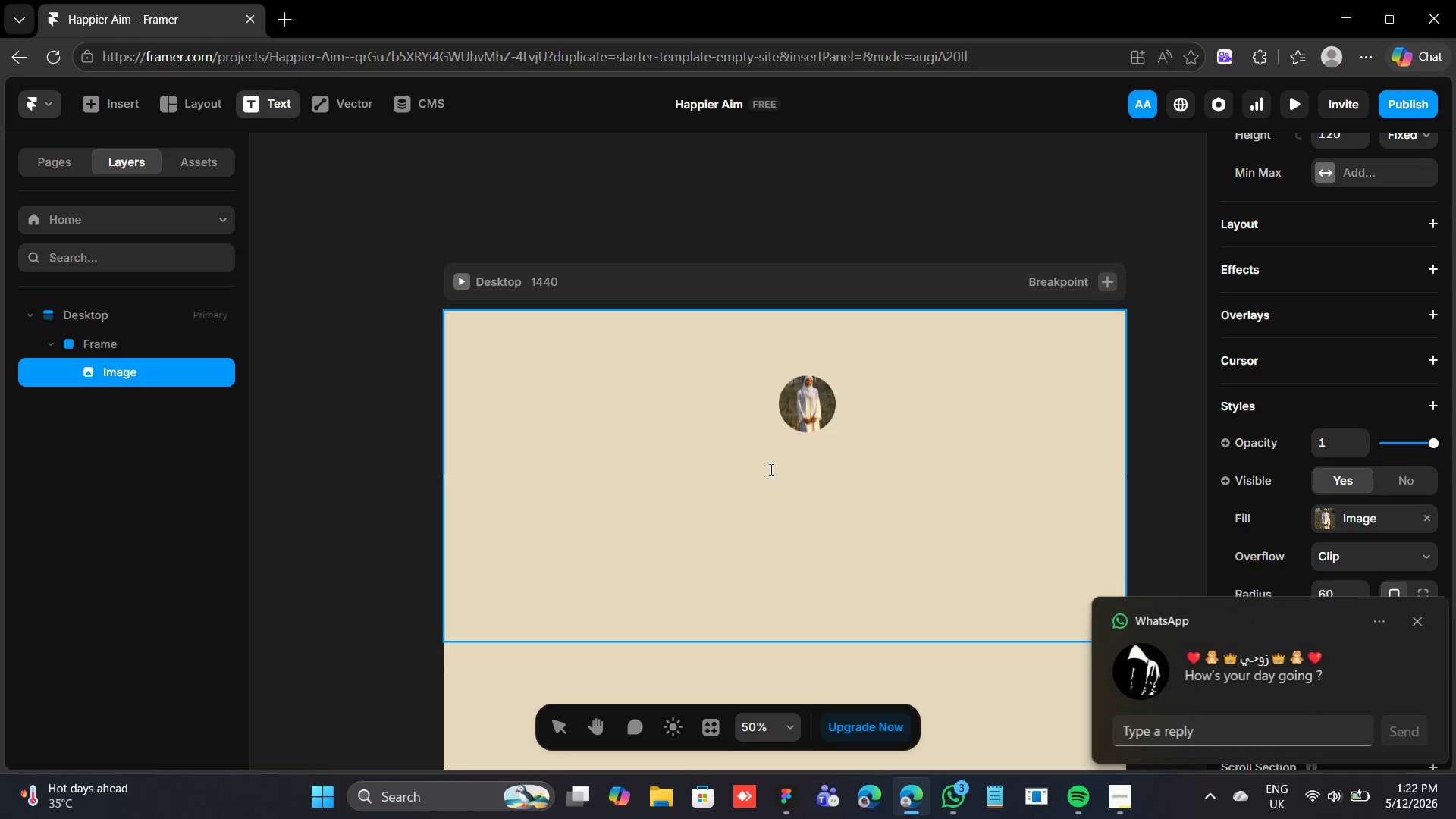 
left_click([770, 467])
 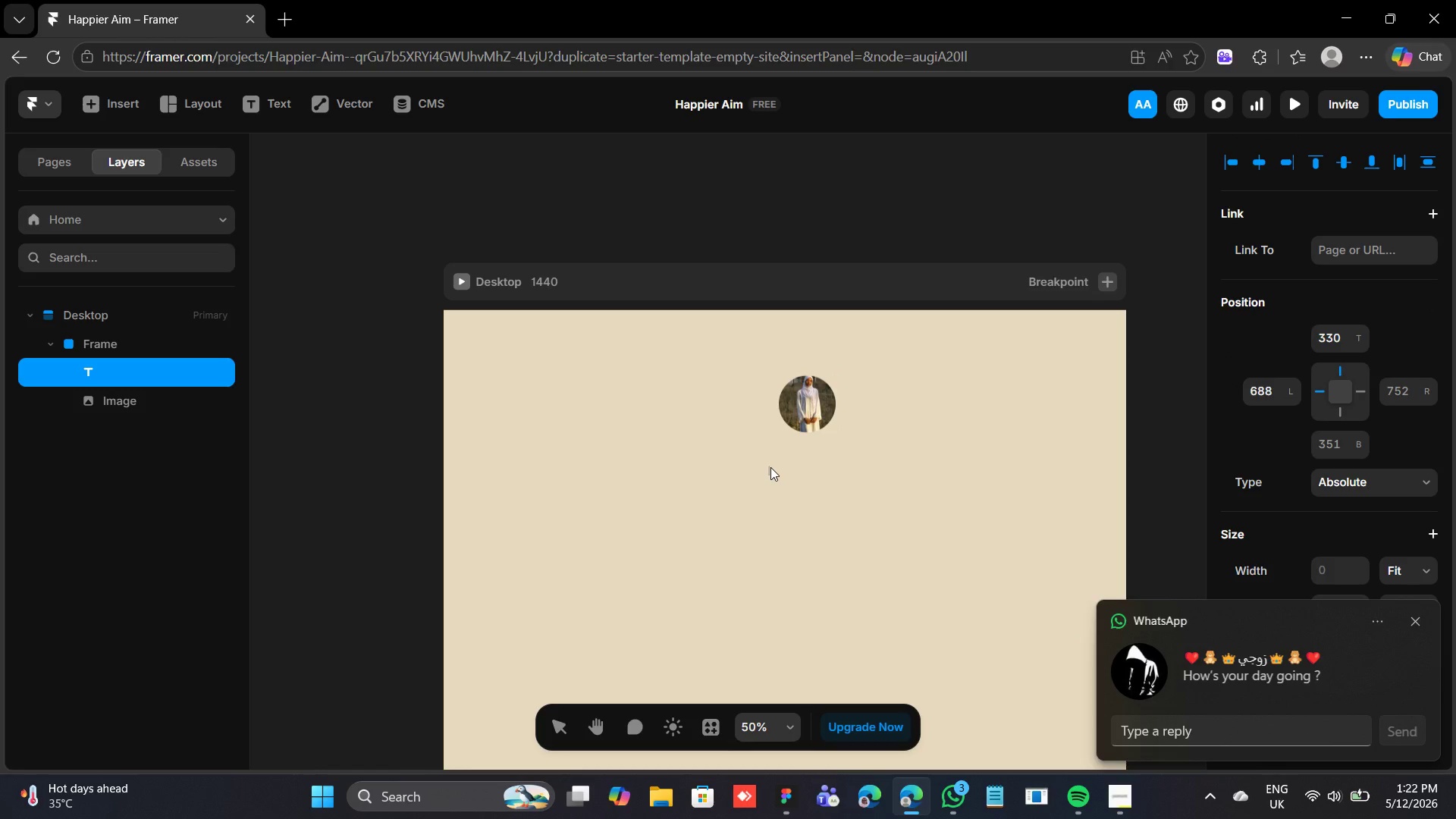 
type(Woo)
key(Backspace)
type(ven & Wild)
 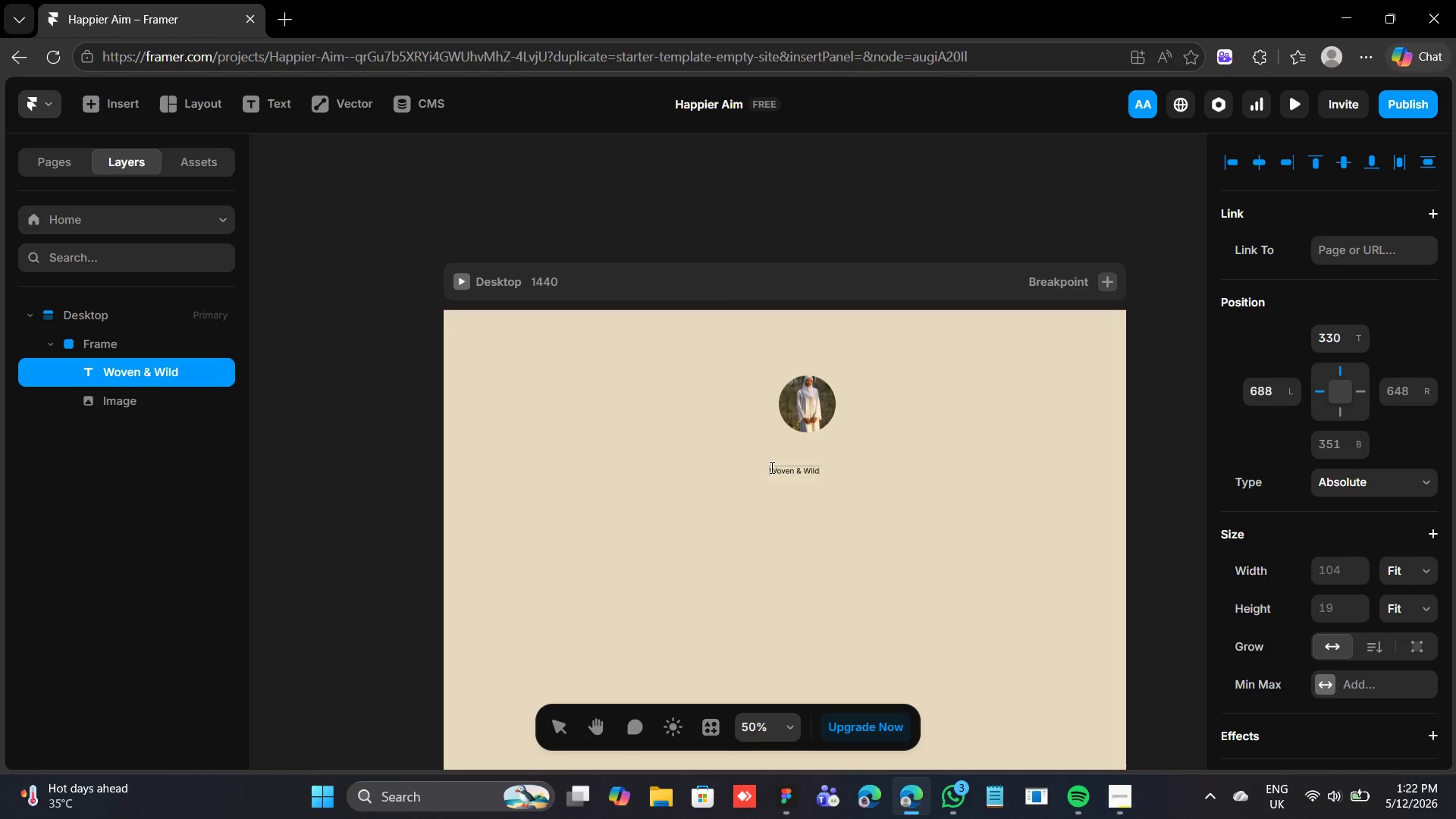 
left_click([817, 510])
 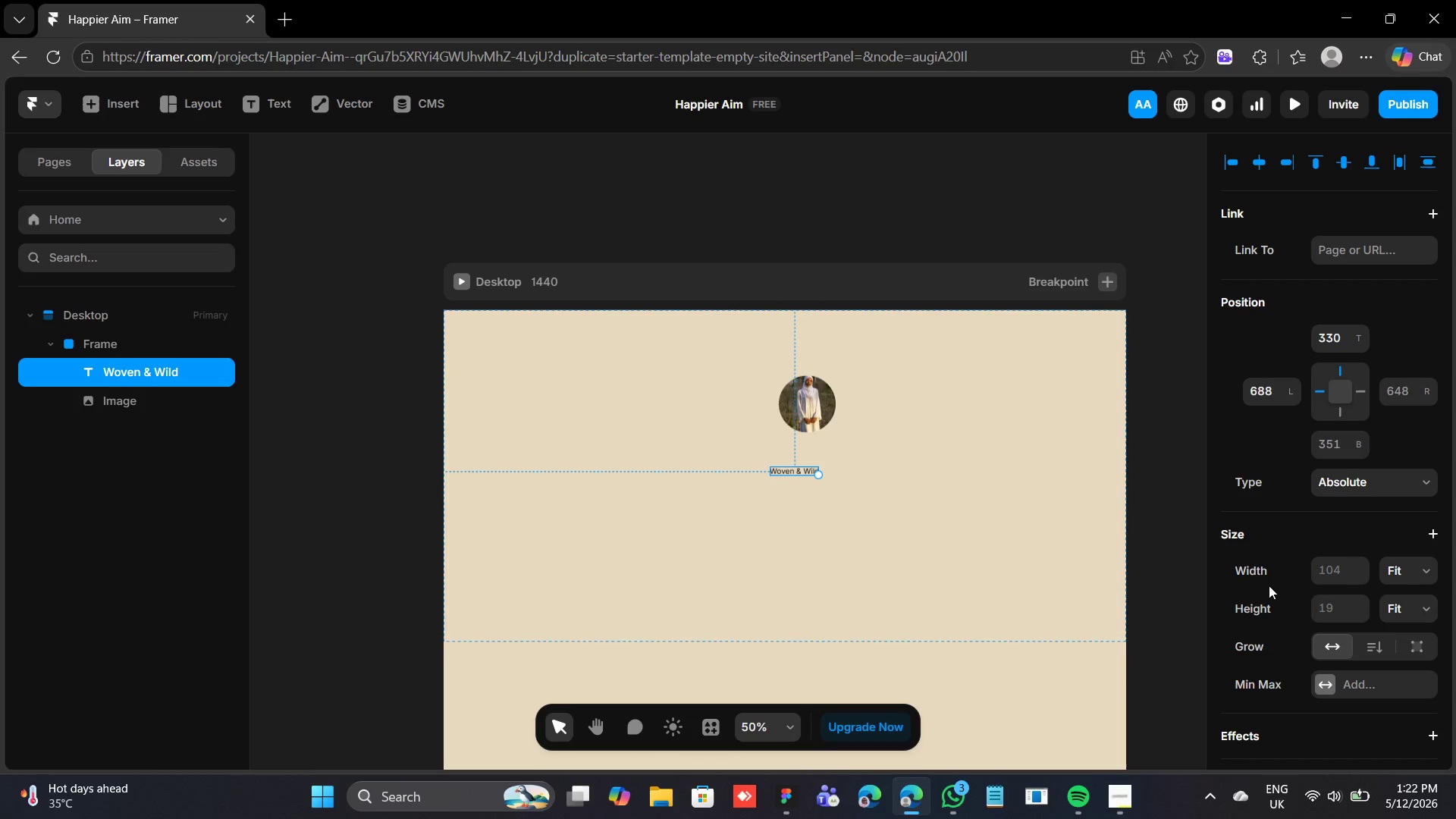 
scroll: coordinate [1335, 565], scroll_direction: down, amount: 5.0
 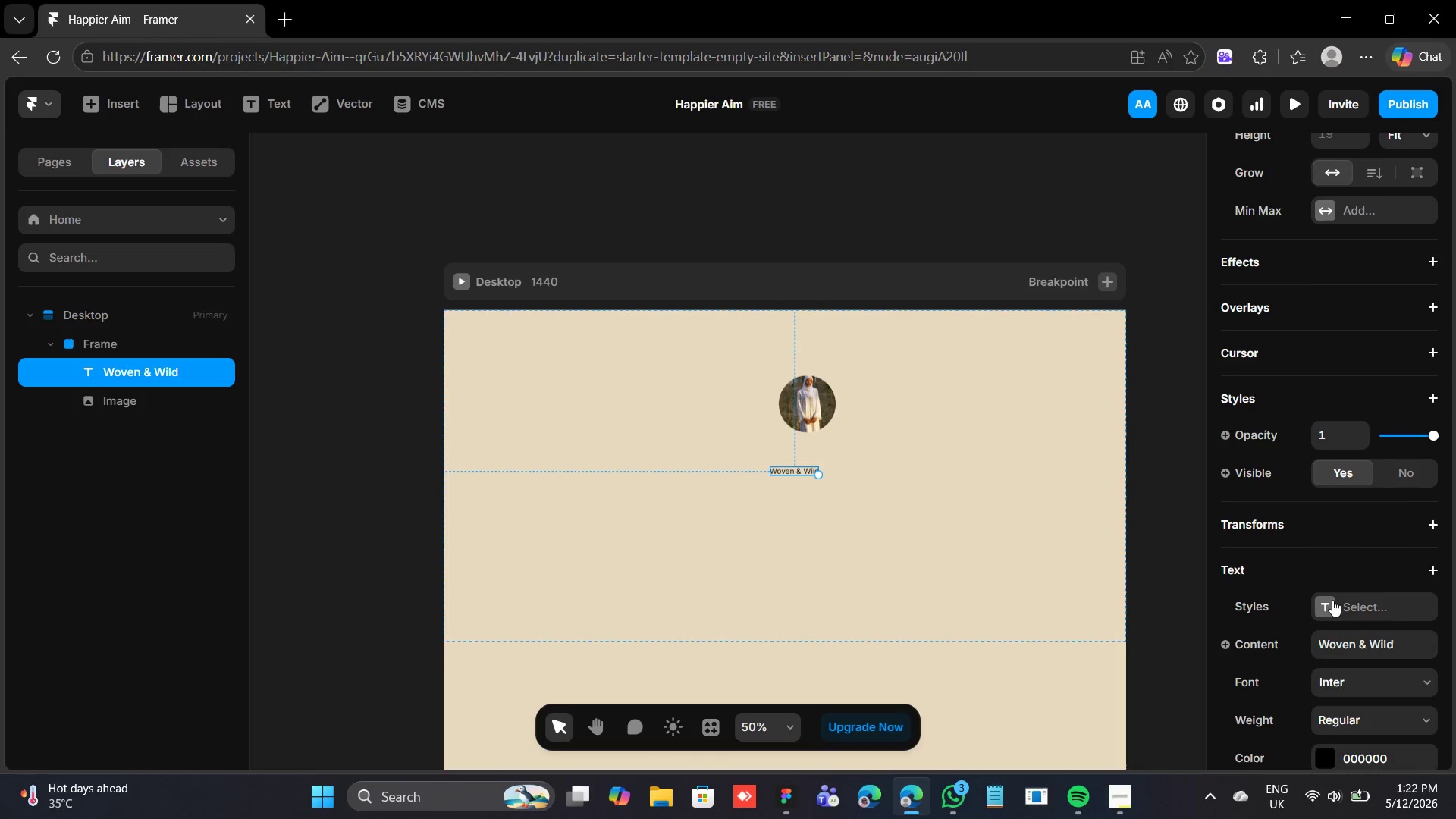 
left_click([1329, 600])
 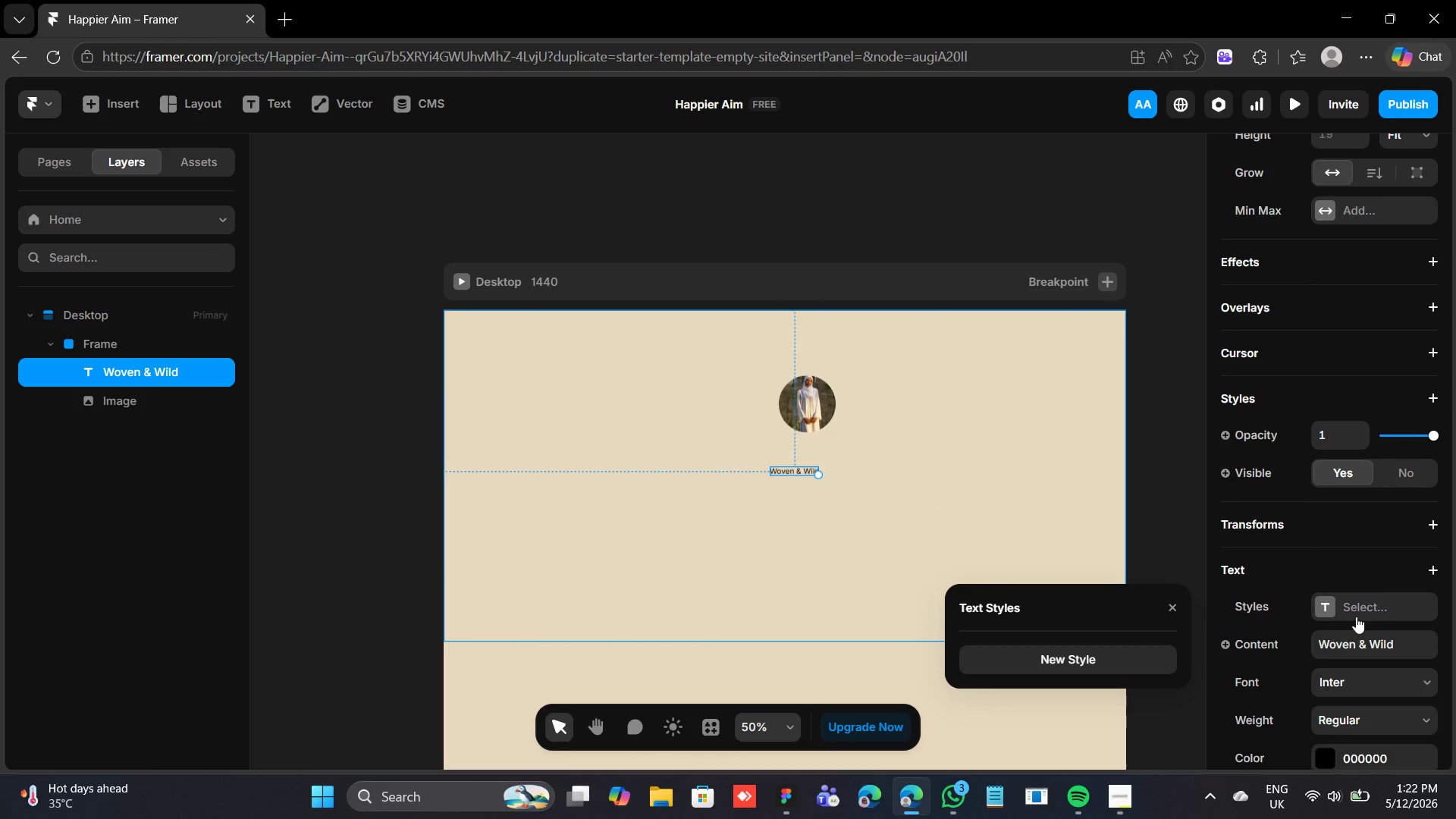 
left_click([1350, 645])
 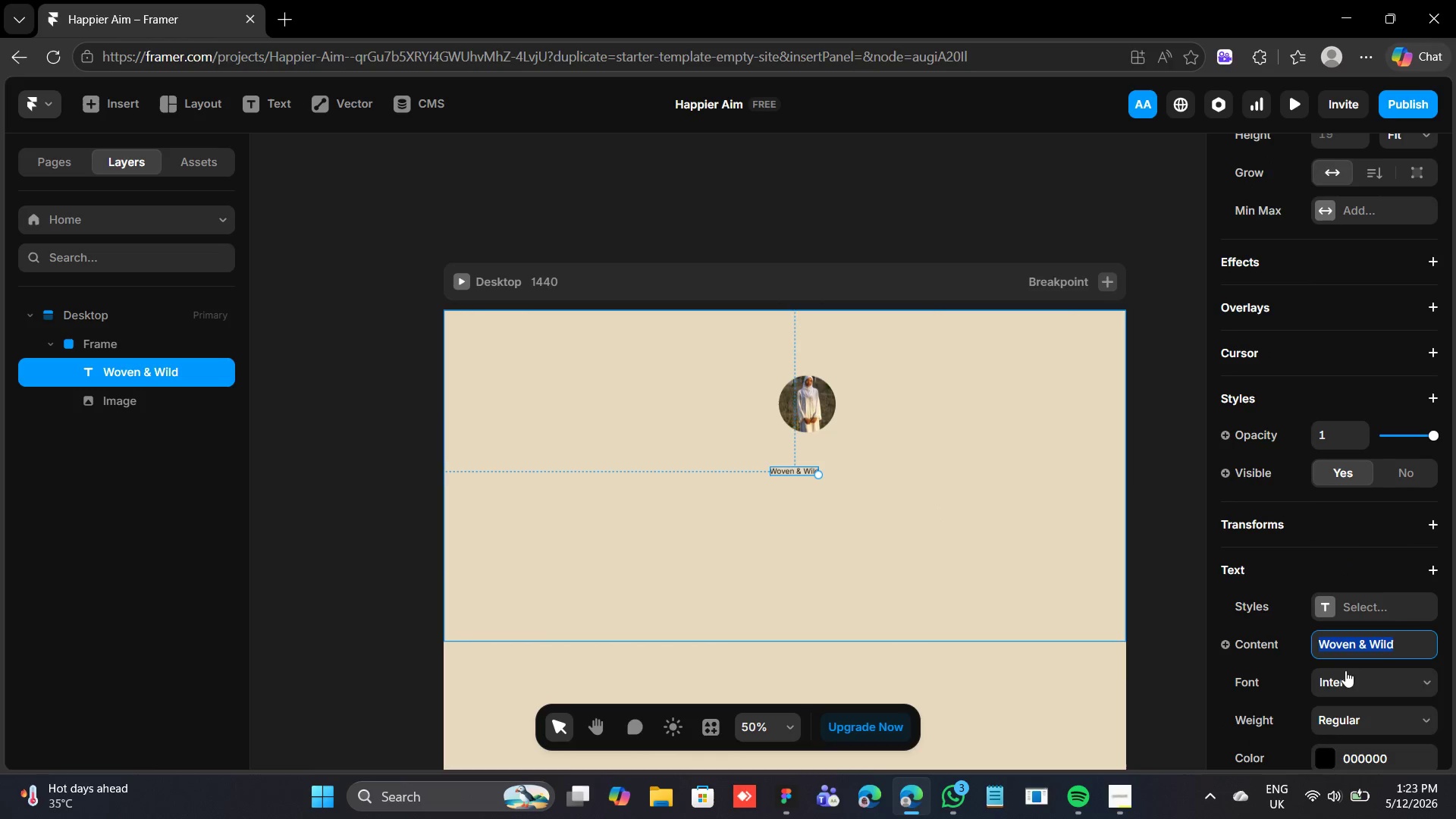 
left_click([1344, 676])
 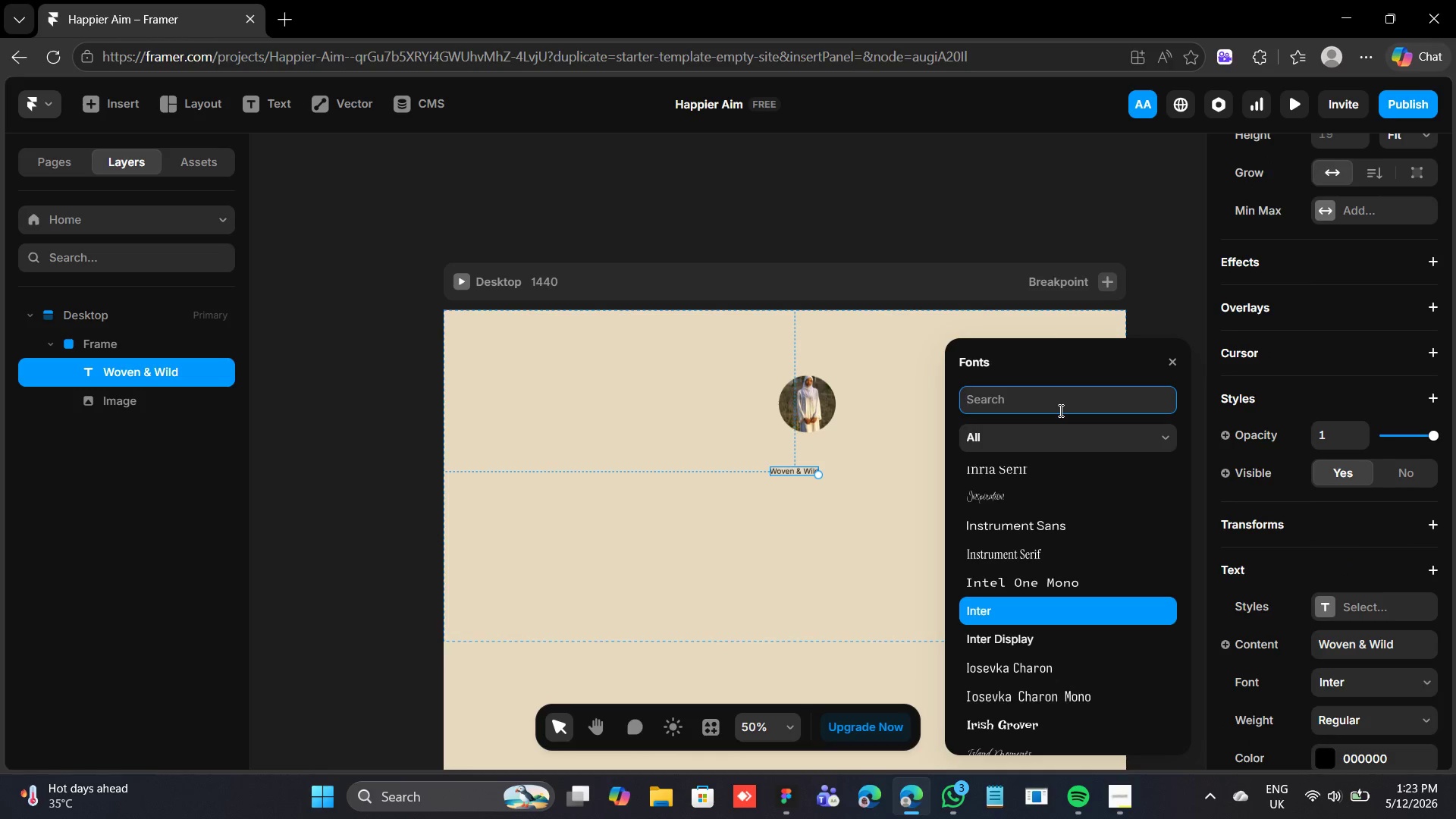 
type(playfa)
 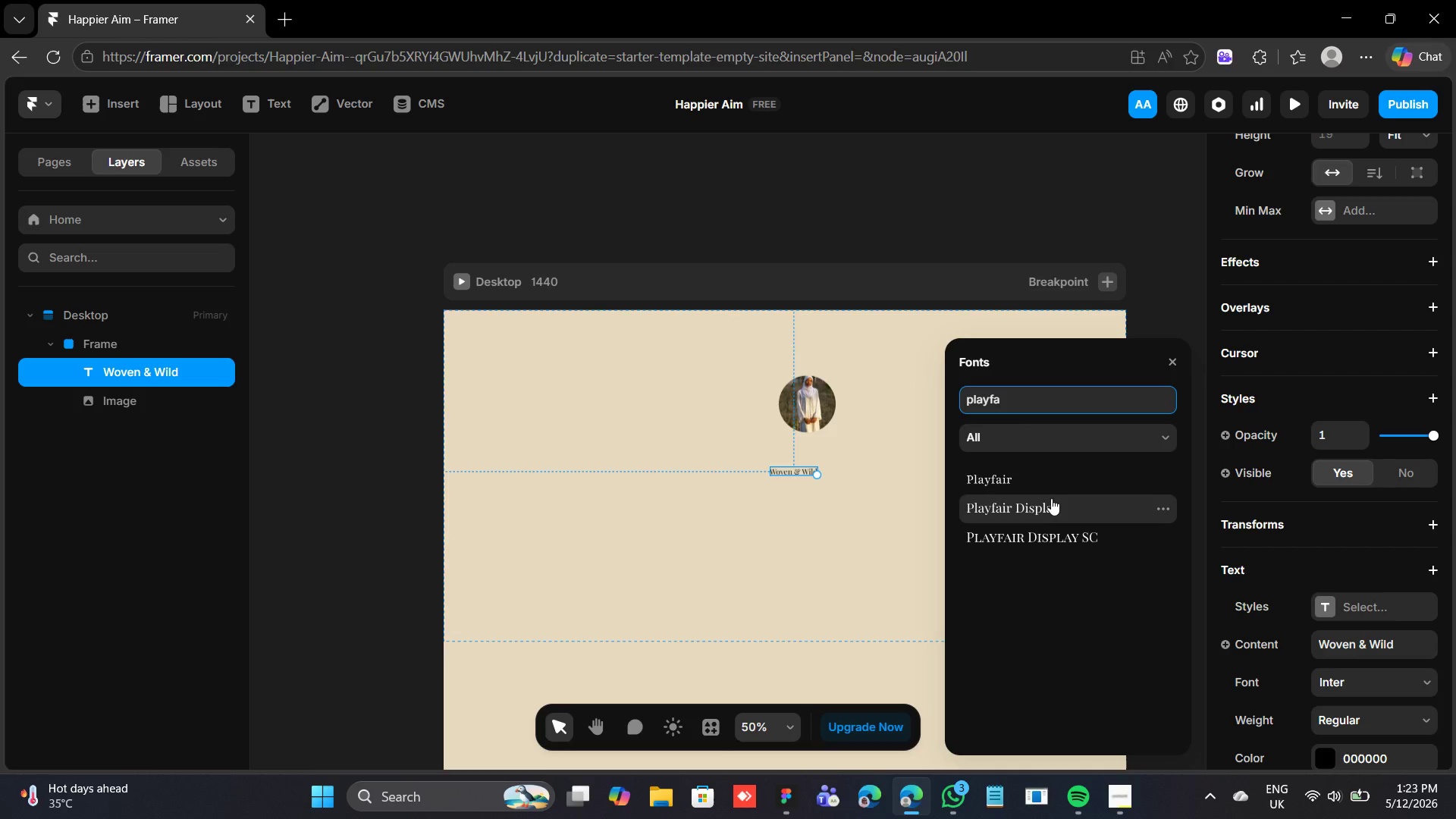 
left_click([1051, 501])
 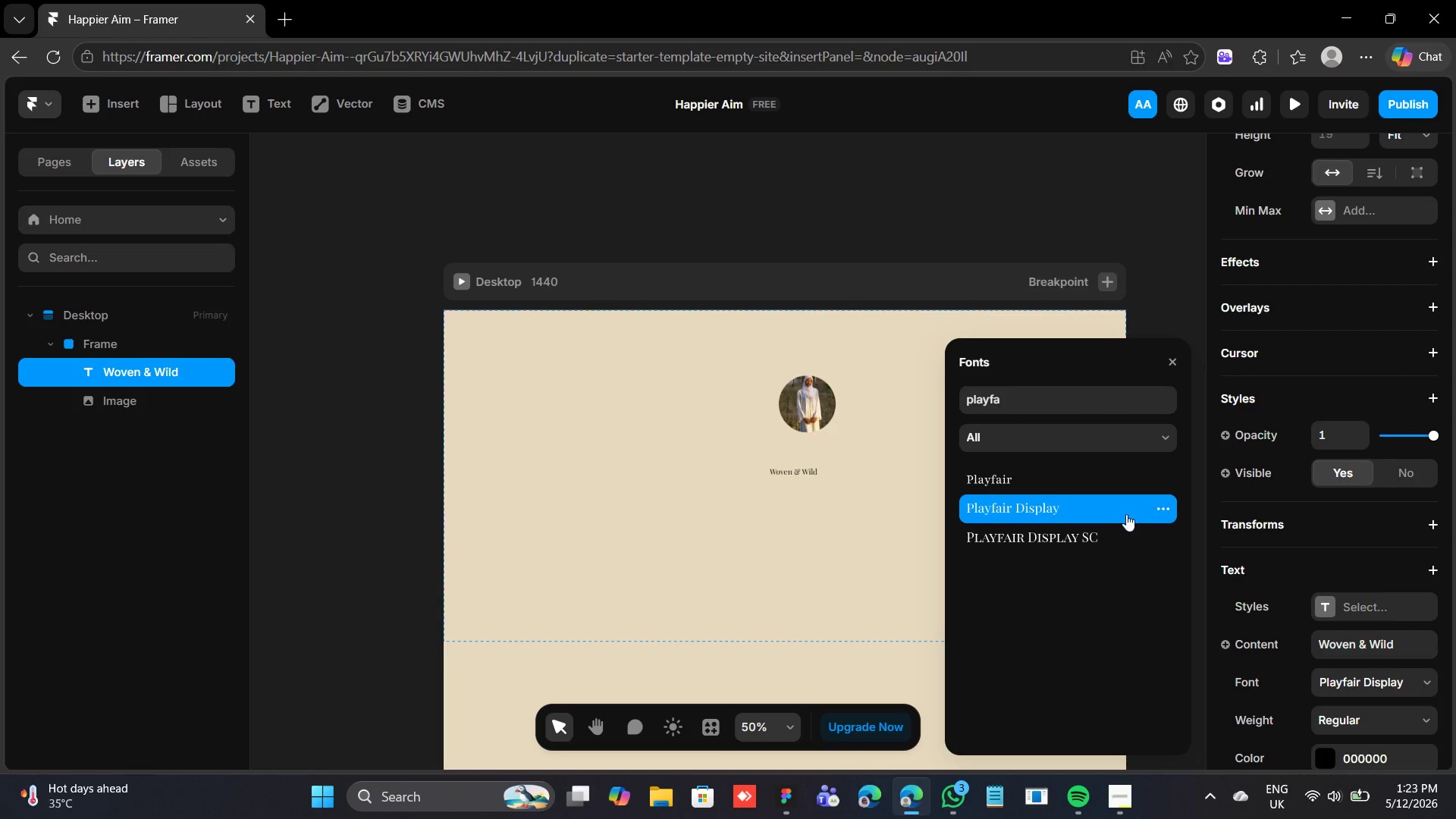 
scroll: coordinate [1372, 682], scroll_direction: down, amount: 2.0
 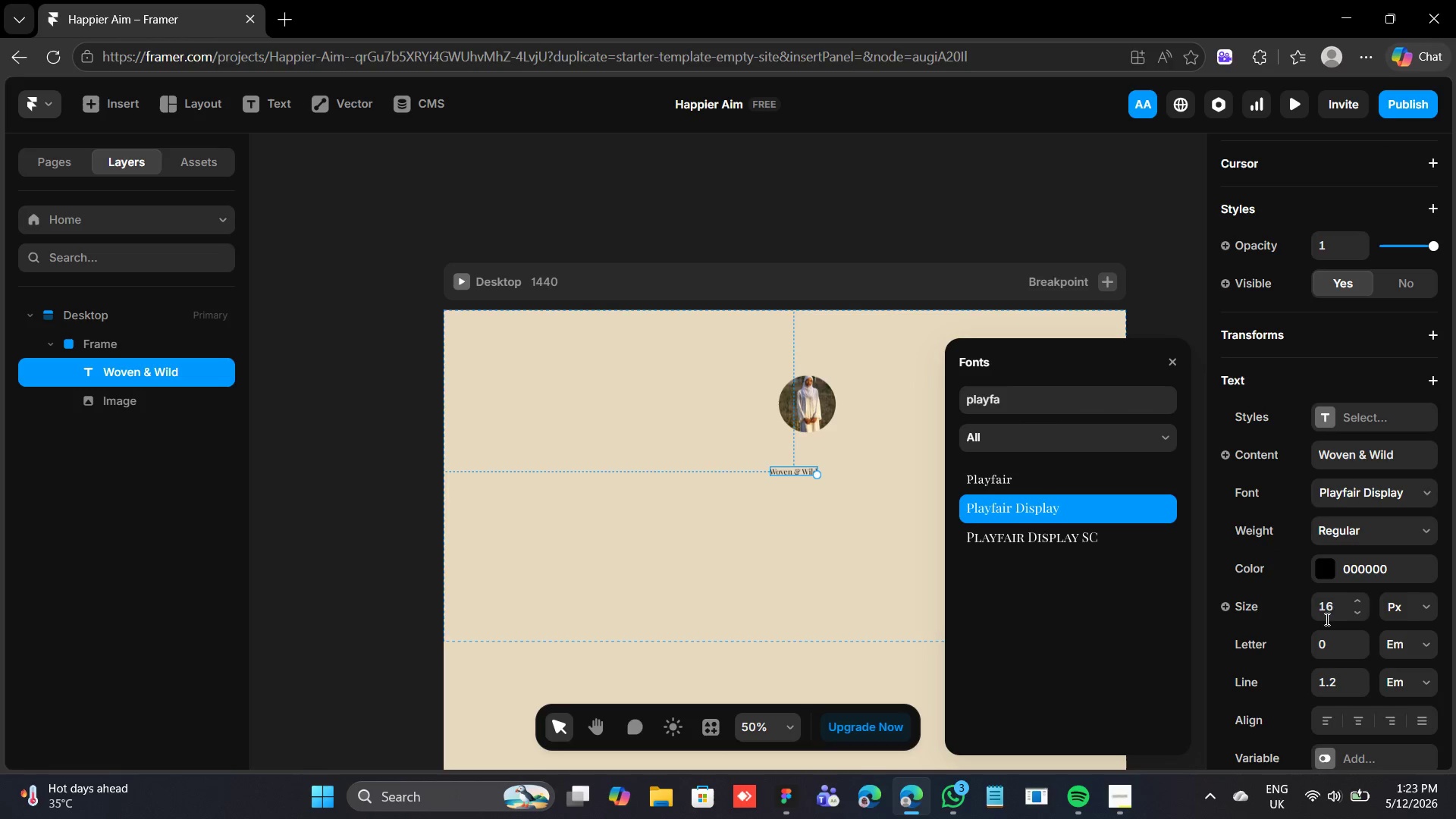 
left_click([1329, 617])
 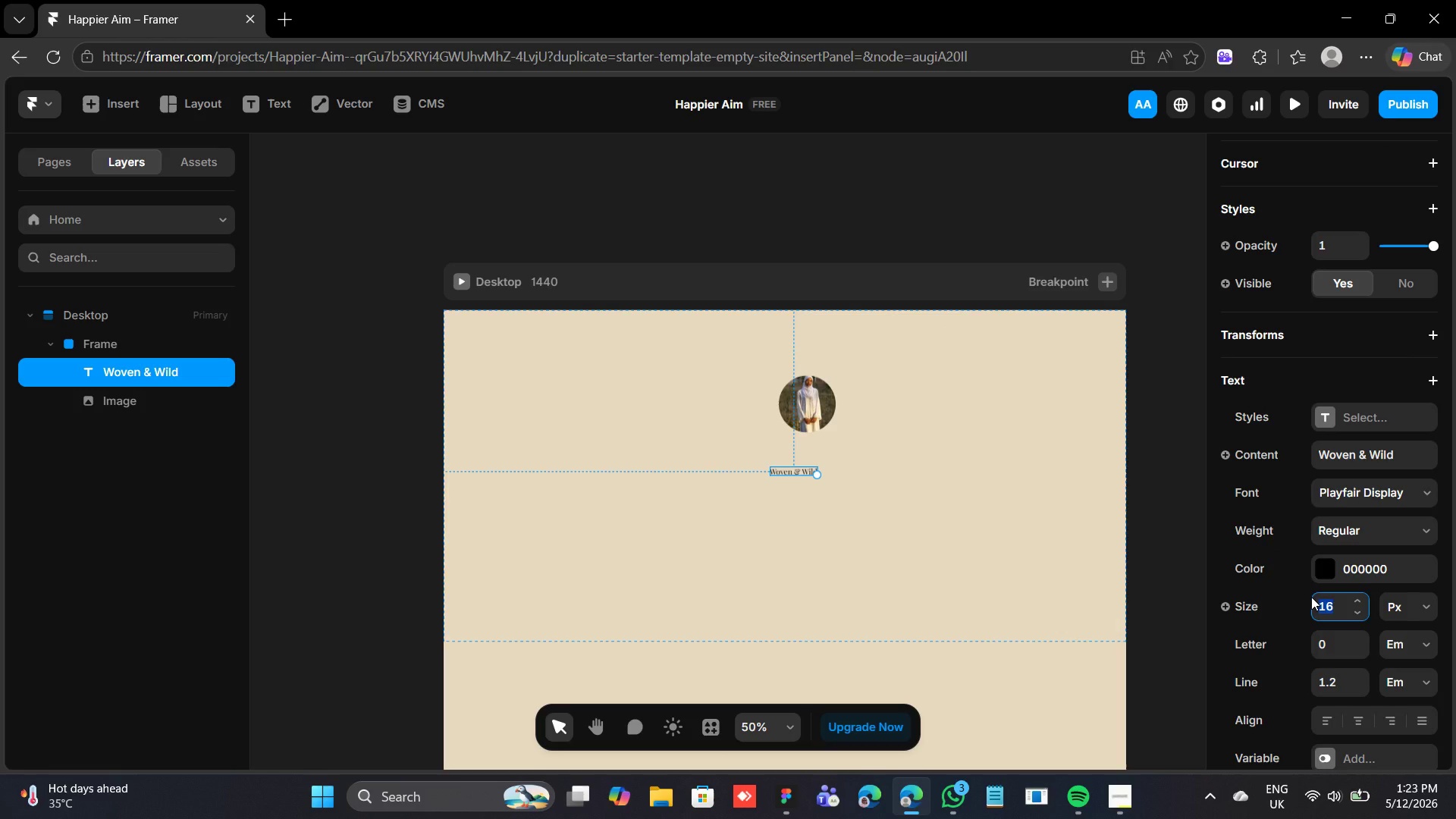 
type(28)
 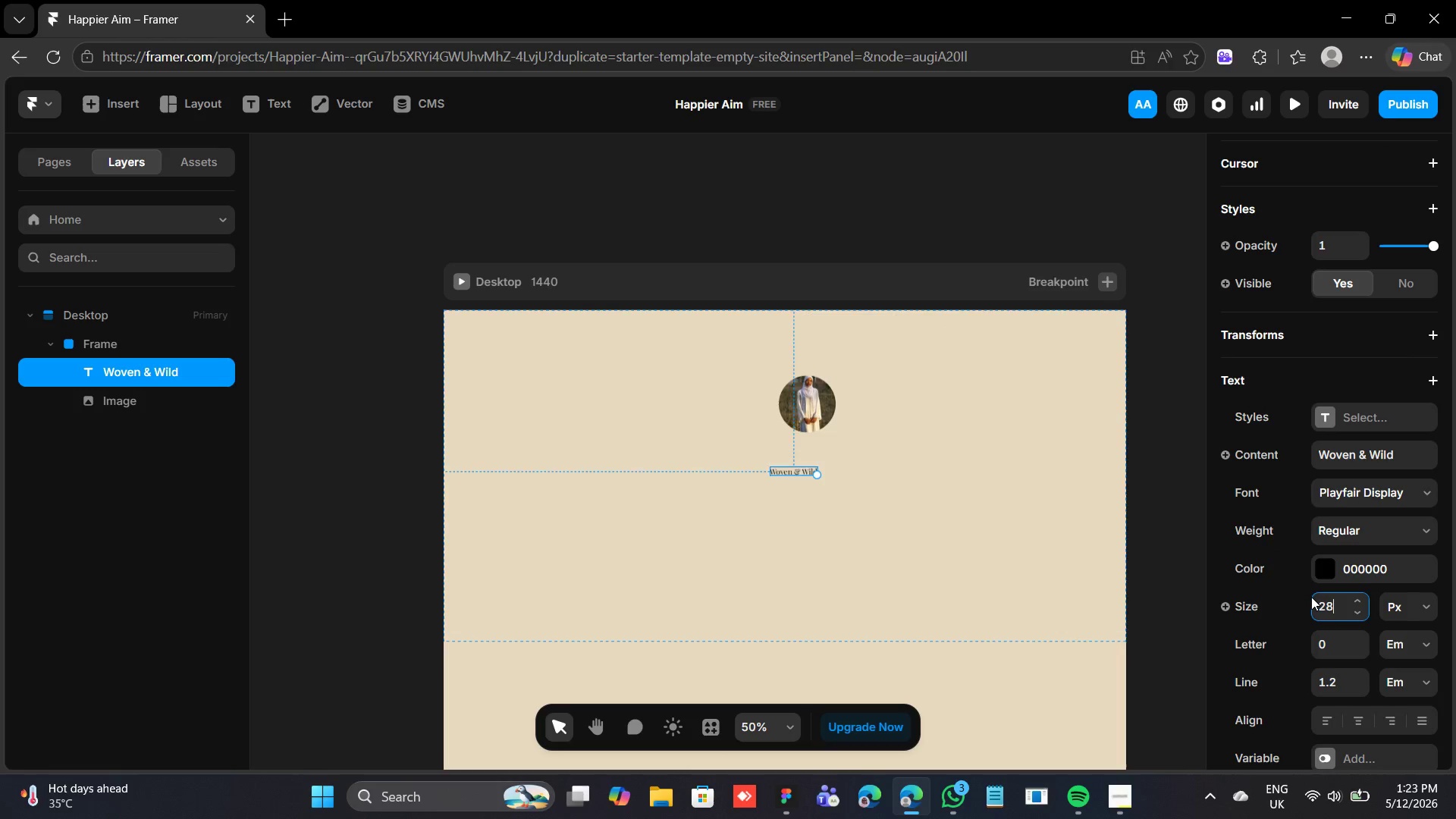 
key(Enter)
 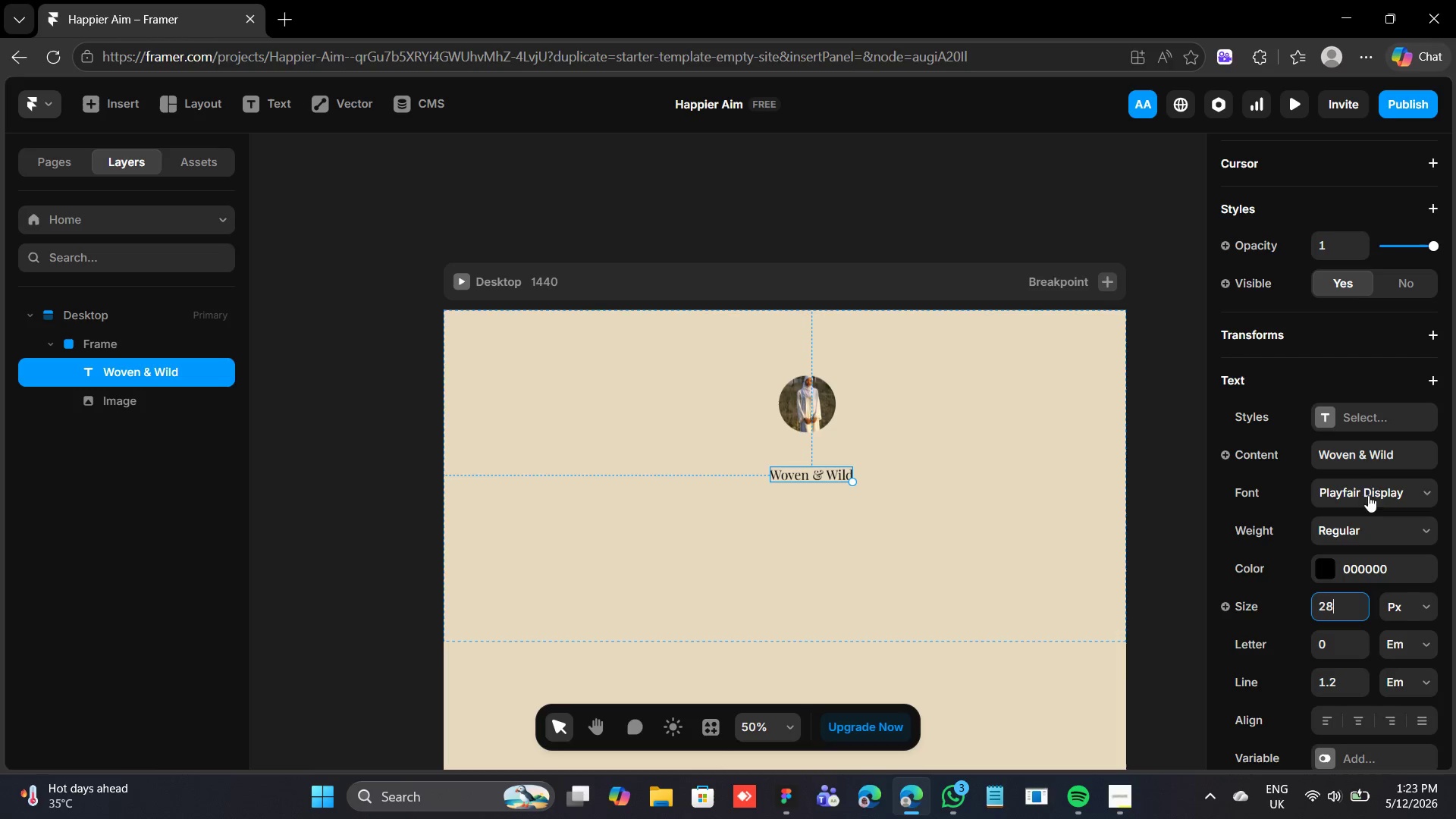 
left_click([1370, 494])
 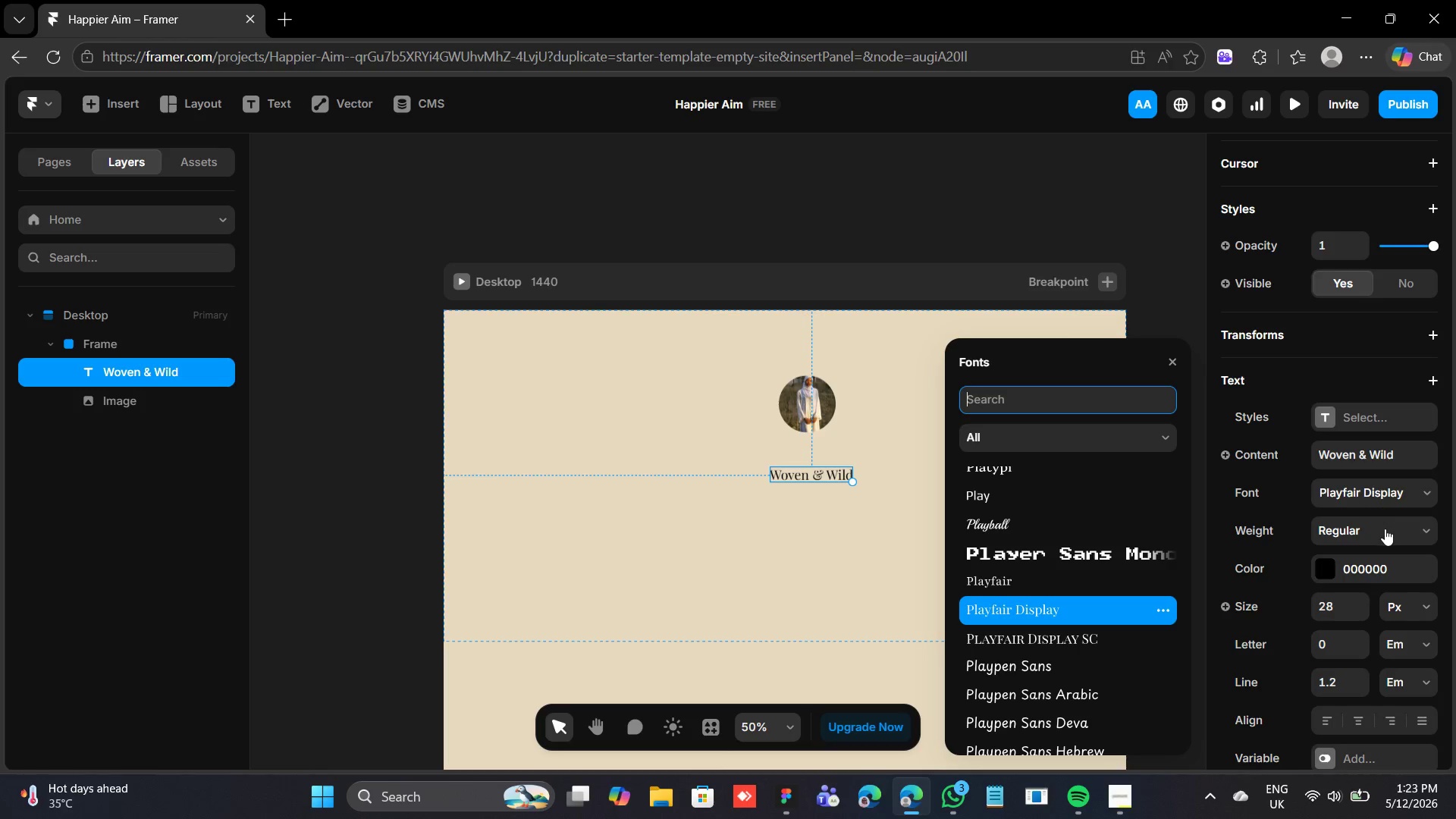 
left_click([1385, 529])
 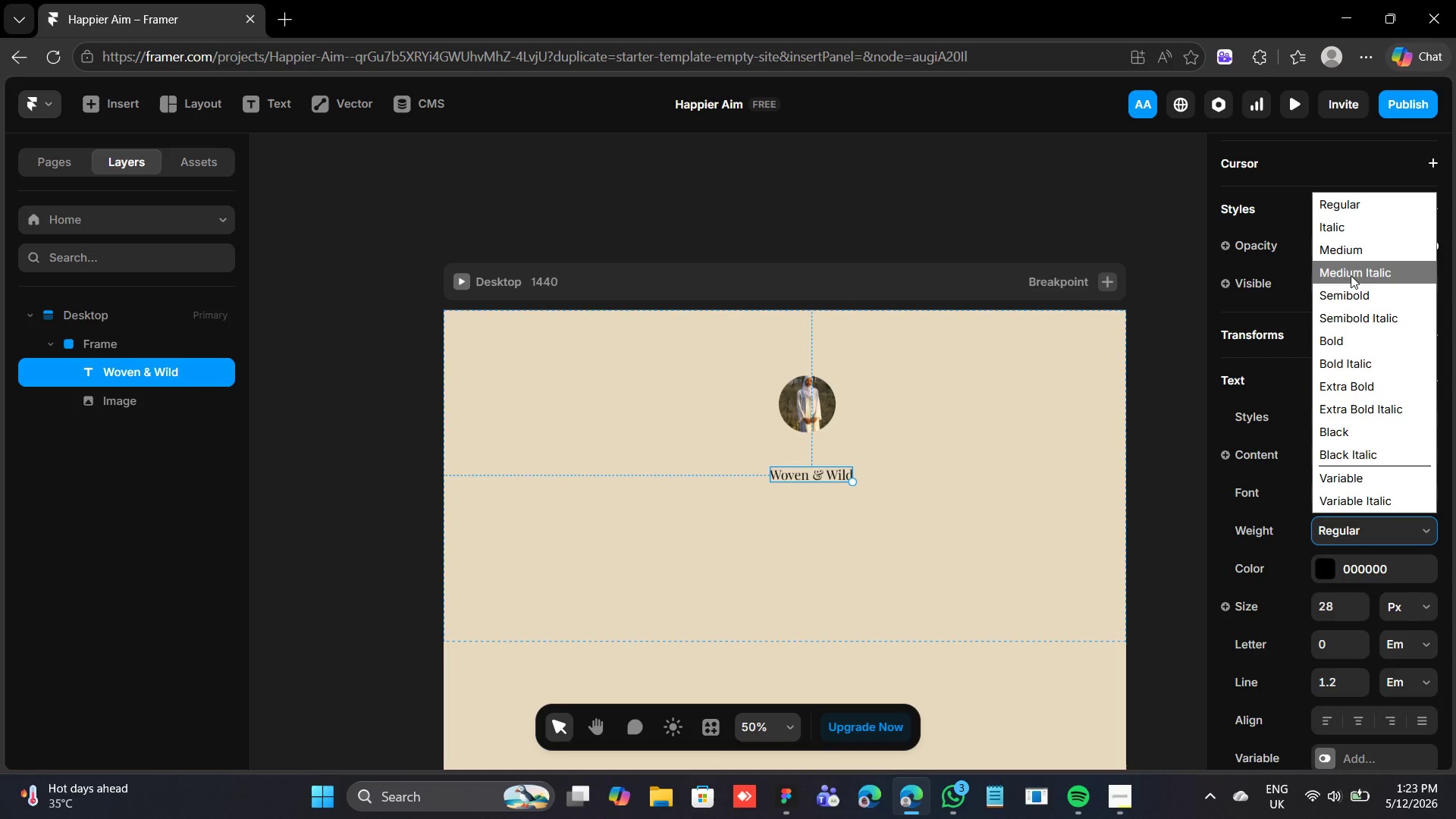 
left_click([1350, 254])
 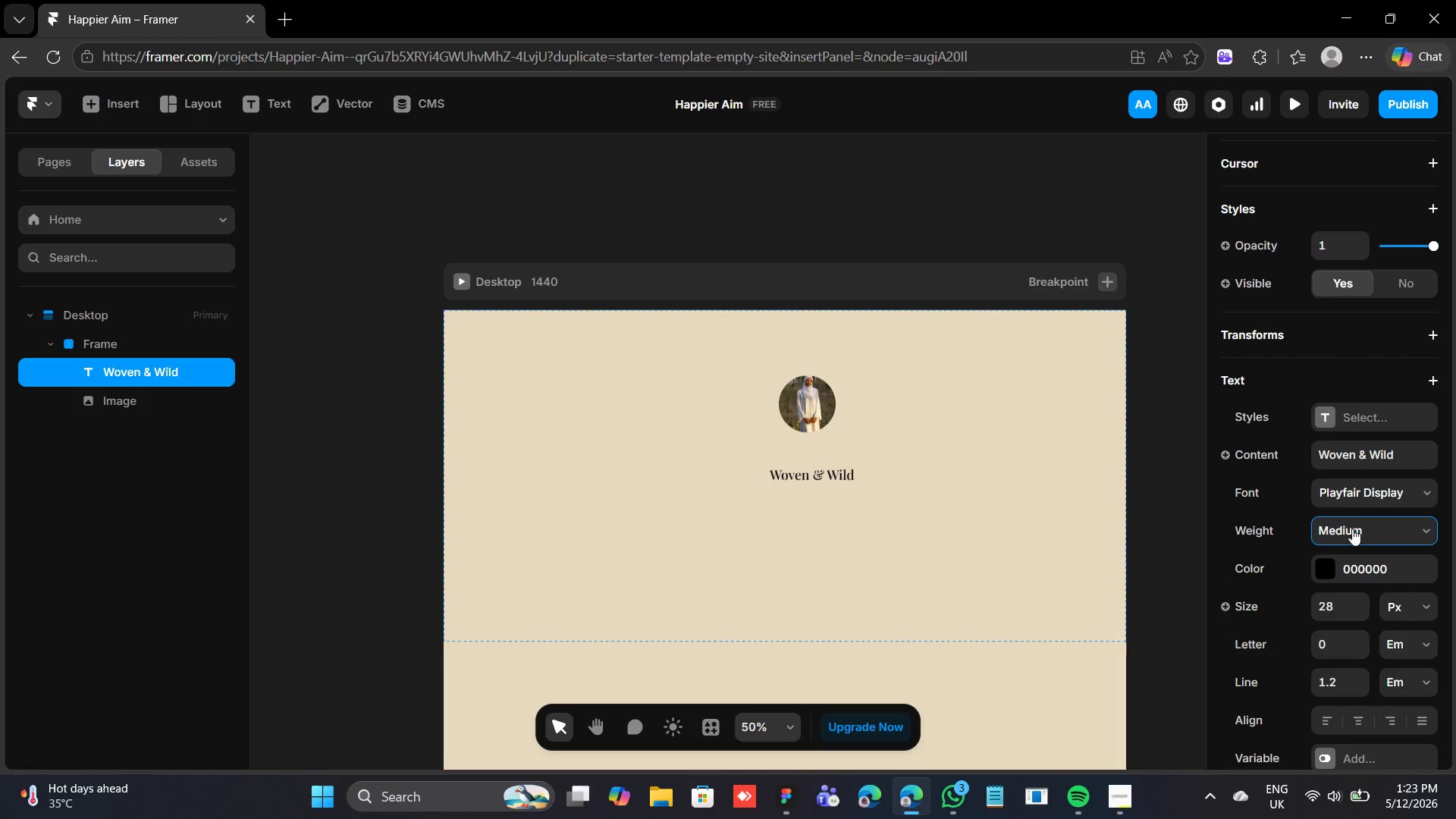 
left_click([1325, 566])
 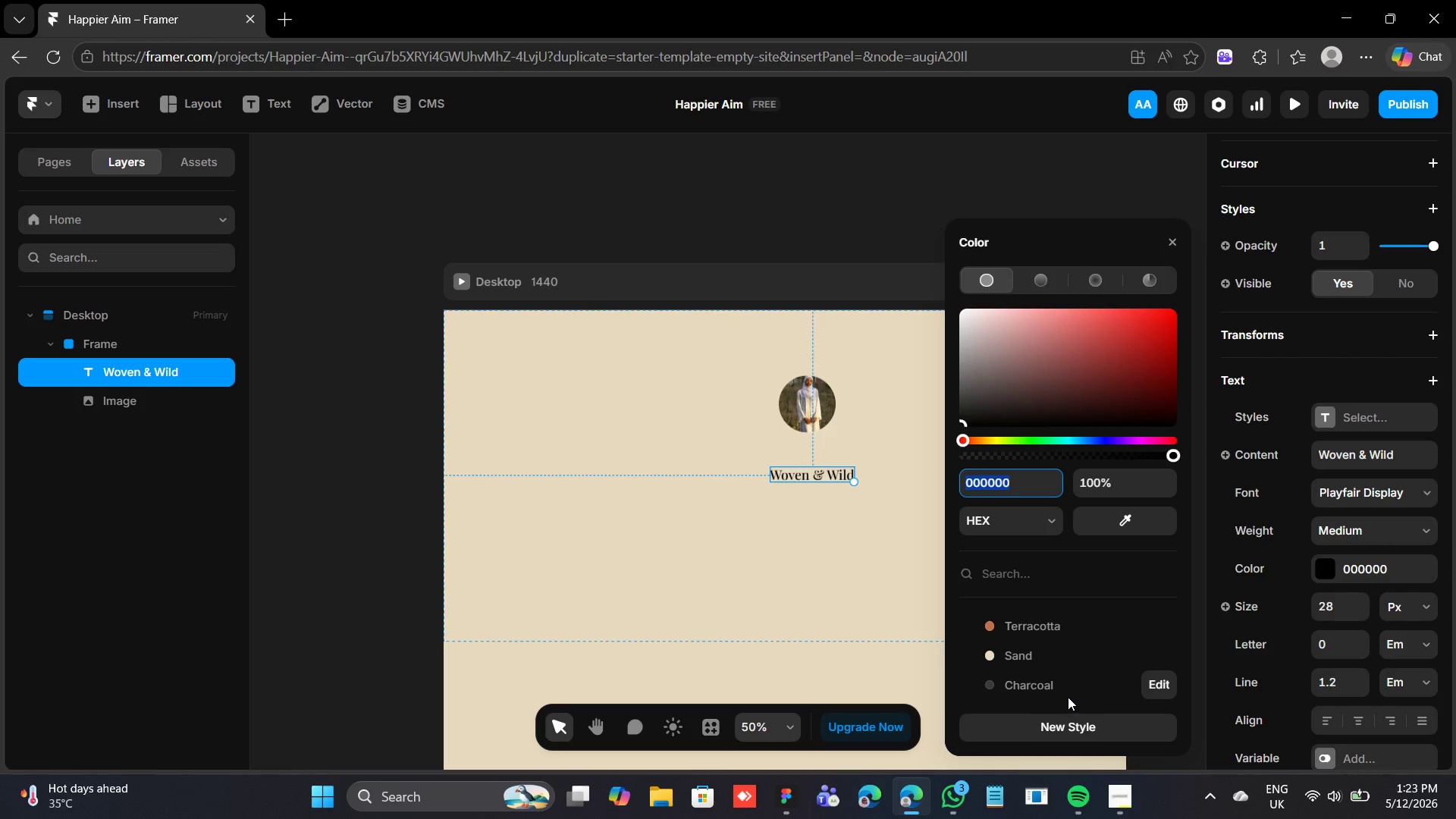 
left_click([1068, 692])
 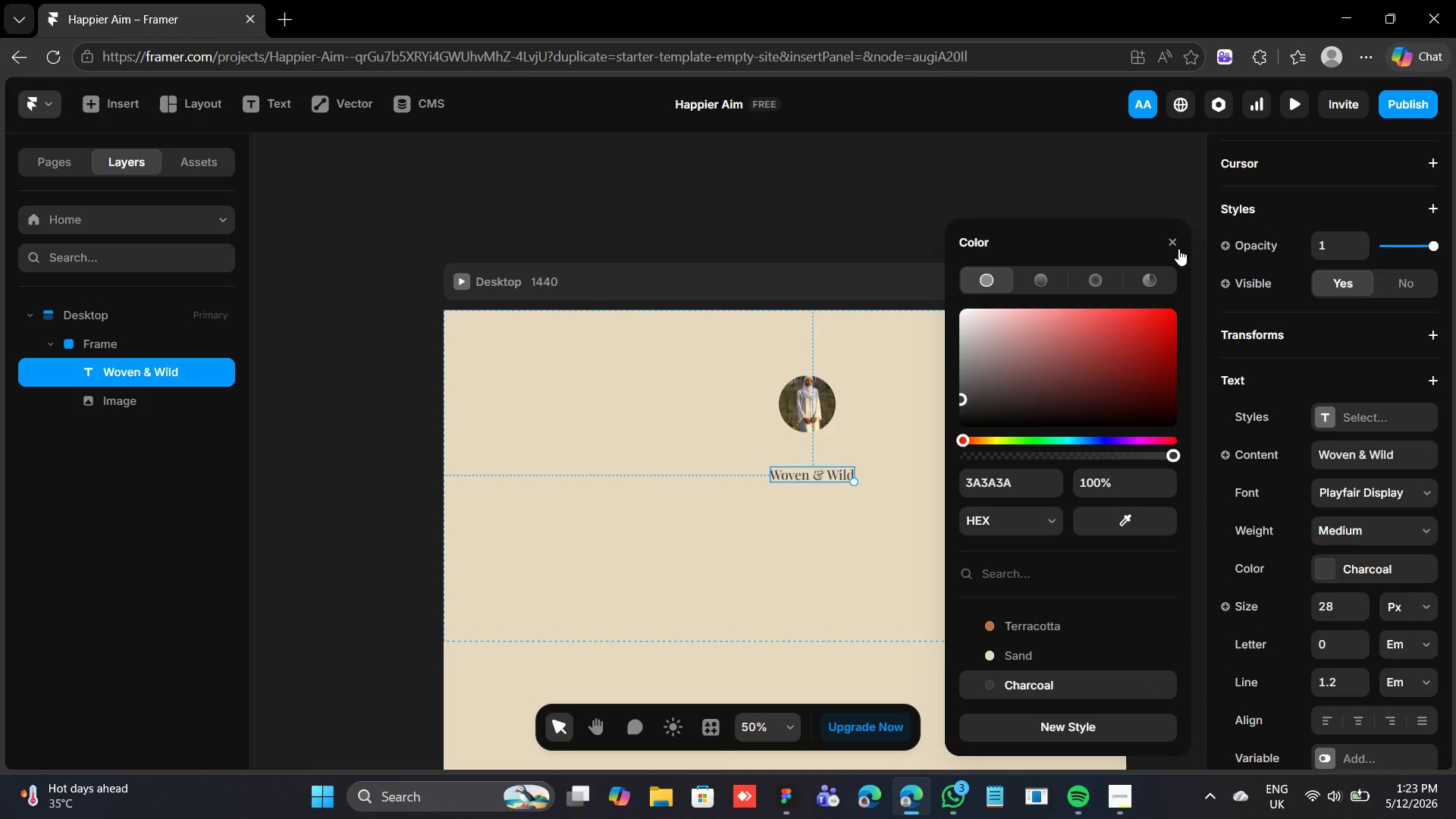 
left_click([1178, 244])
 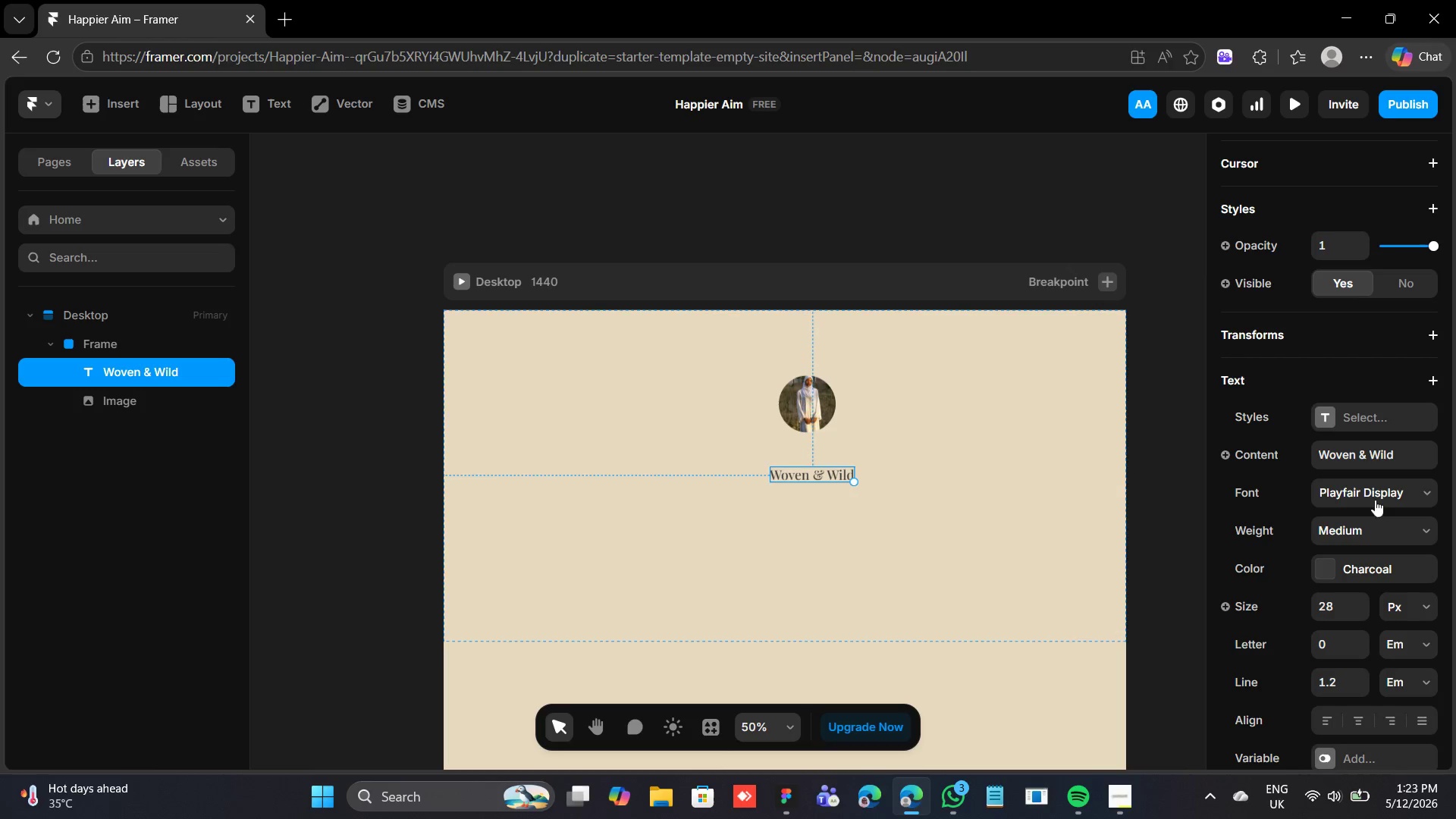 
mouse_move([1382, 605])
 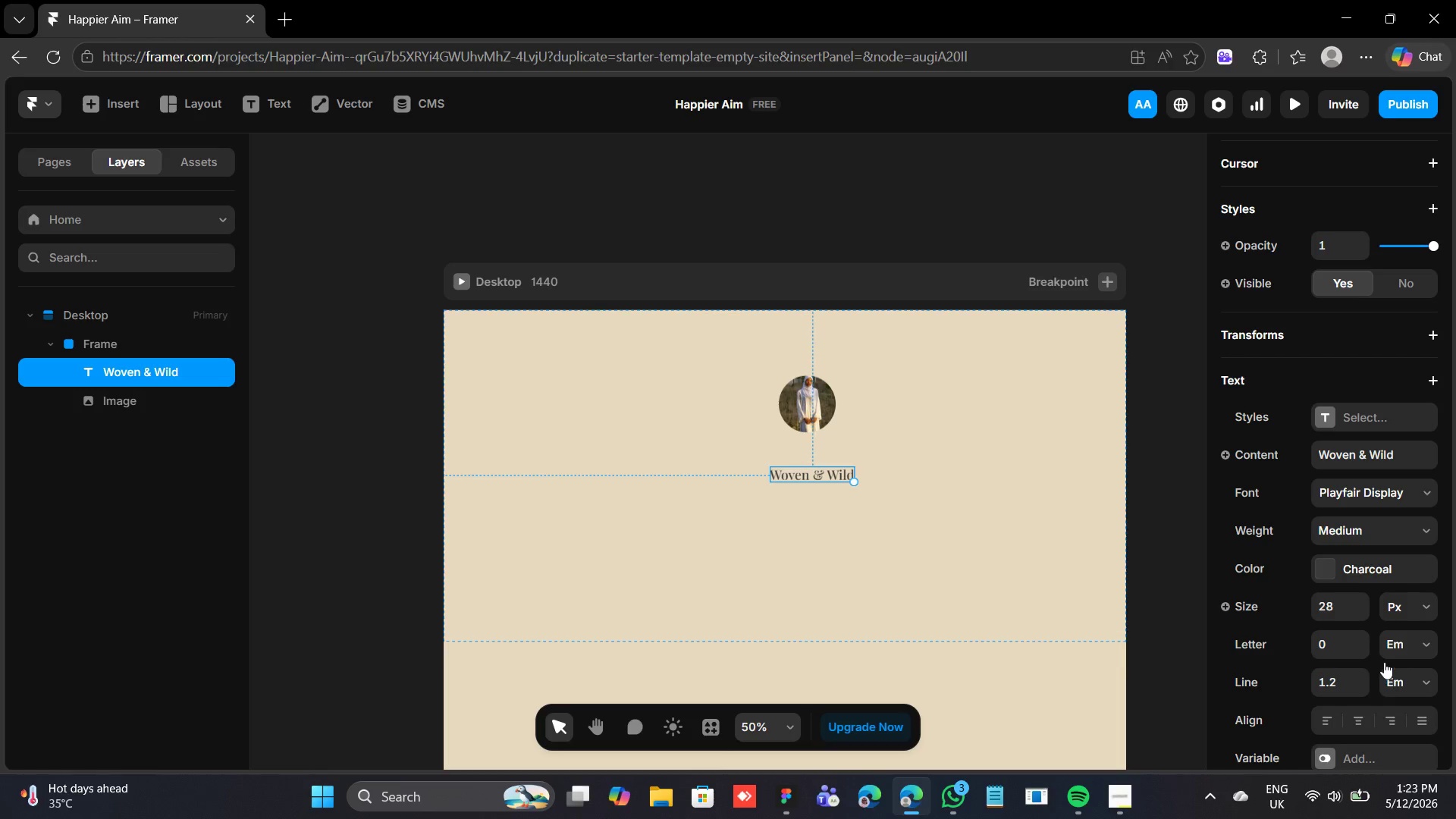 
wait(6.2)
 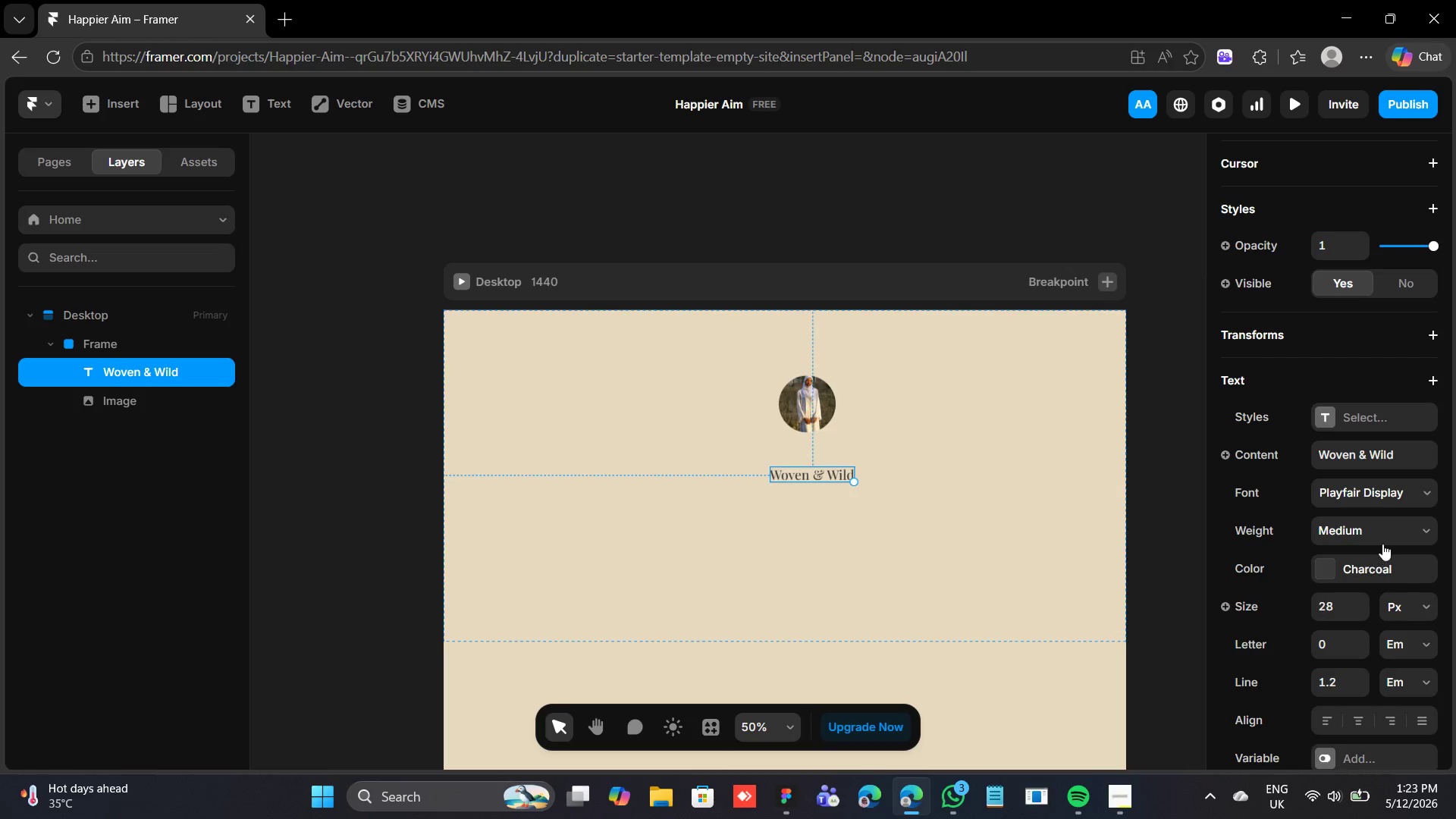 
scroll: coordinate [1394, 588], scroll_direction: down, amount: 1.0
 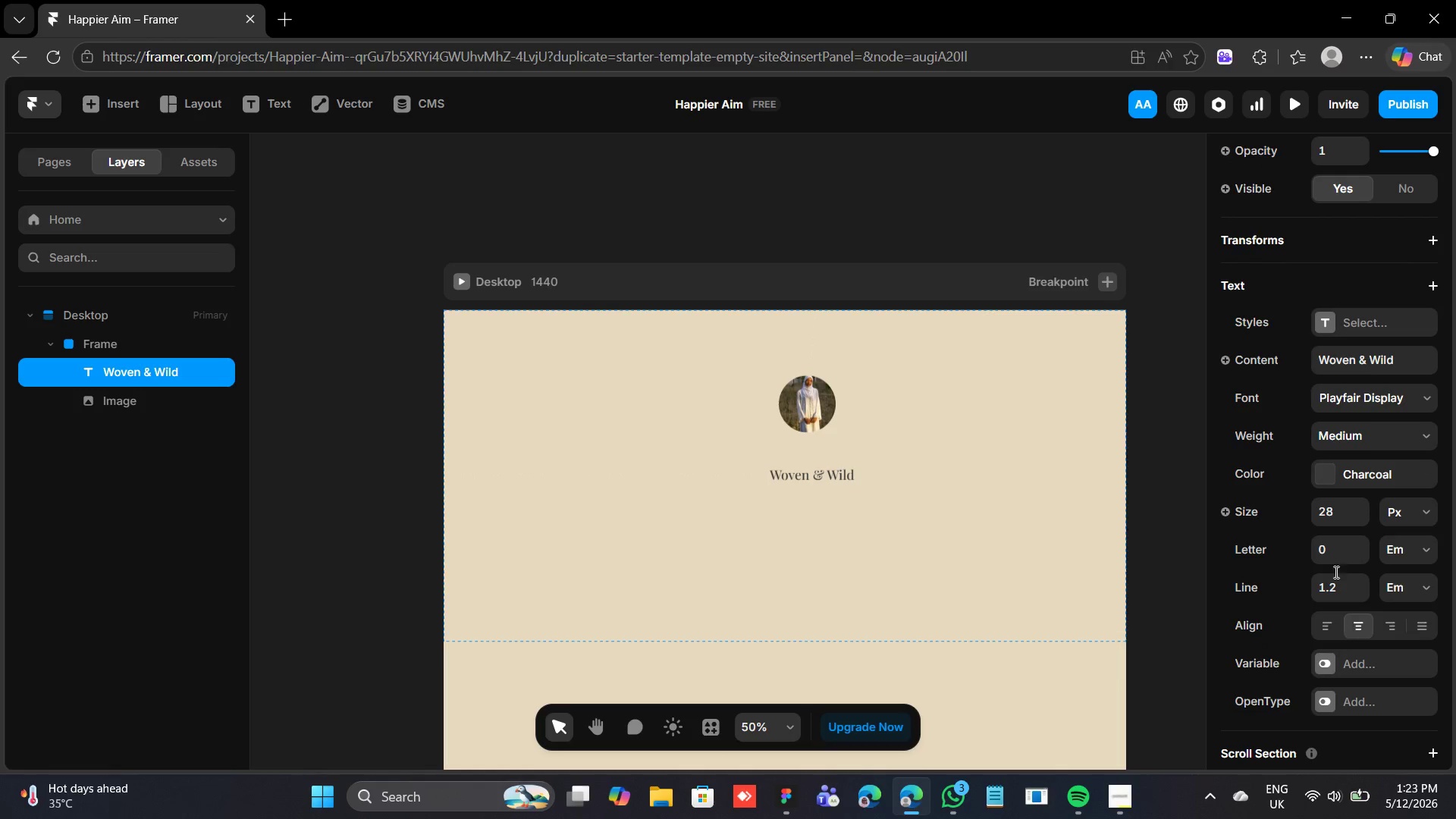 
scroll: coordinate [1294, 185], scroll_direction: up, amount: 12.0
 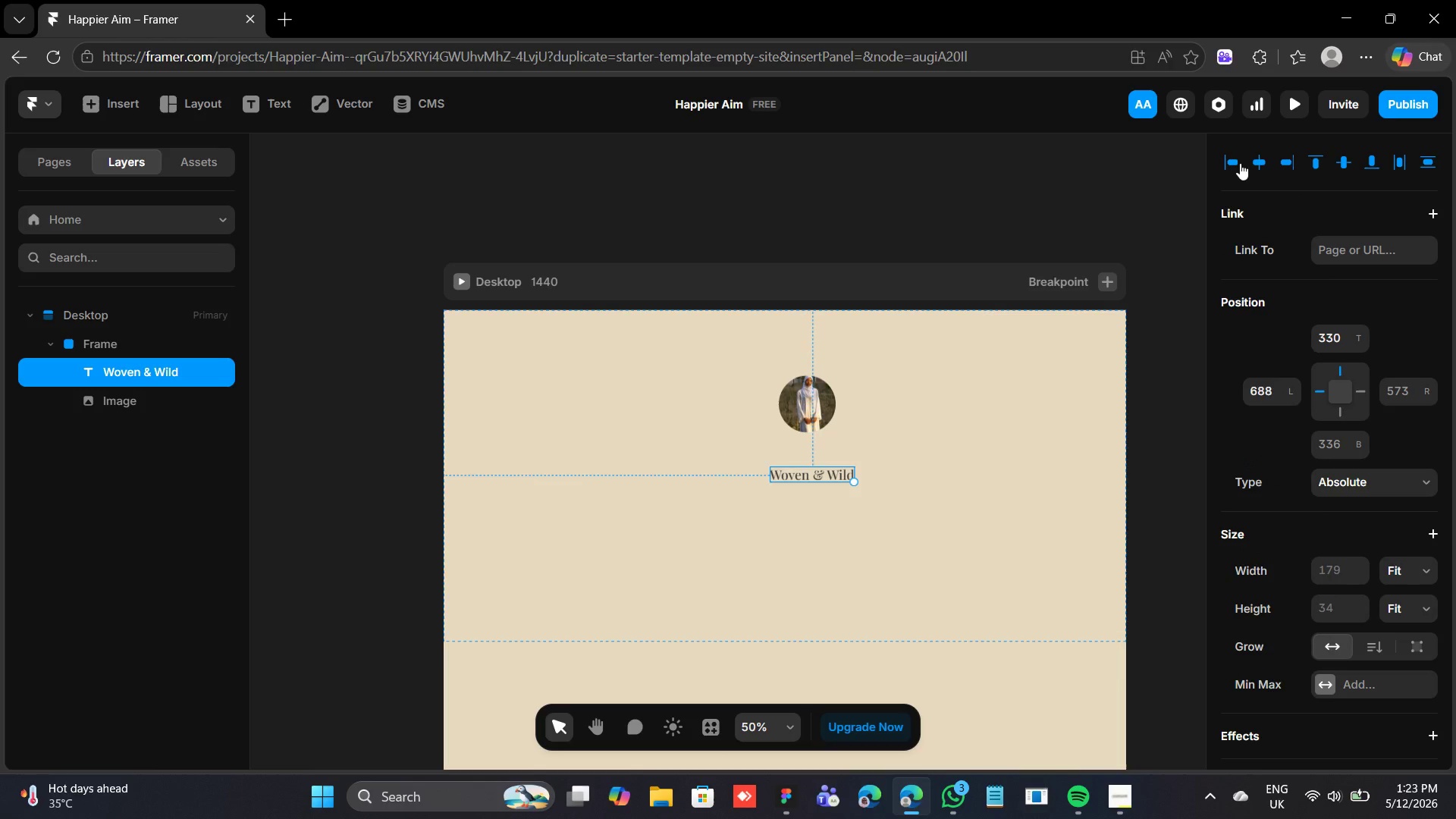 
left_click([1242, 163])
 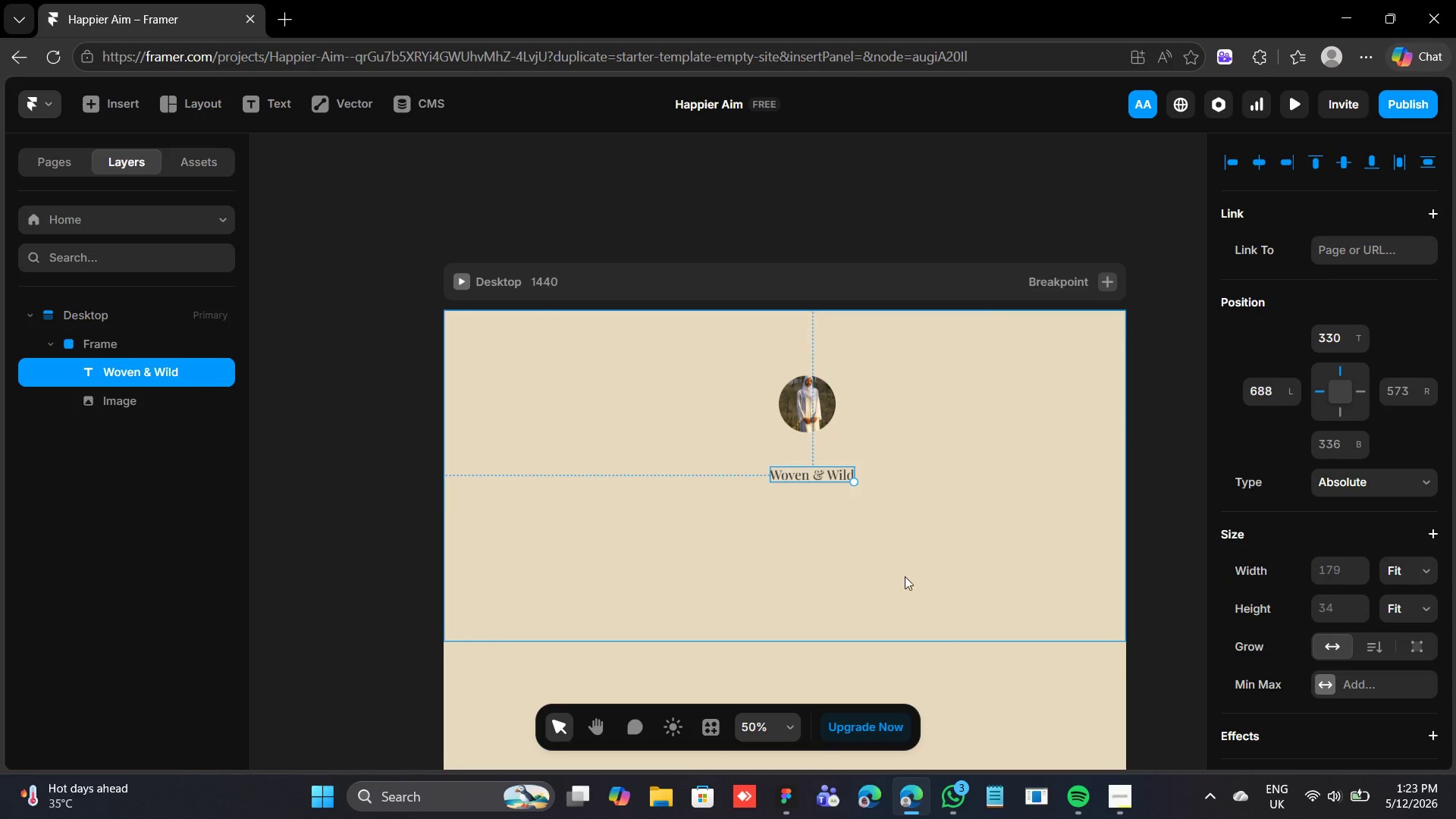 
left_click([899, 568])
 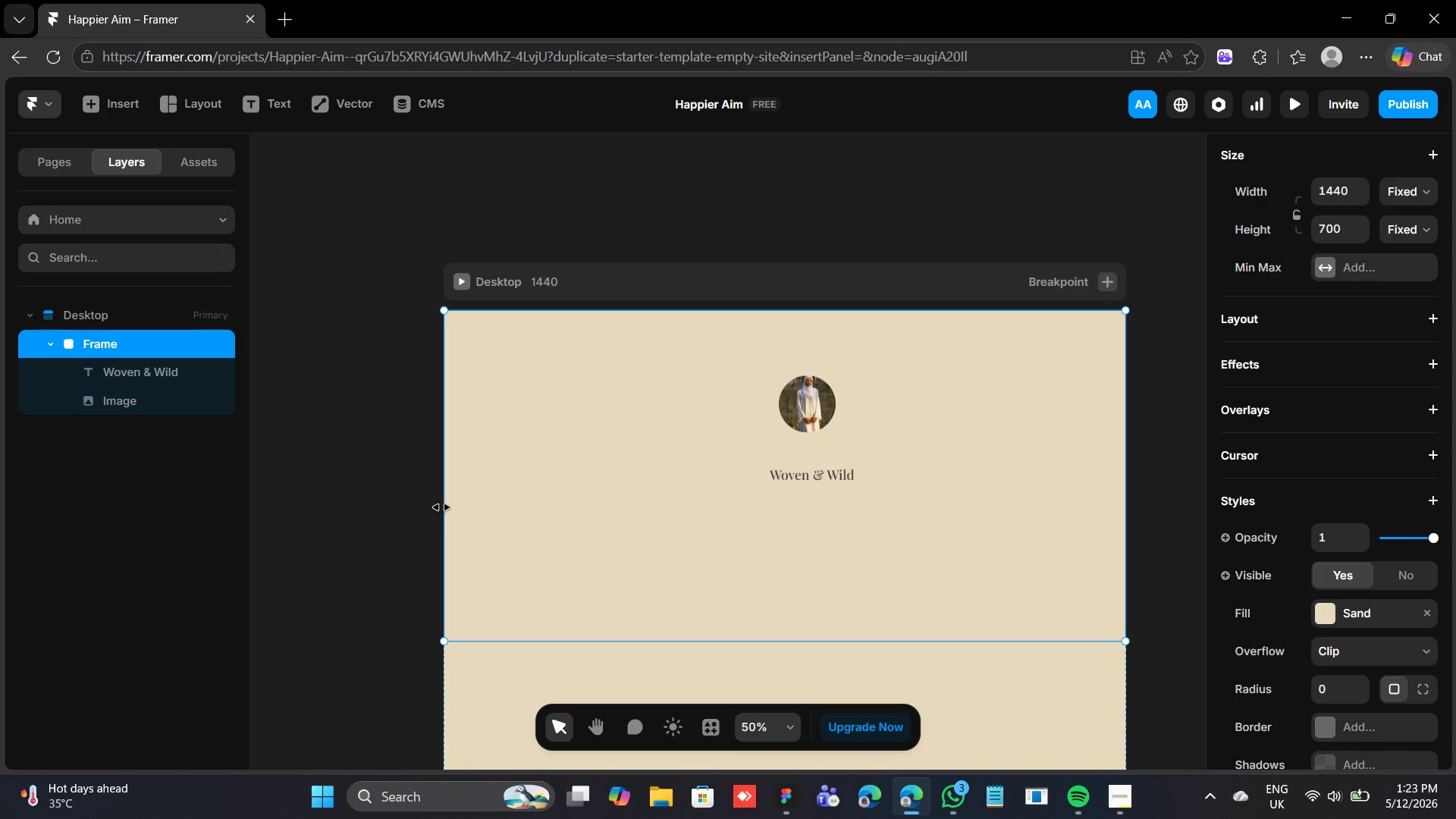 
left_click_drag(start_coordinate=[441, 507], to_coordinate=[589, 506])
 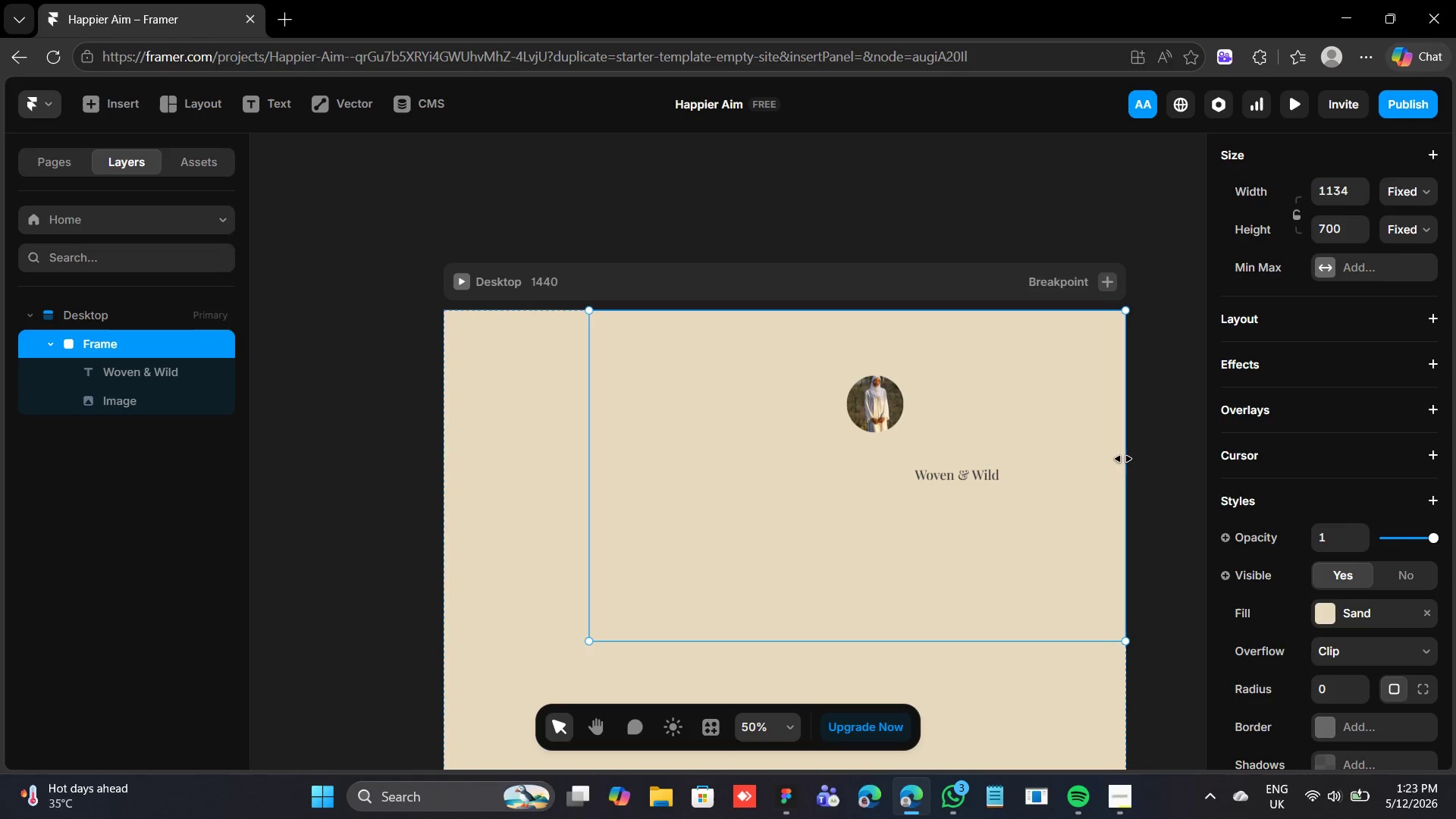 
left_click_drag(start_coordinate=[1127, 459], to_coordinate=[1012, 507])
 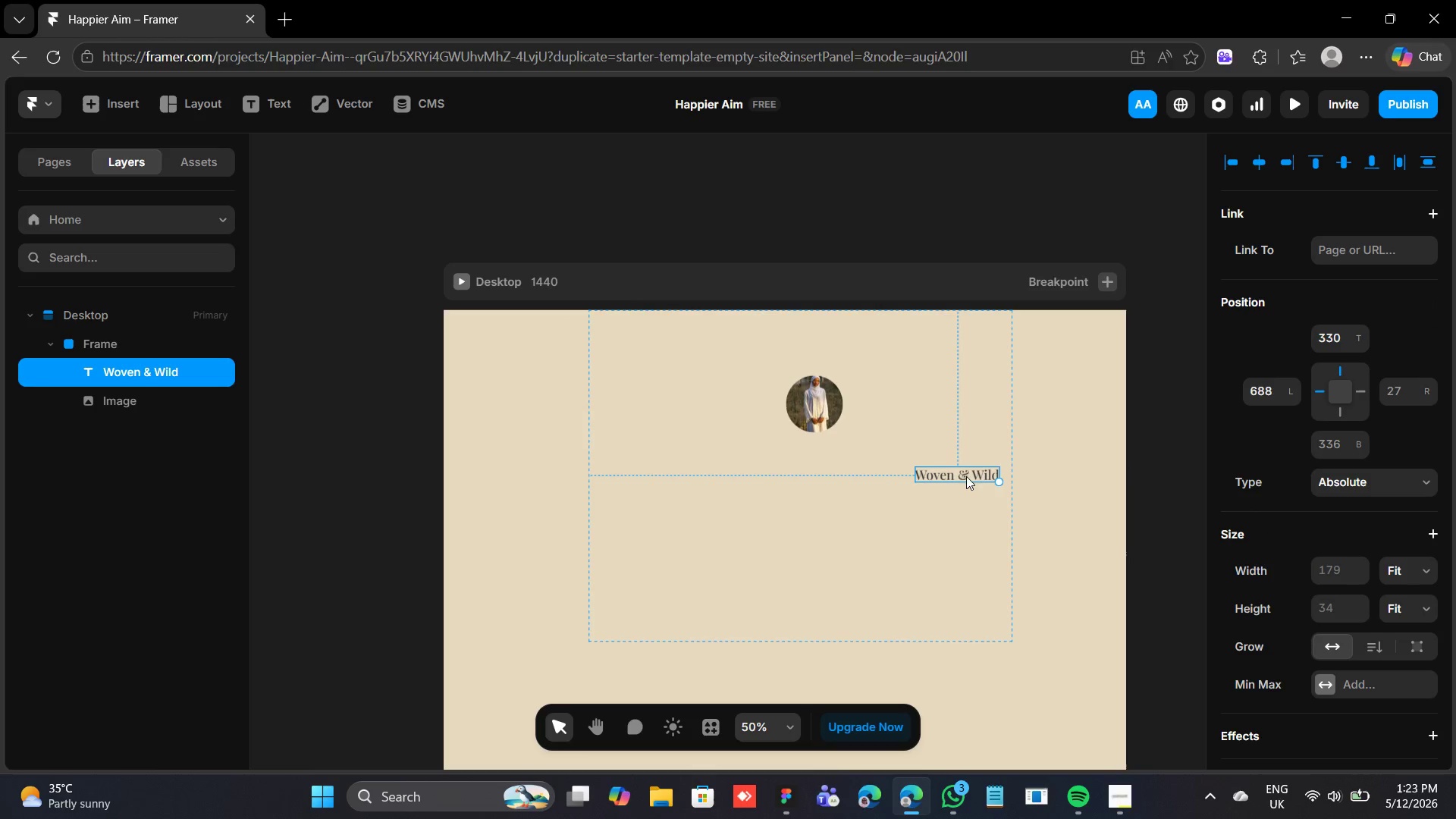 
left_click_drag(start_coordinate=[968, 474], to_coordinate=[819, 479])
 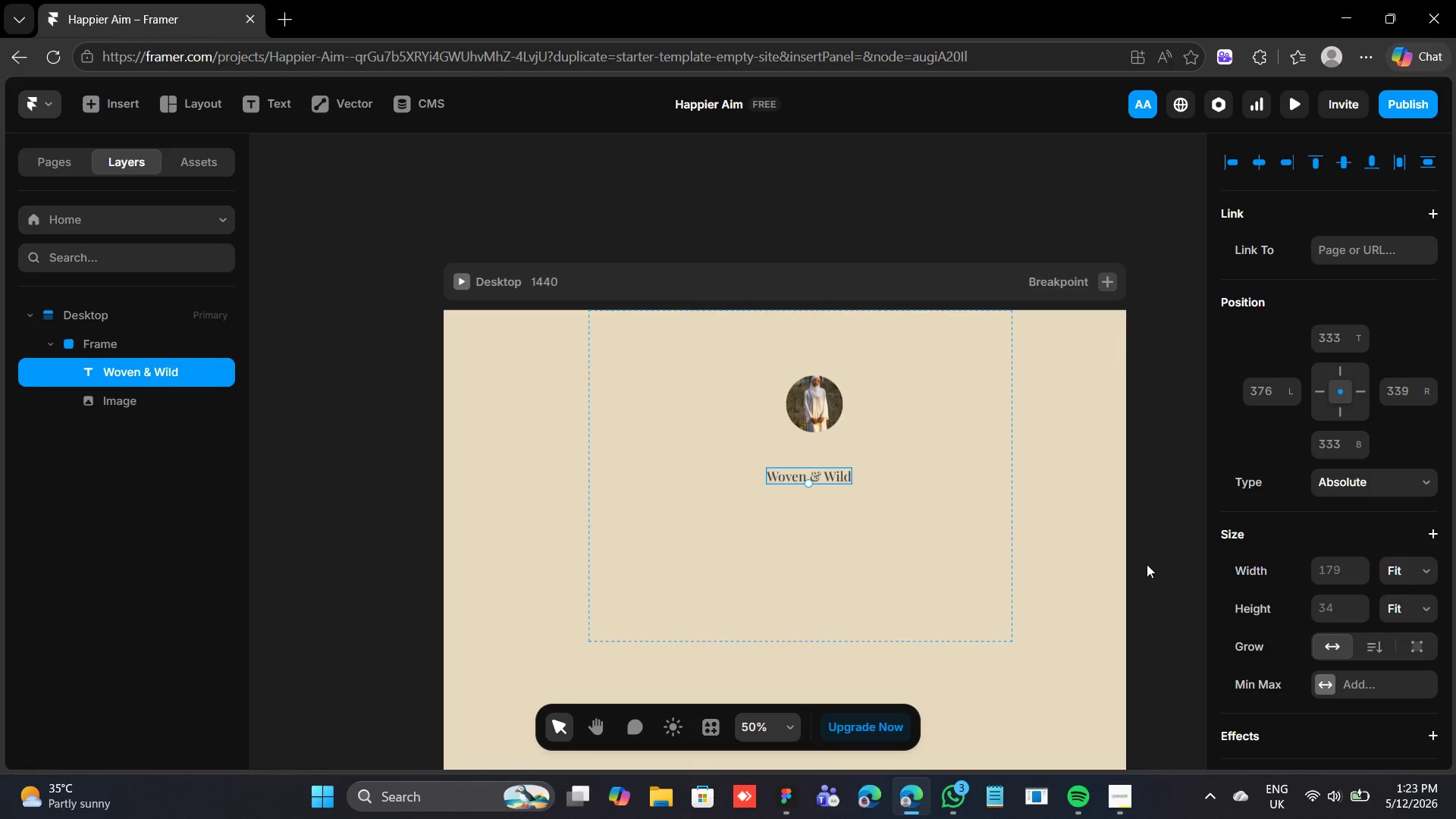 
left_click([968, 549])
 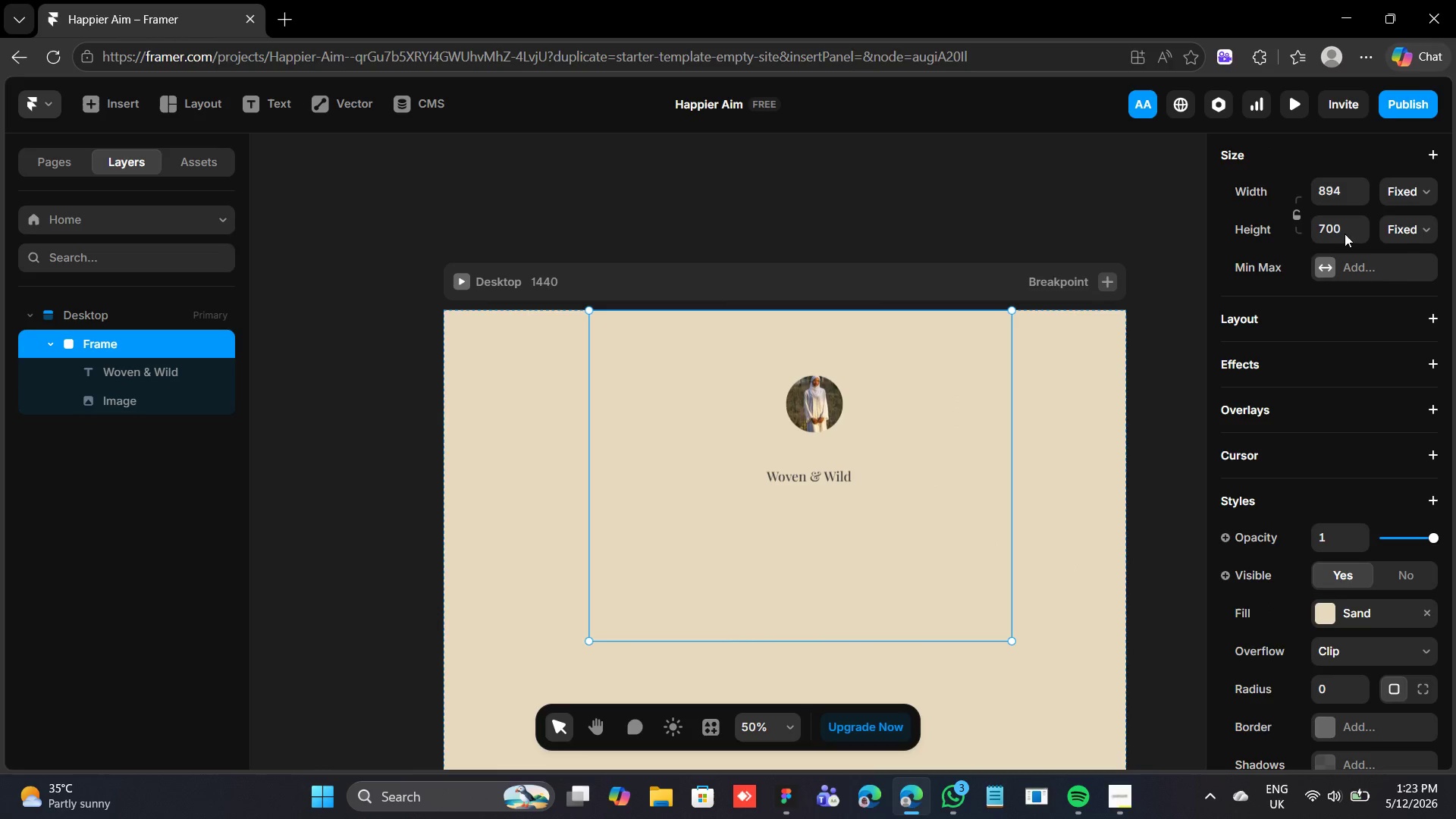 
left_click([1341, 199])
 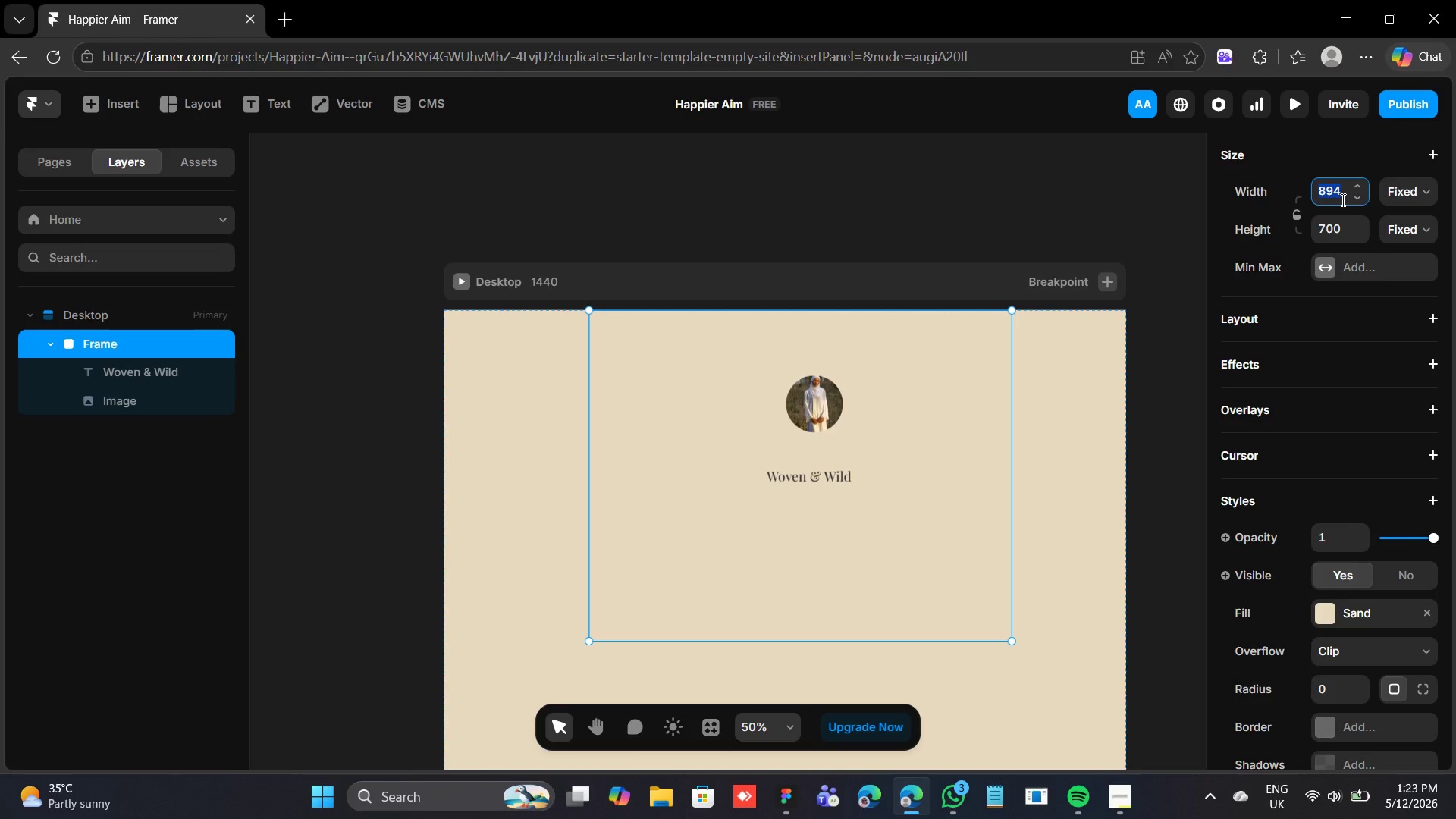 
type(390)
 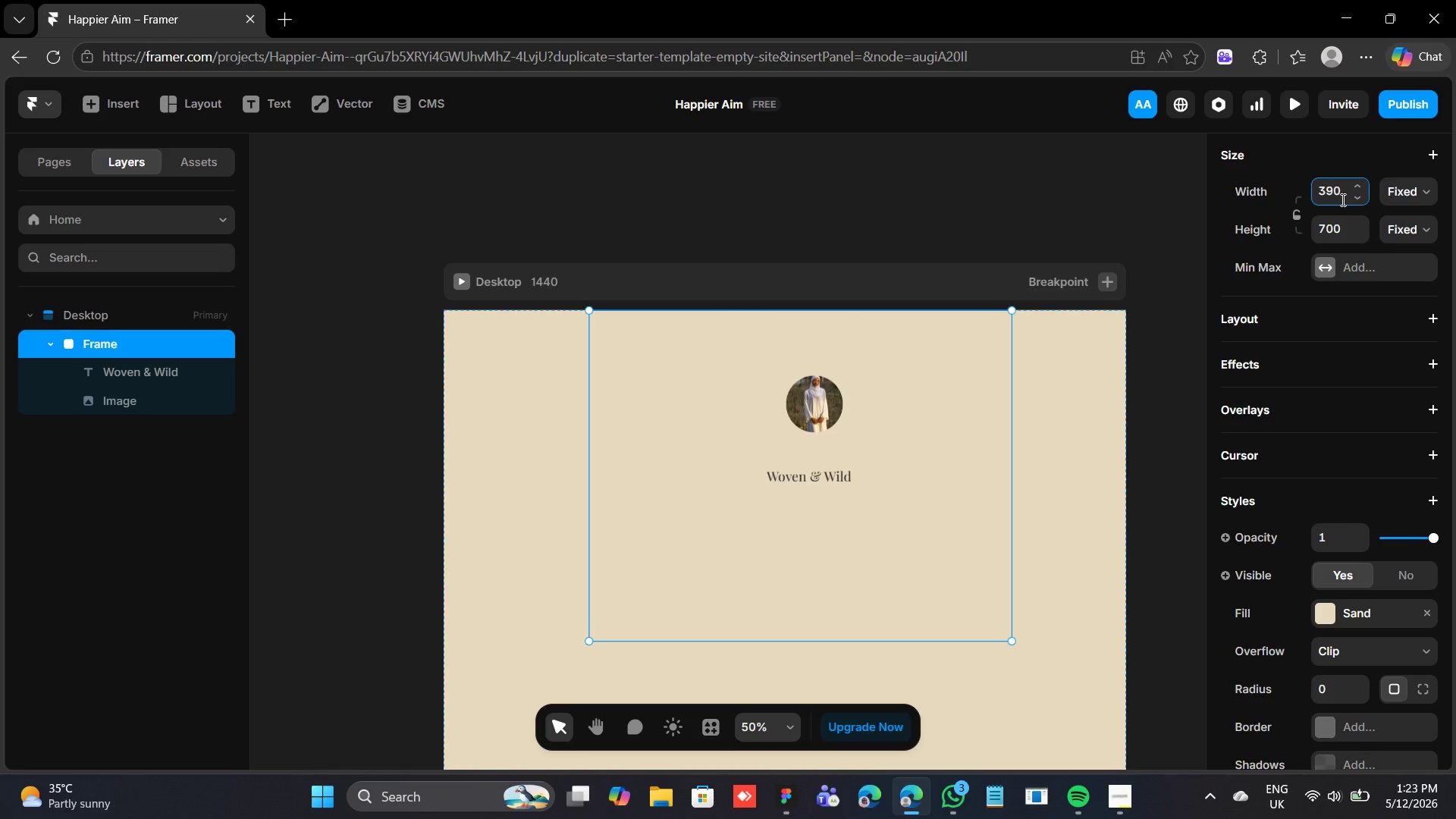 
key(Enter)
 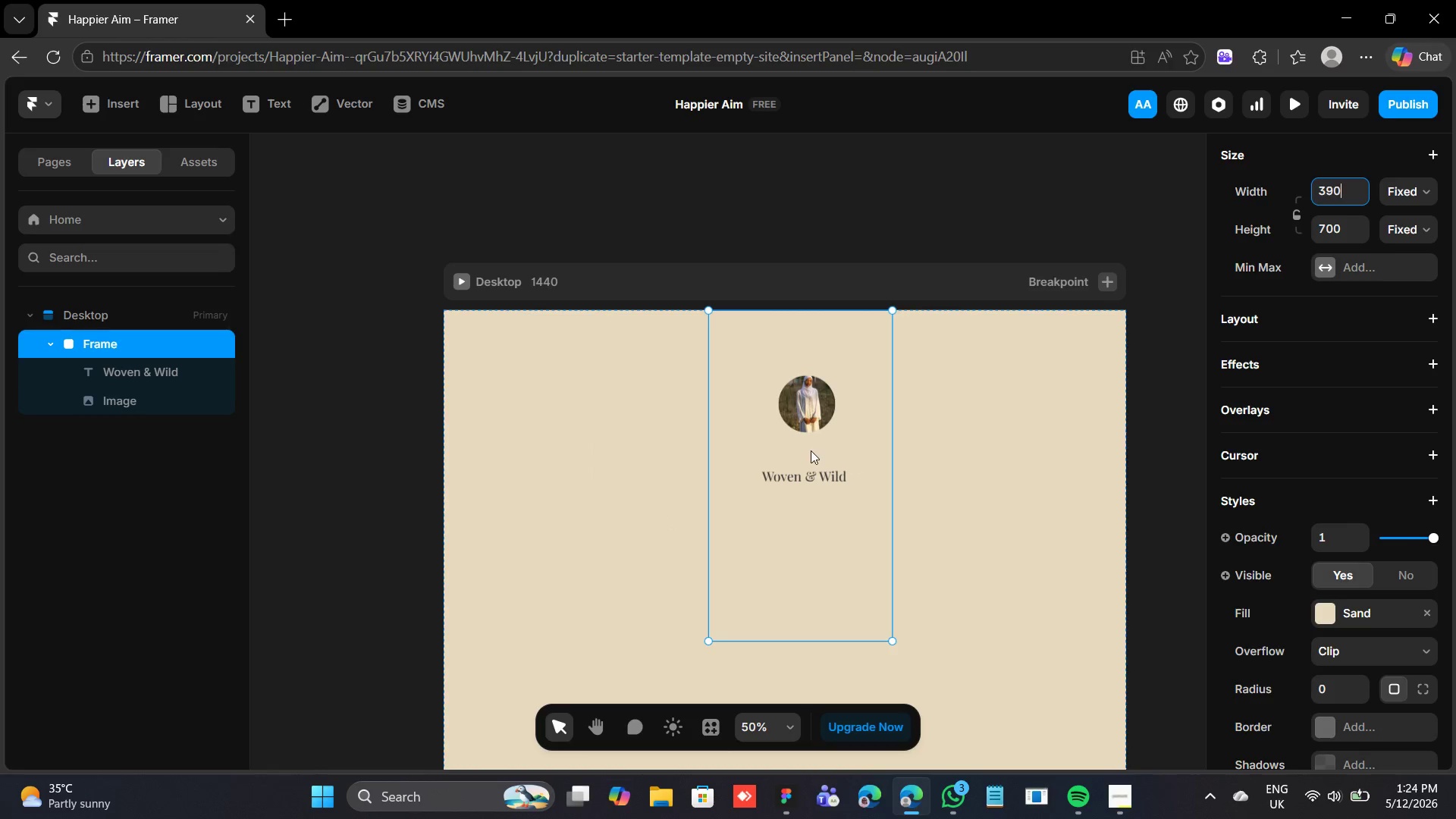 
scroll: coordinate [800, 456], scroll_direction: up, amount: 1.0
 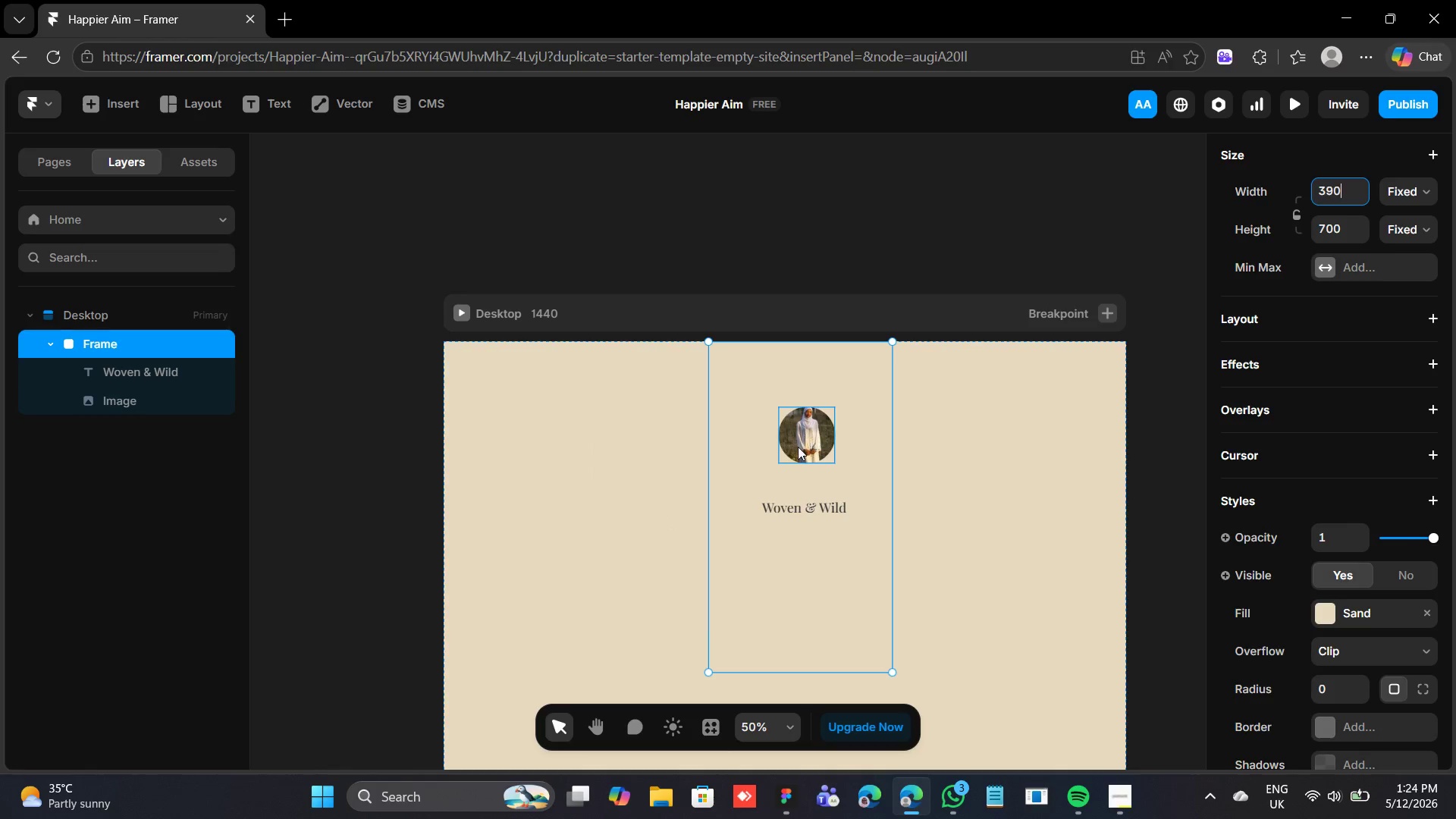 
left_click([796, 447])
 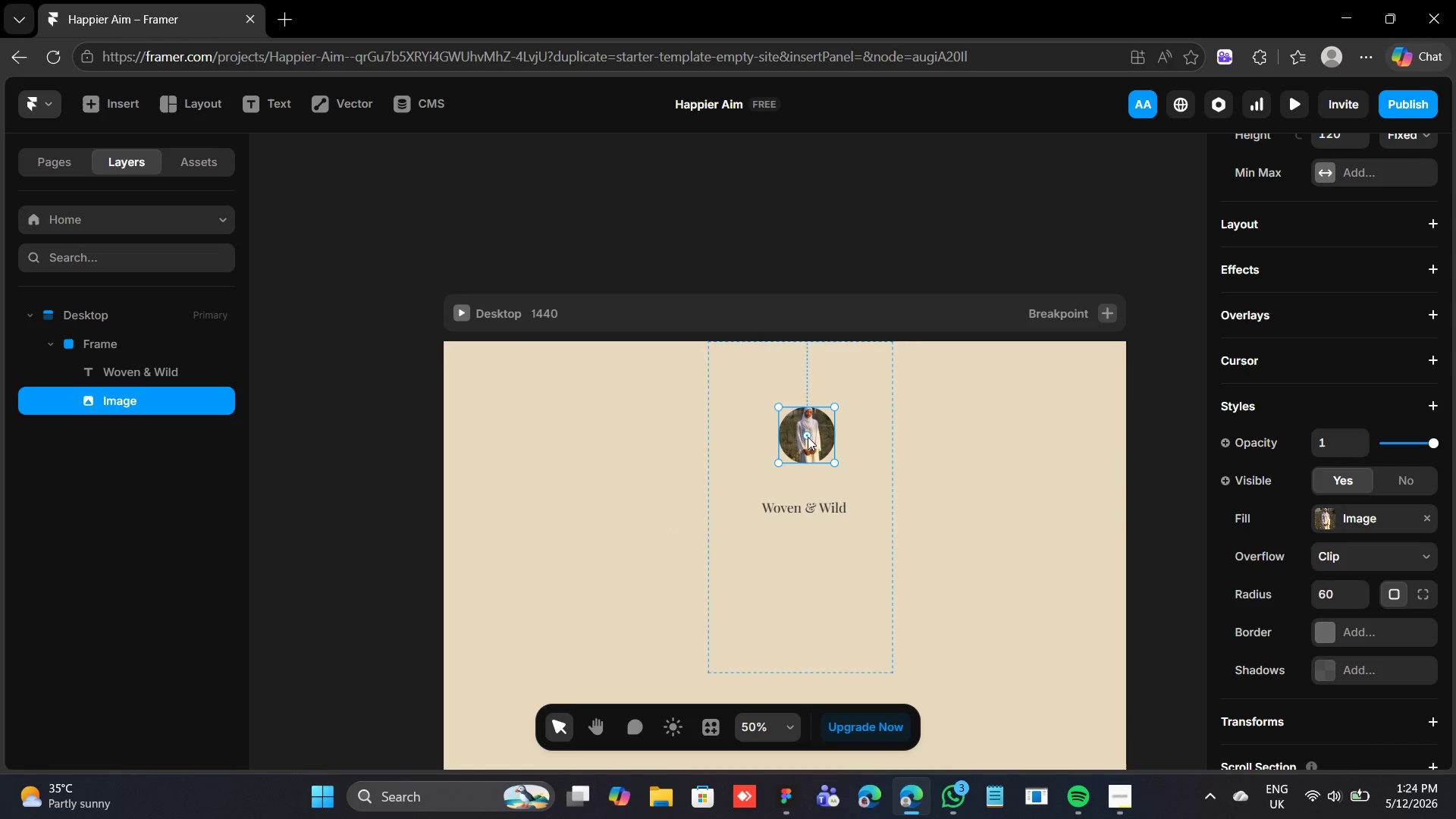 
left_click_drag(start_coordinate=[807, 437], to_coordinate=[802, 410])
 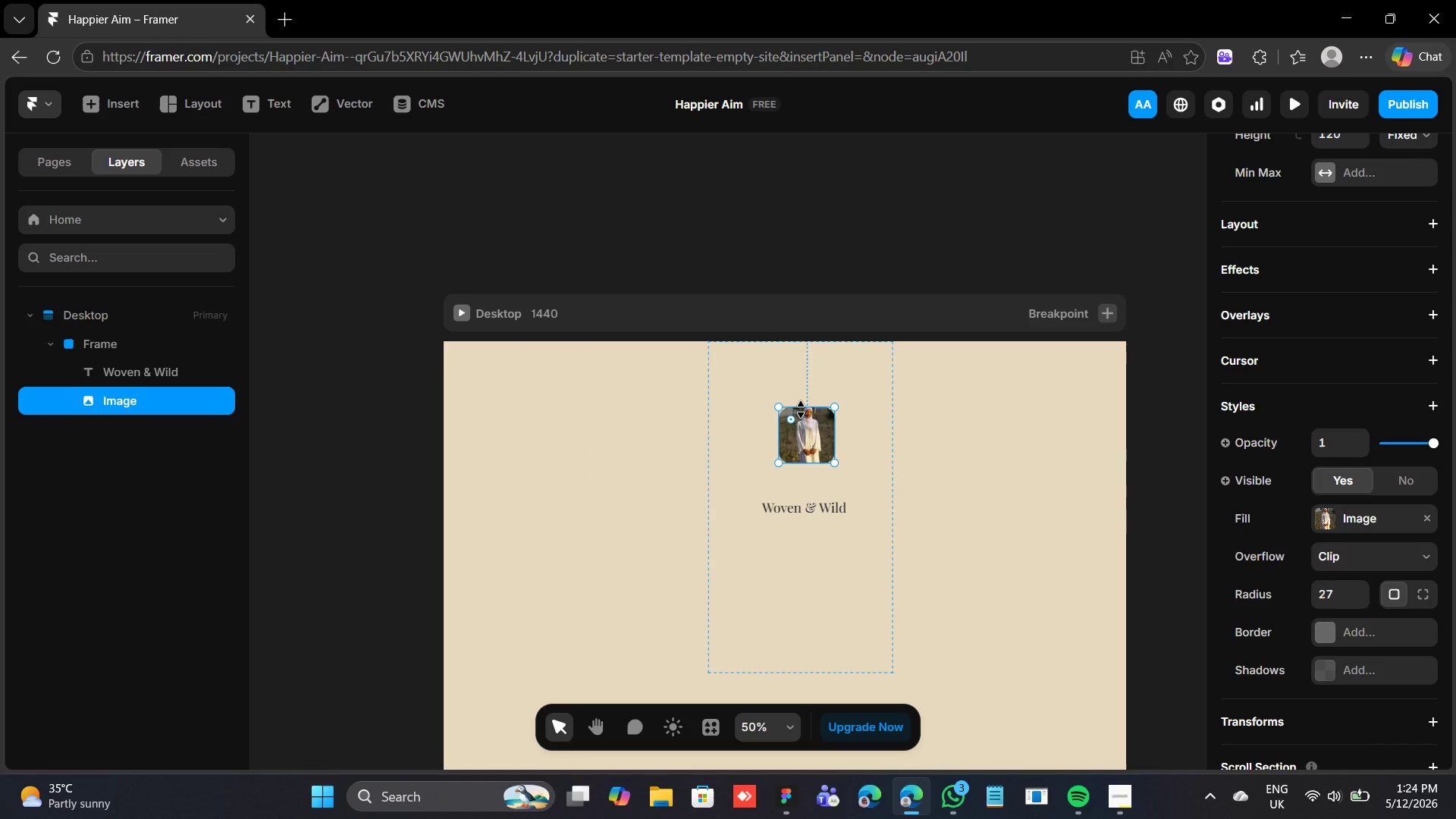 
key(Control+Z)
 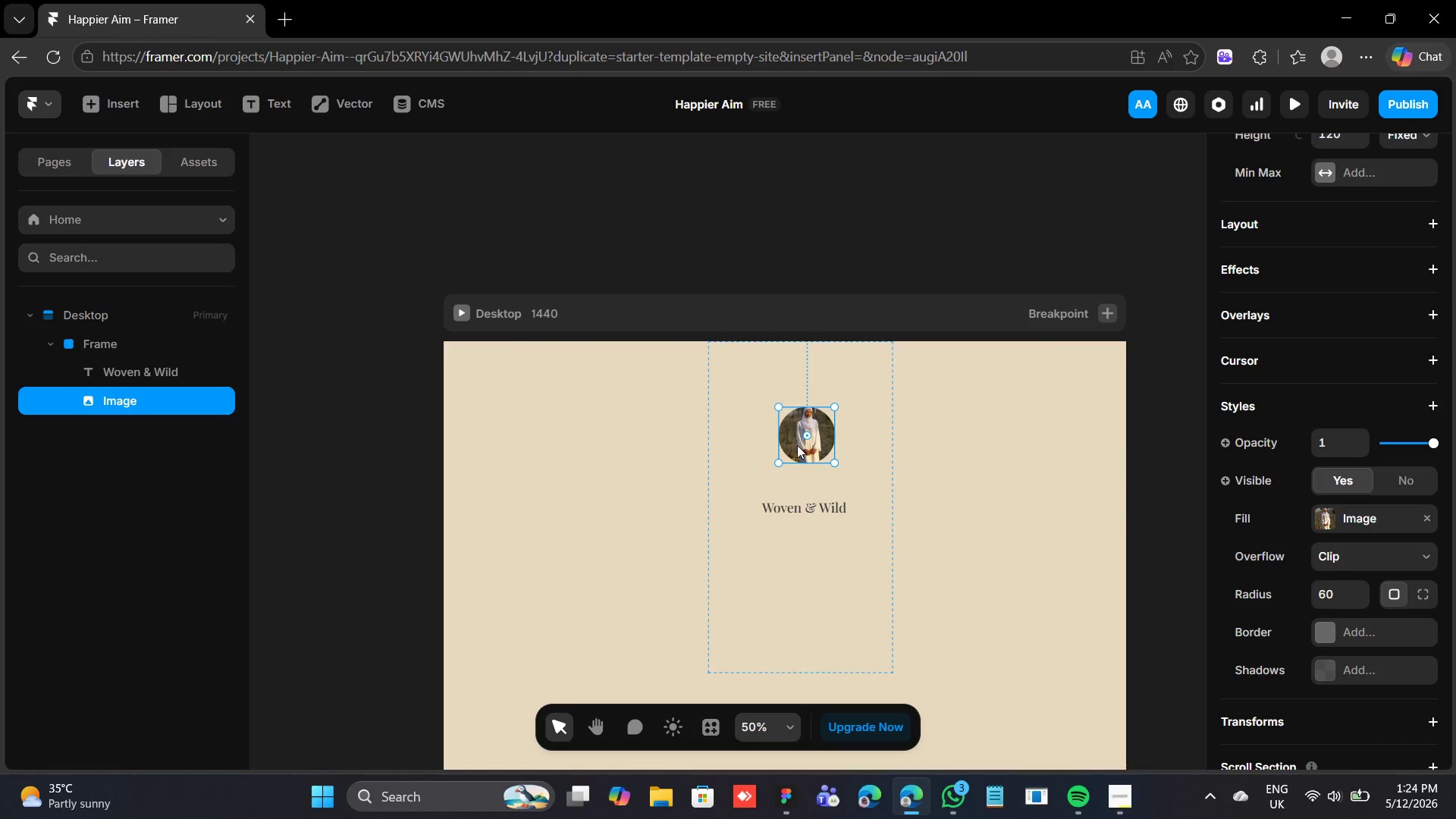 
left_click_drag(start_coordinate=[805, 446], to_coordinate=[795, 404])
 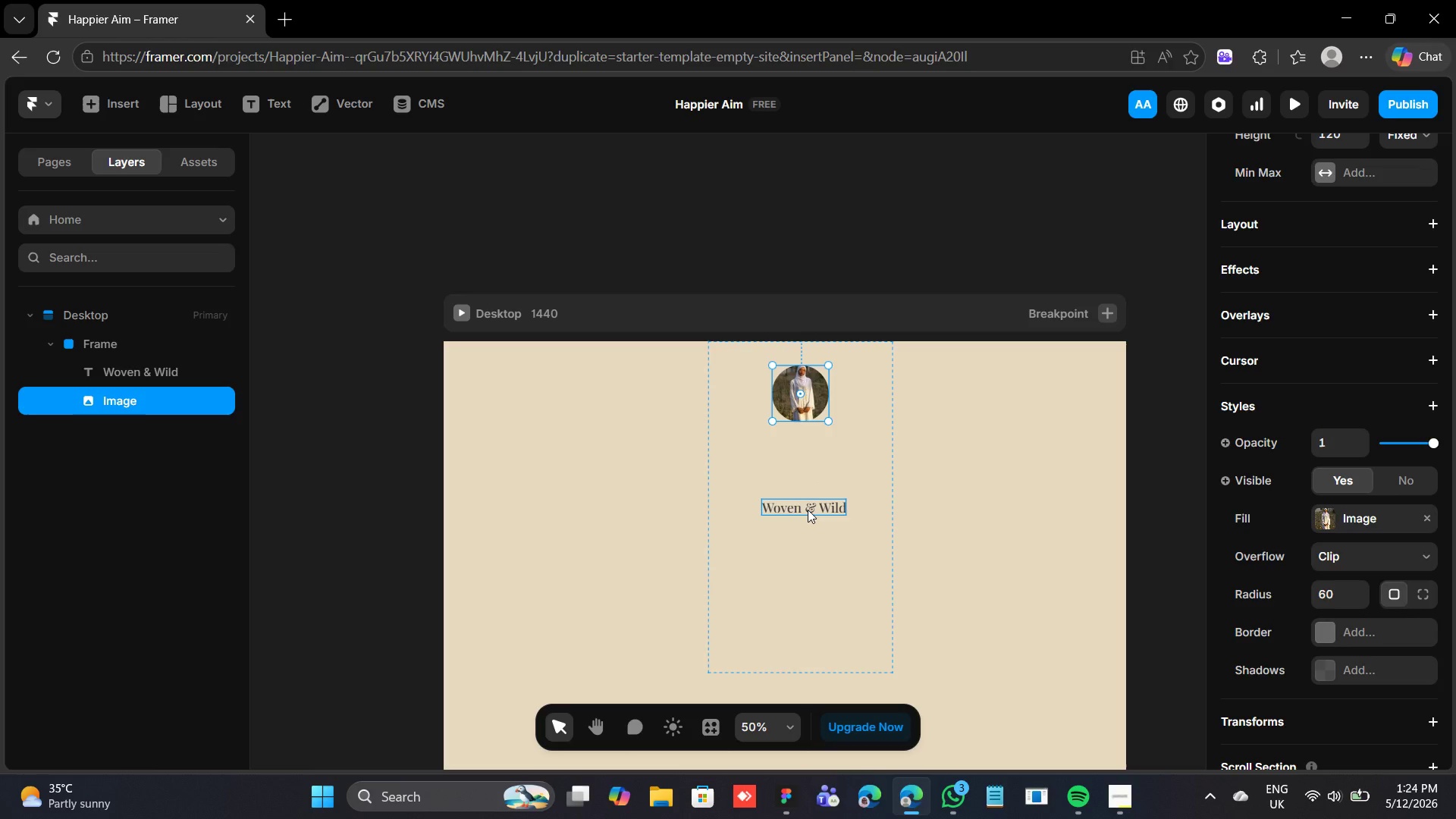 
left_click([808, 510])
 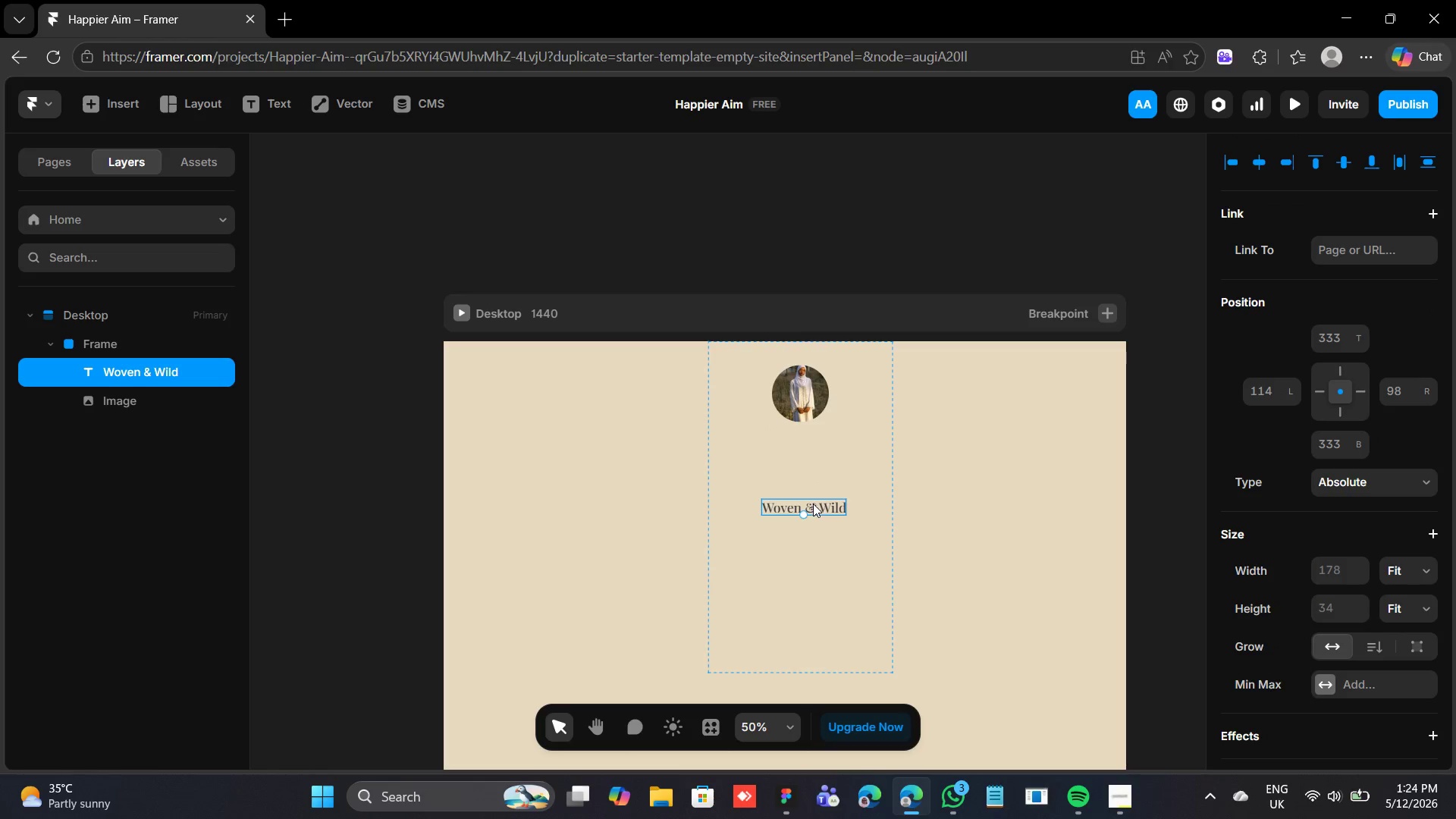 
left_click([814, 502])
 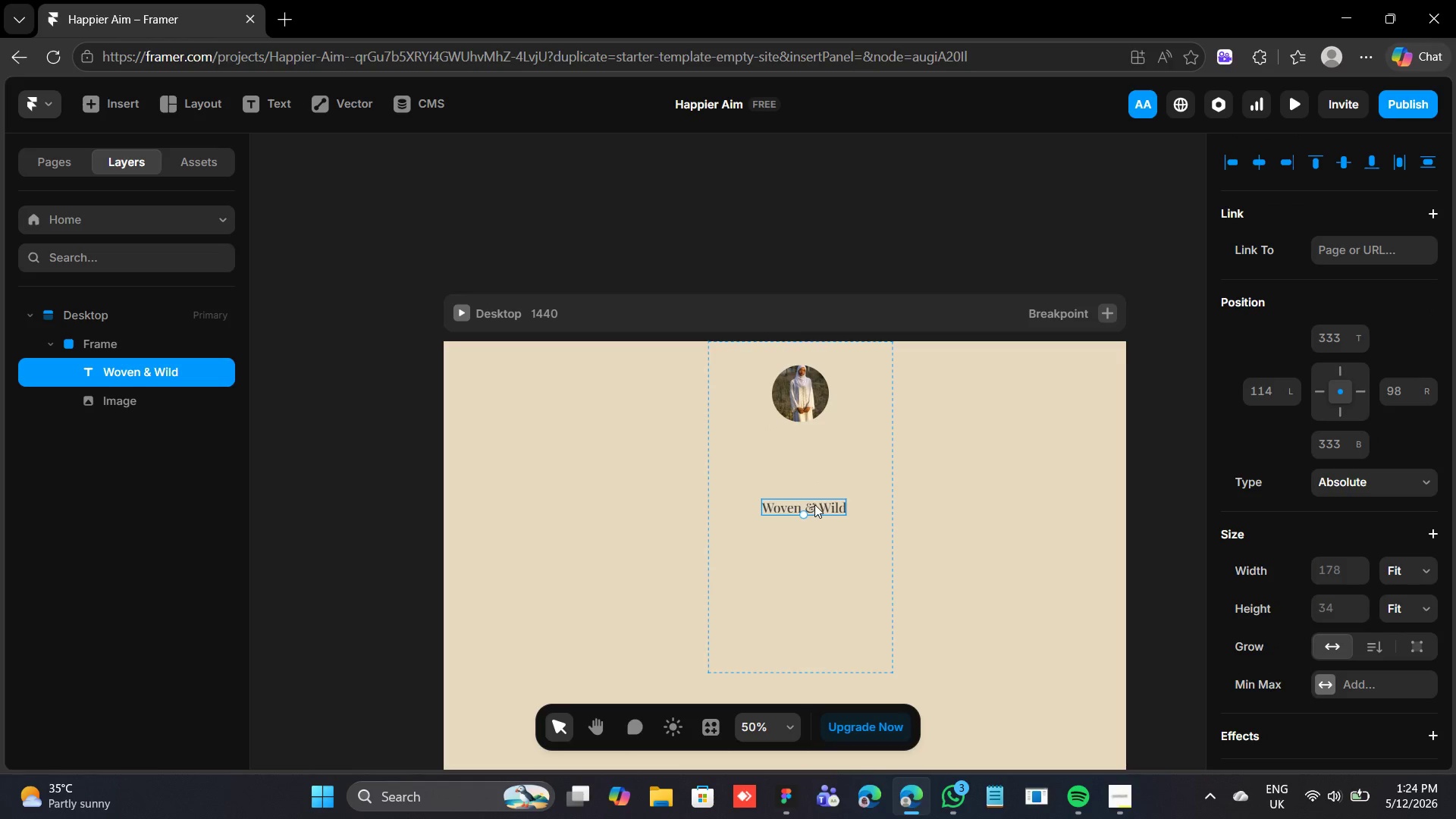 
left_click_drag(start_coordinate=[814, 504], to_coordinate=[808, 440])
 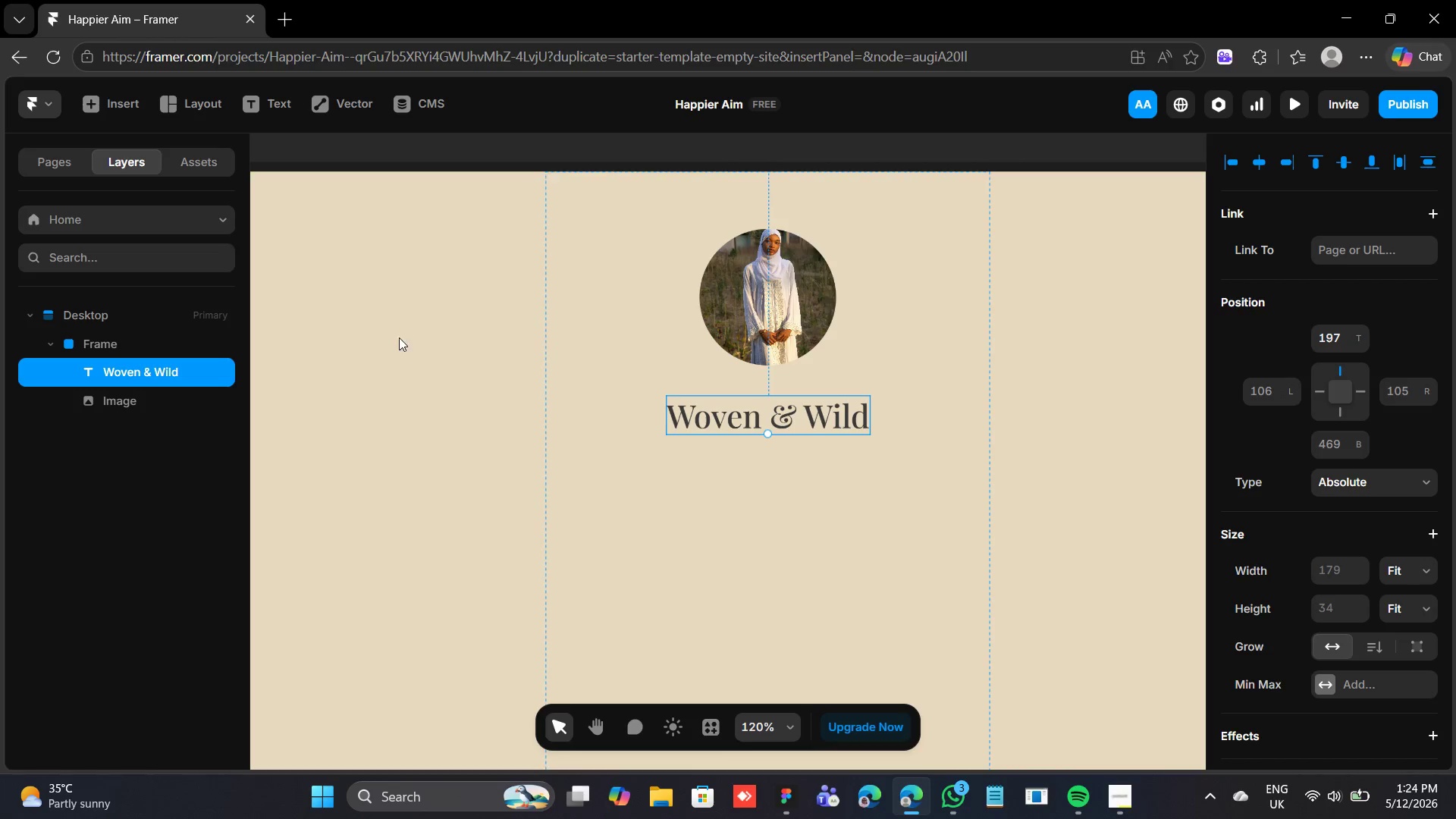 
wait(10.75)
 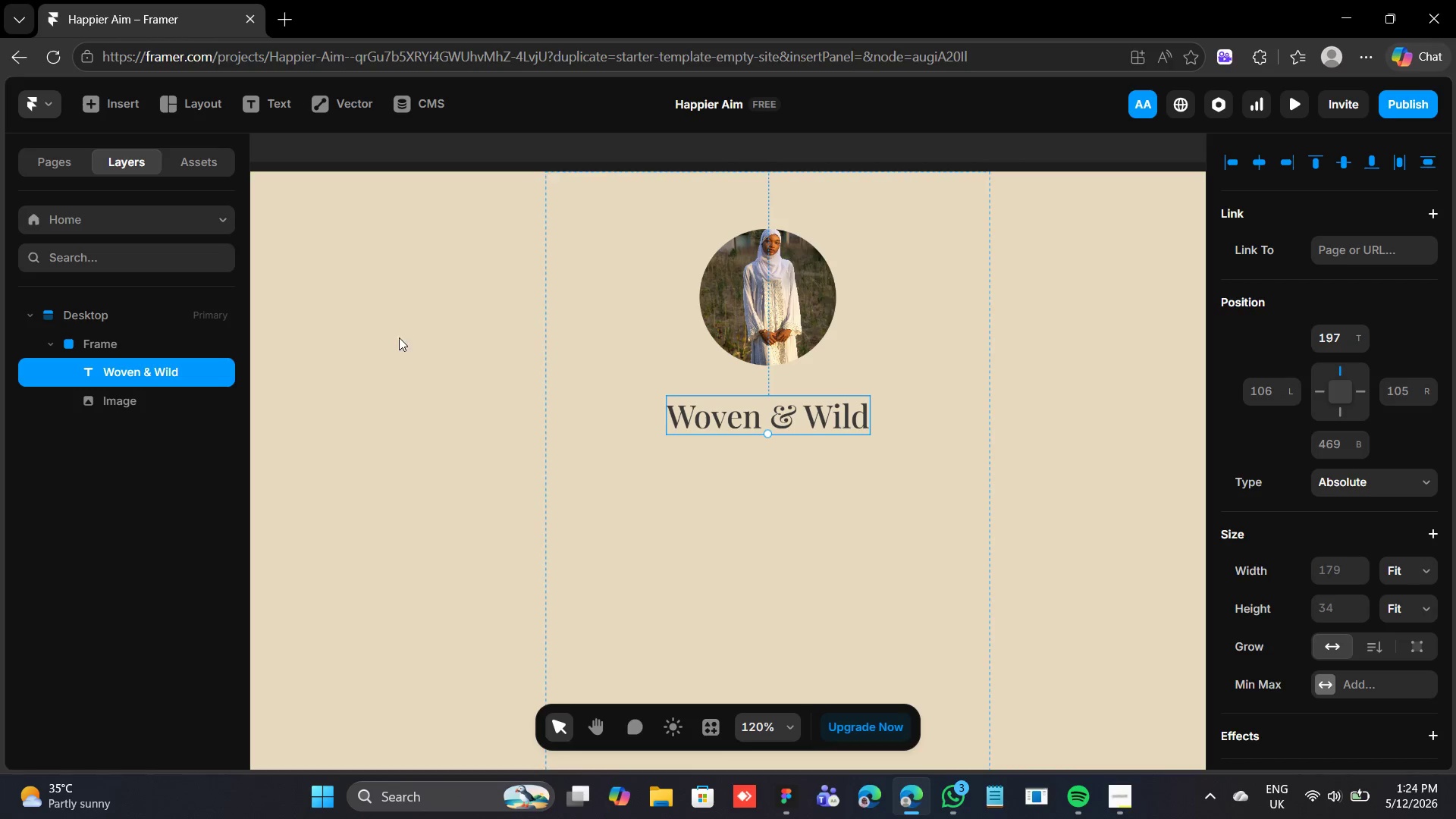 
key(T)
 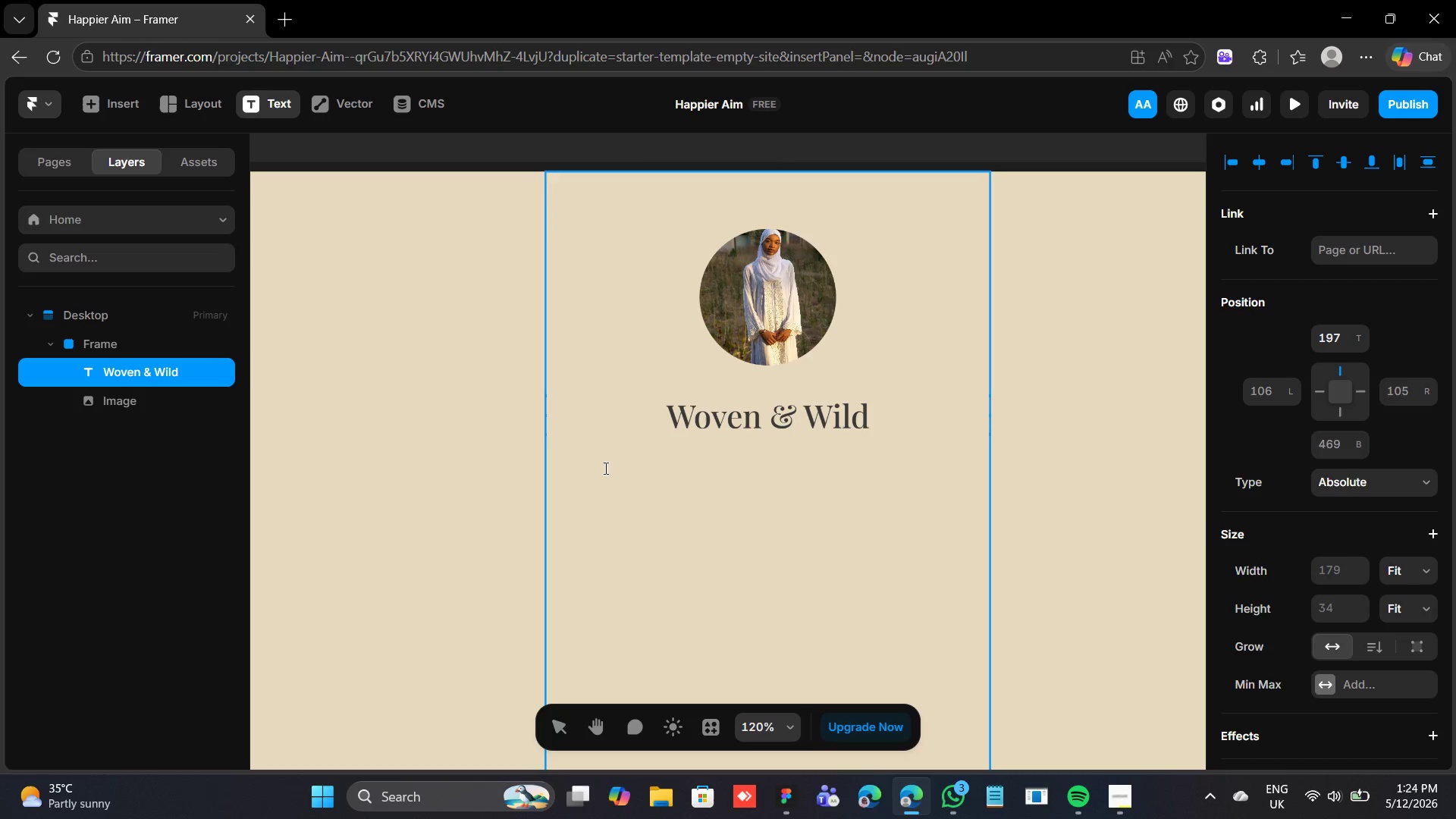 
left_click([722, 475])
 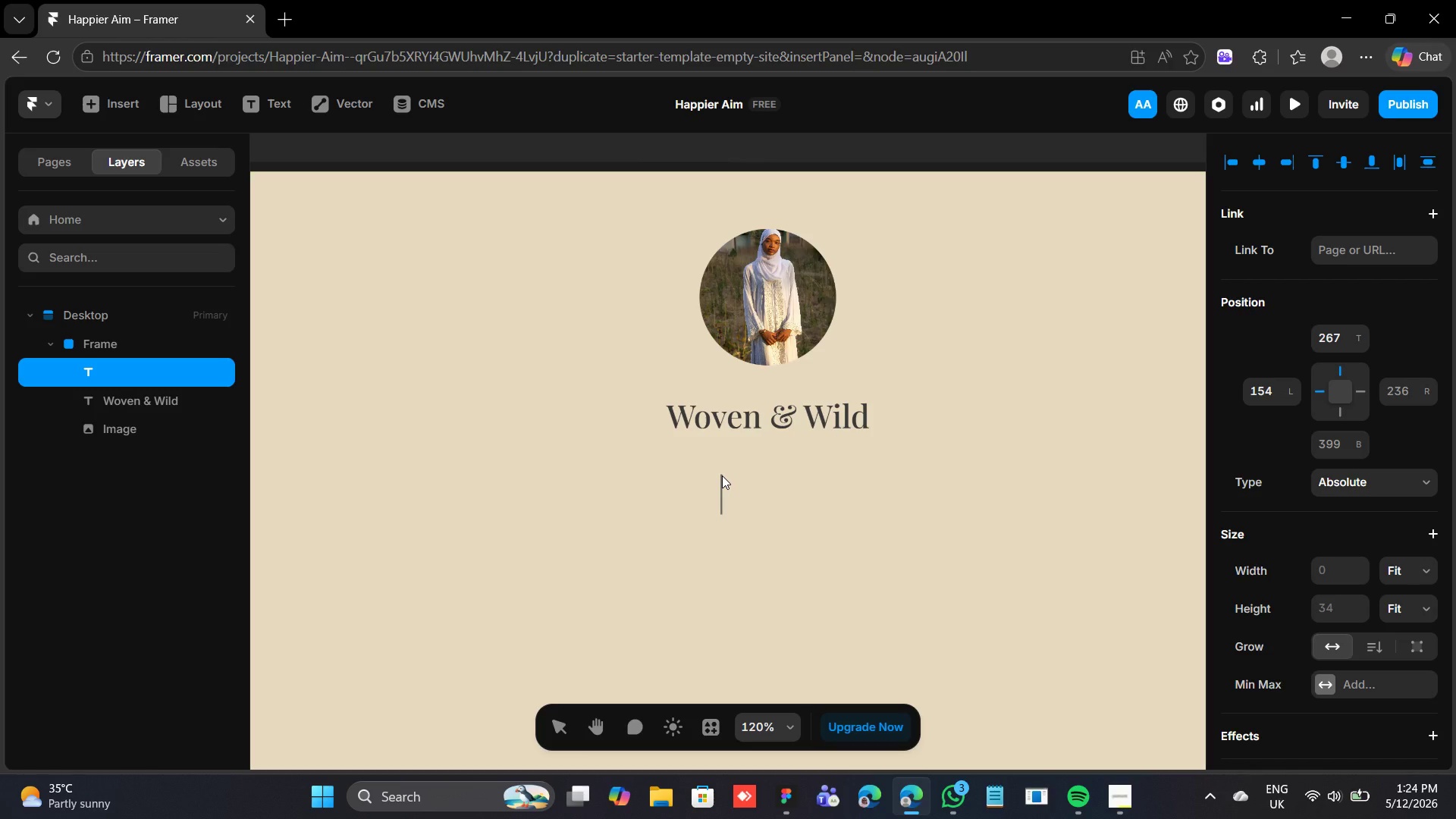 
wait(5.99)
 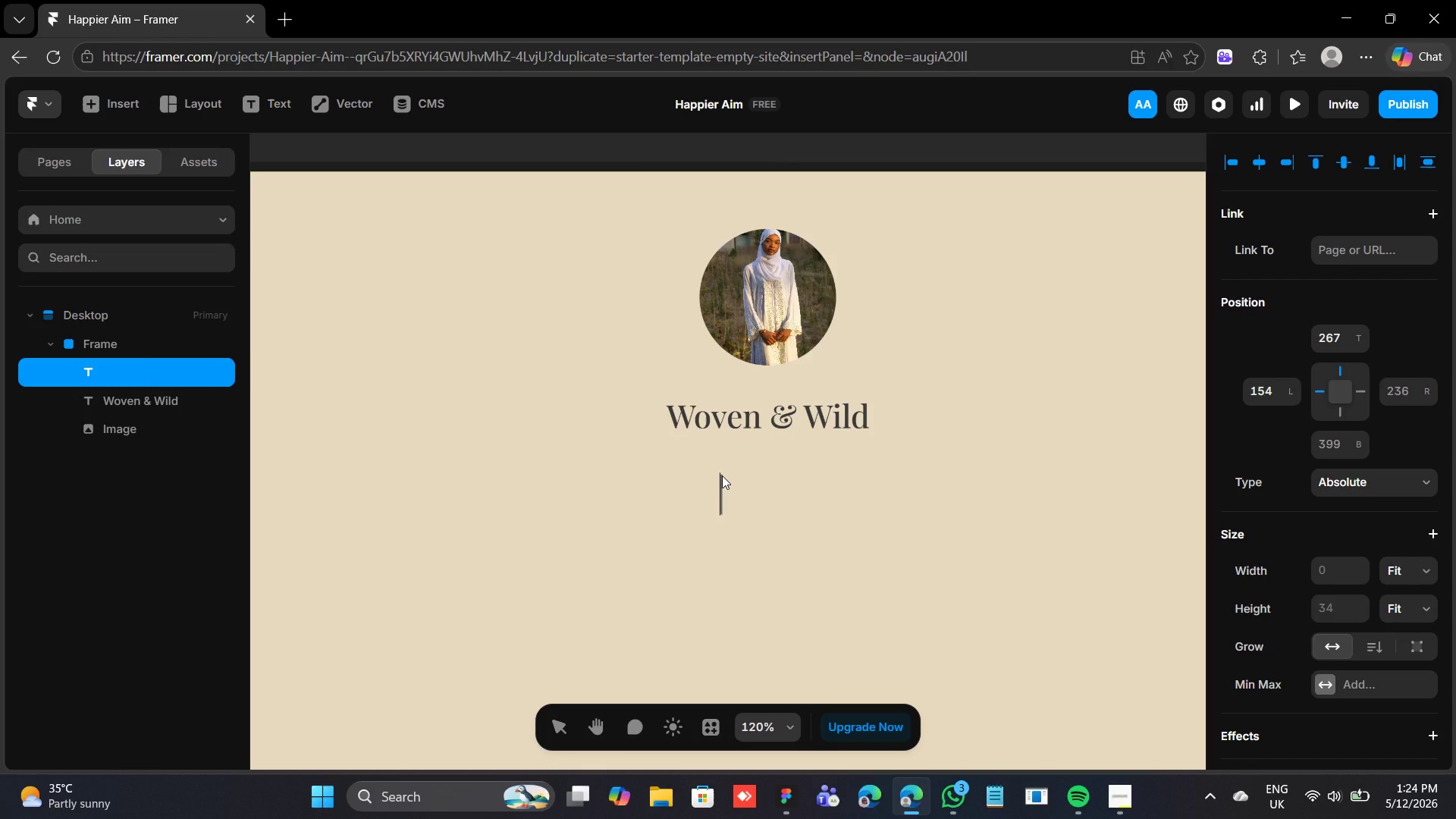 
type(Handmade rattan & slow living on)
key(Backspace)
type(bjexts. Cre)
key(Backspace)
type(afted with)
 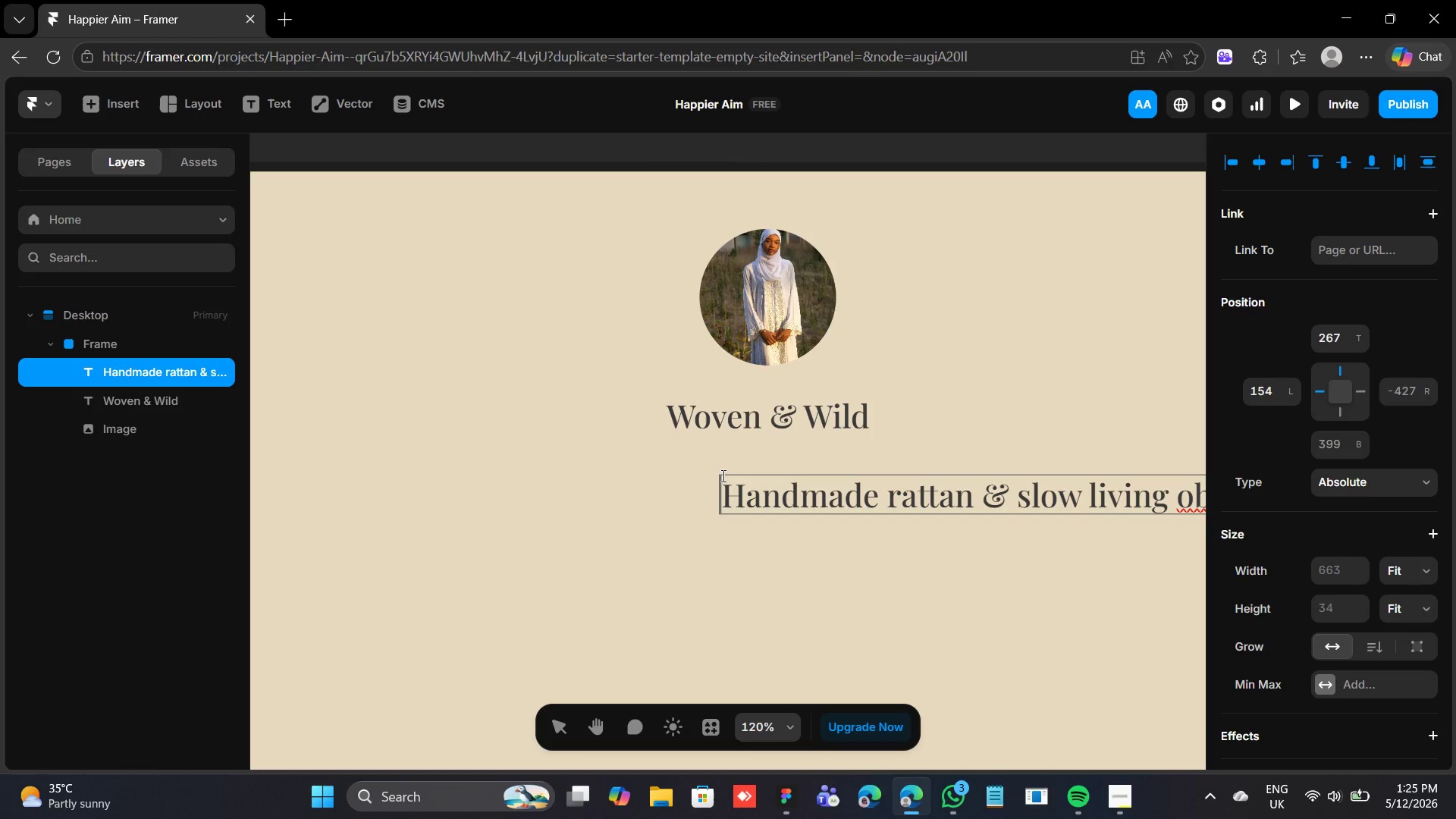 
wait(5.09)
 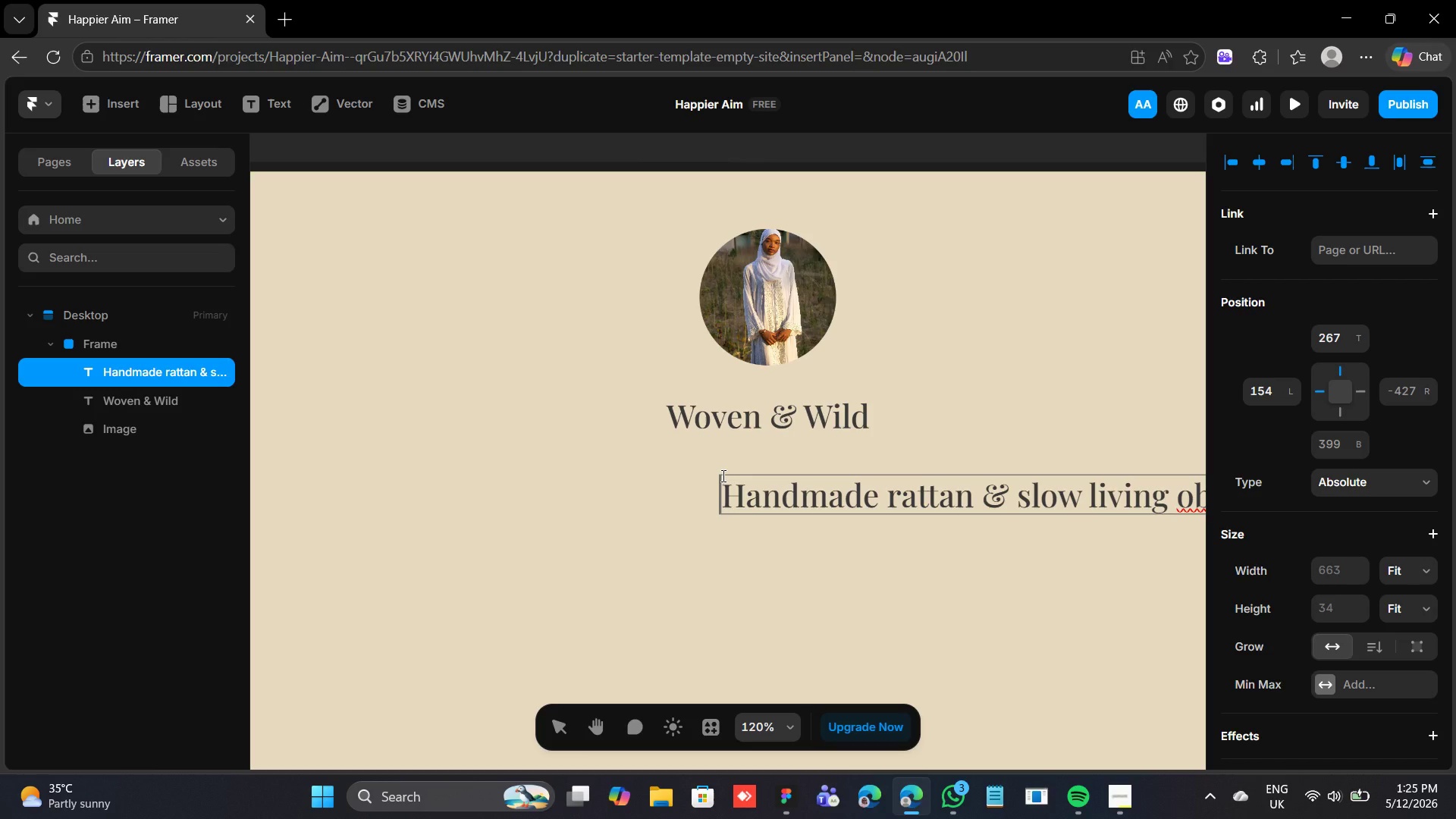 
type( intention, shipped worldwide.)
 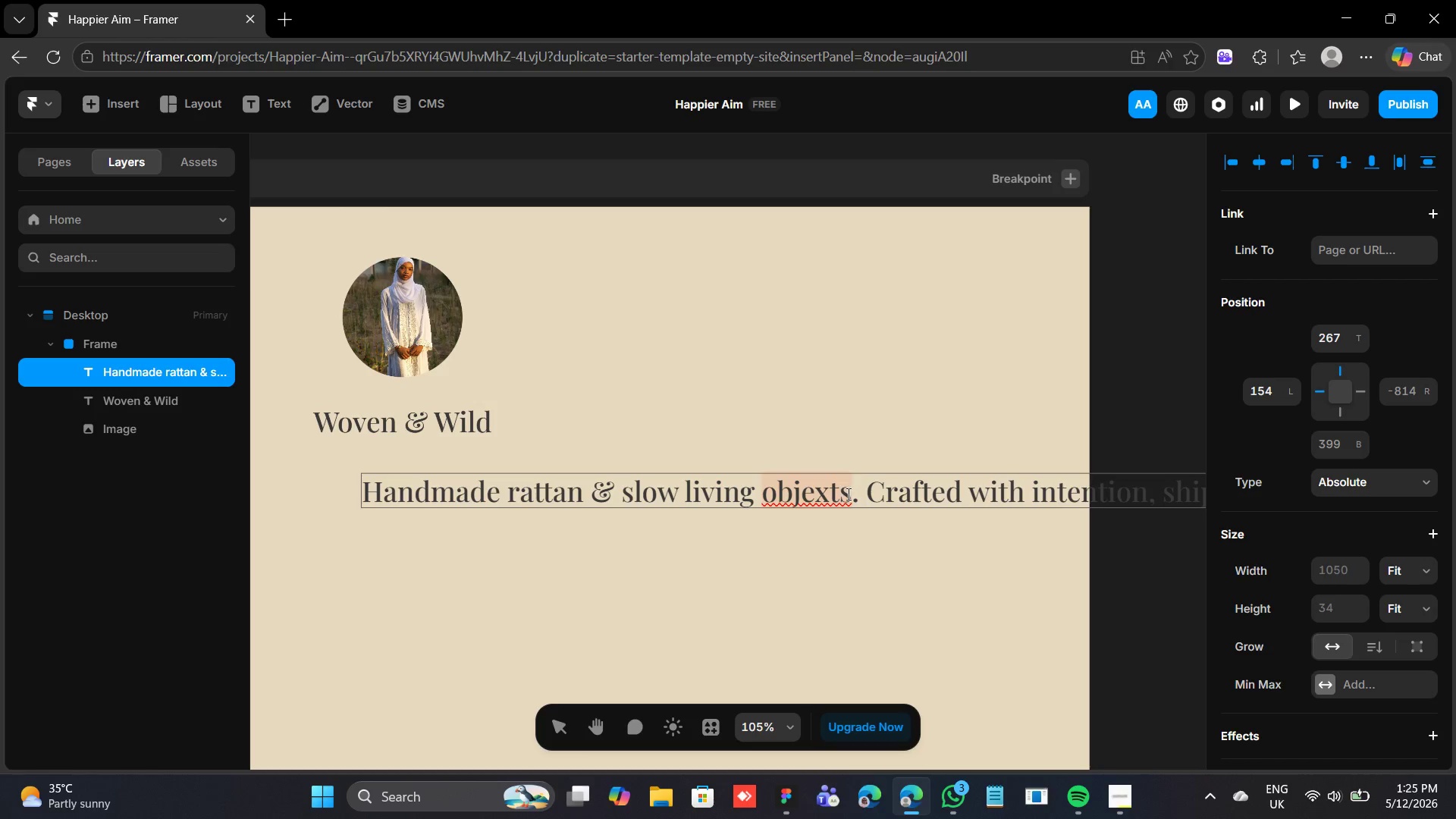 
left_click([830, 496])
 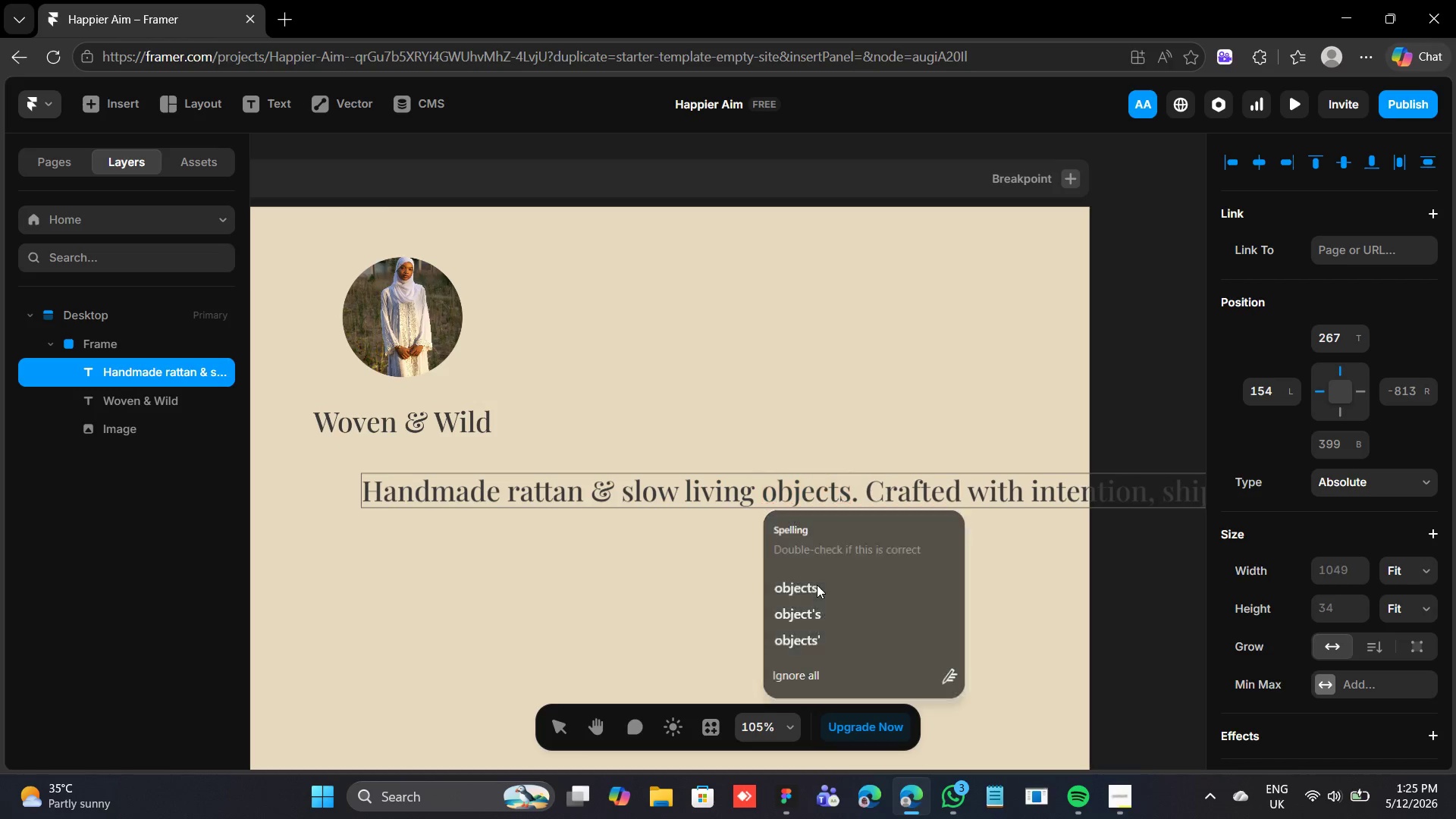 
left_click([842, 522])
 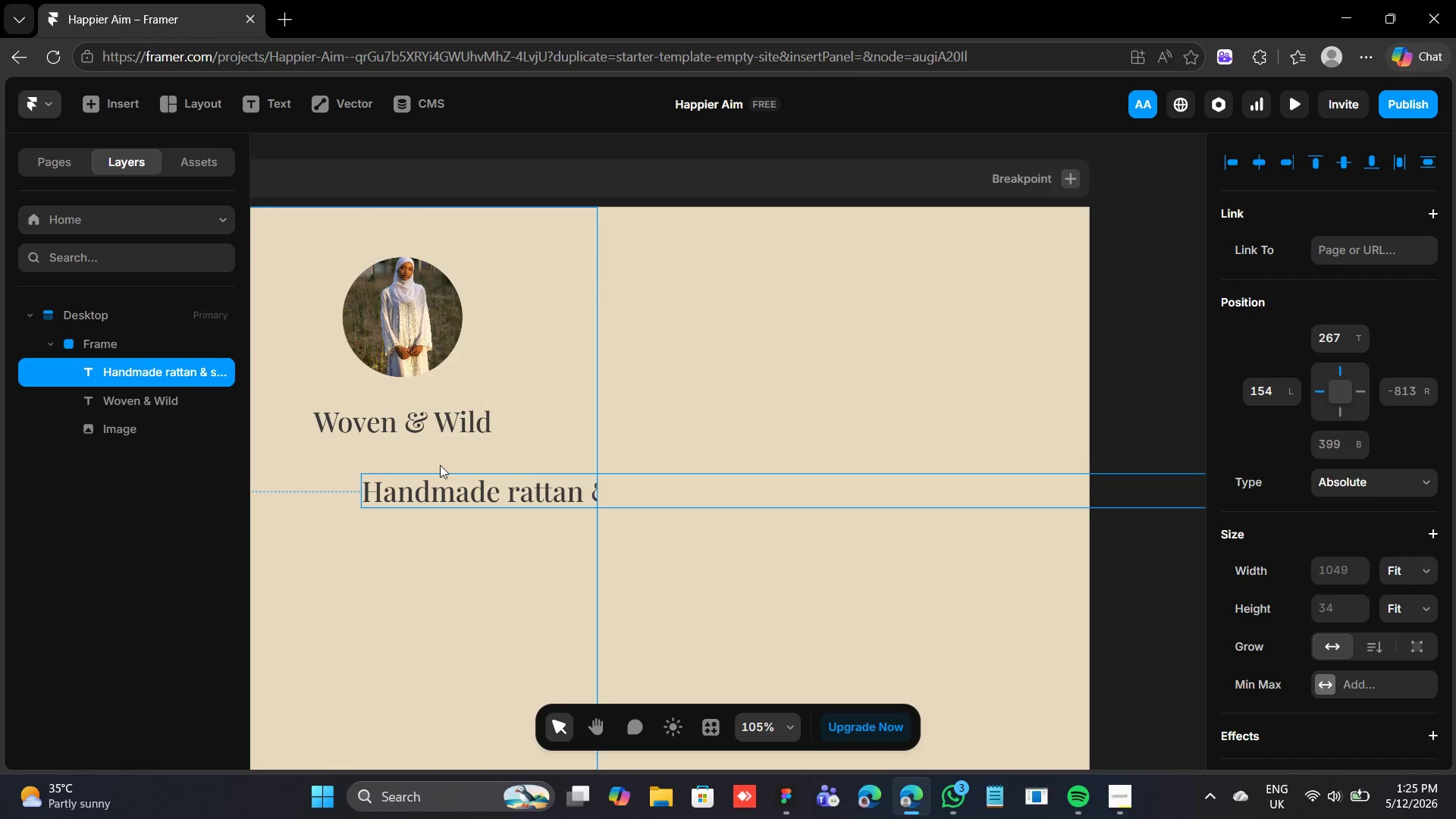 
scroll: coordinate [1352, 646], scroll_direction: down, amount: 6.0
 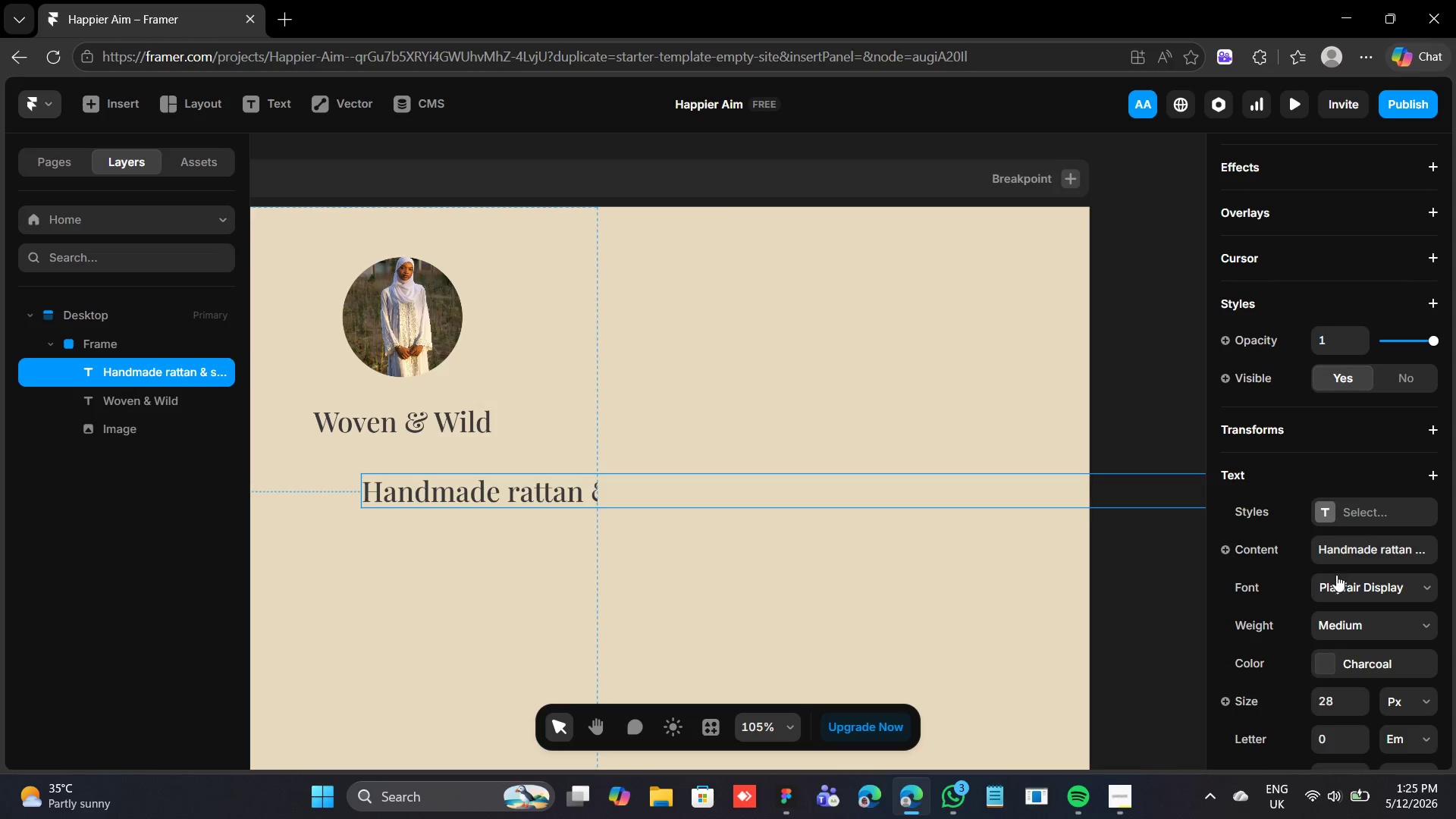 
left_click([1337, 579])
 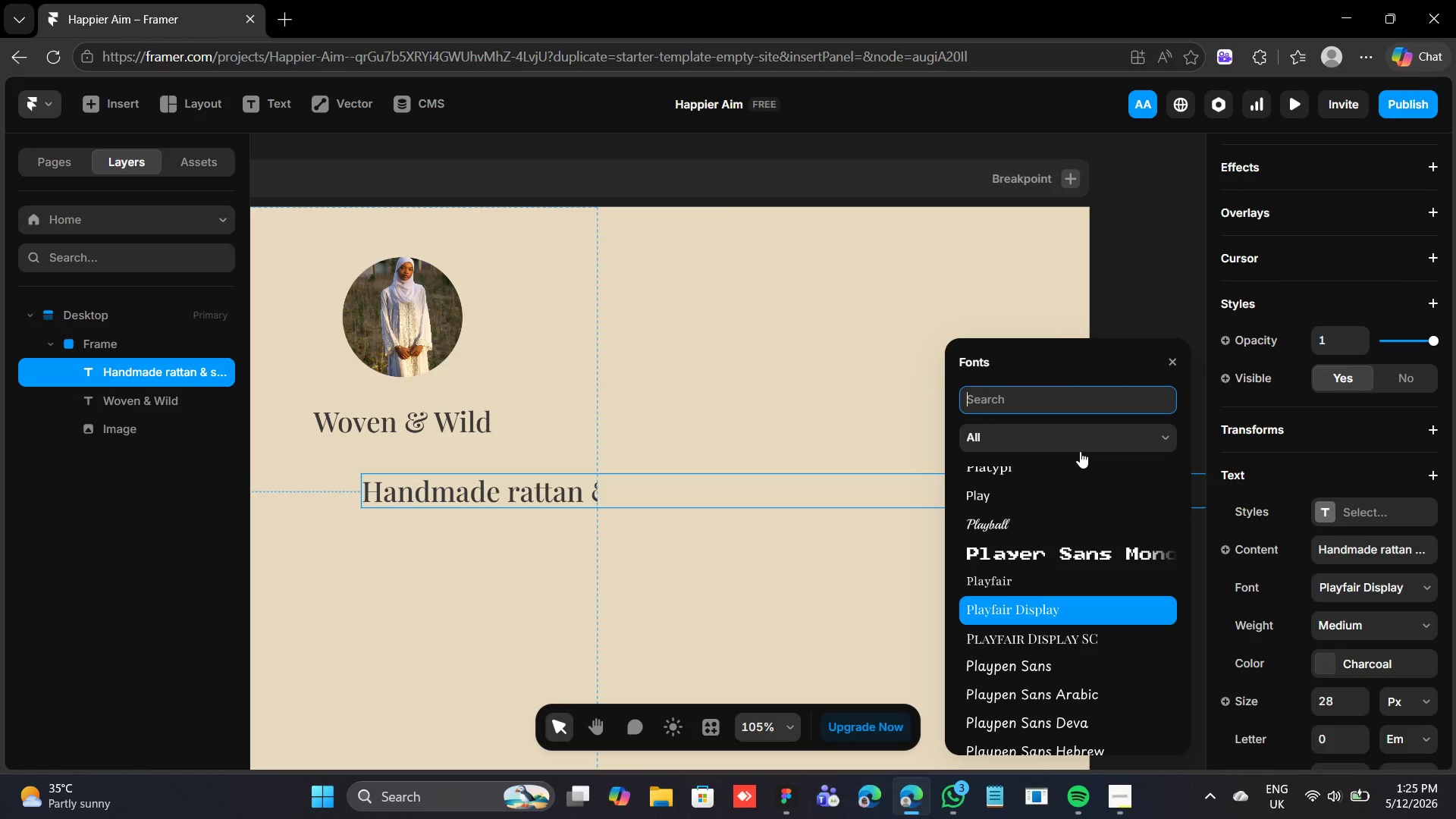 
type(inter)
 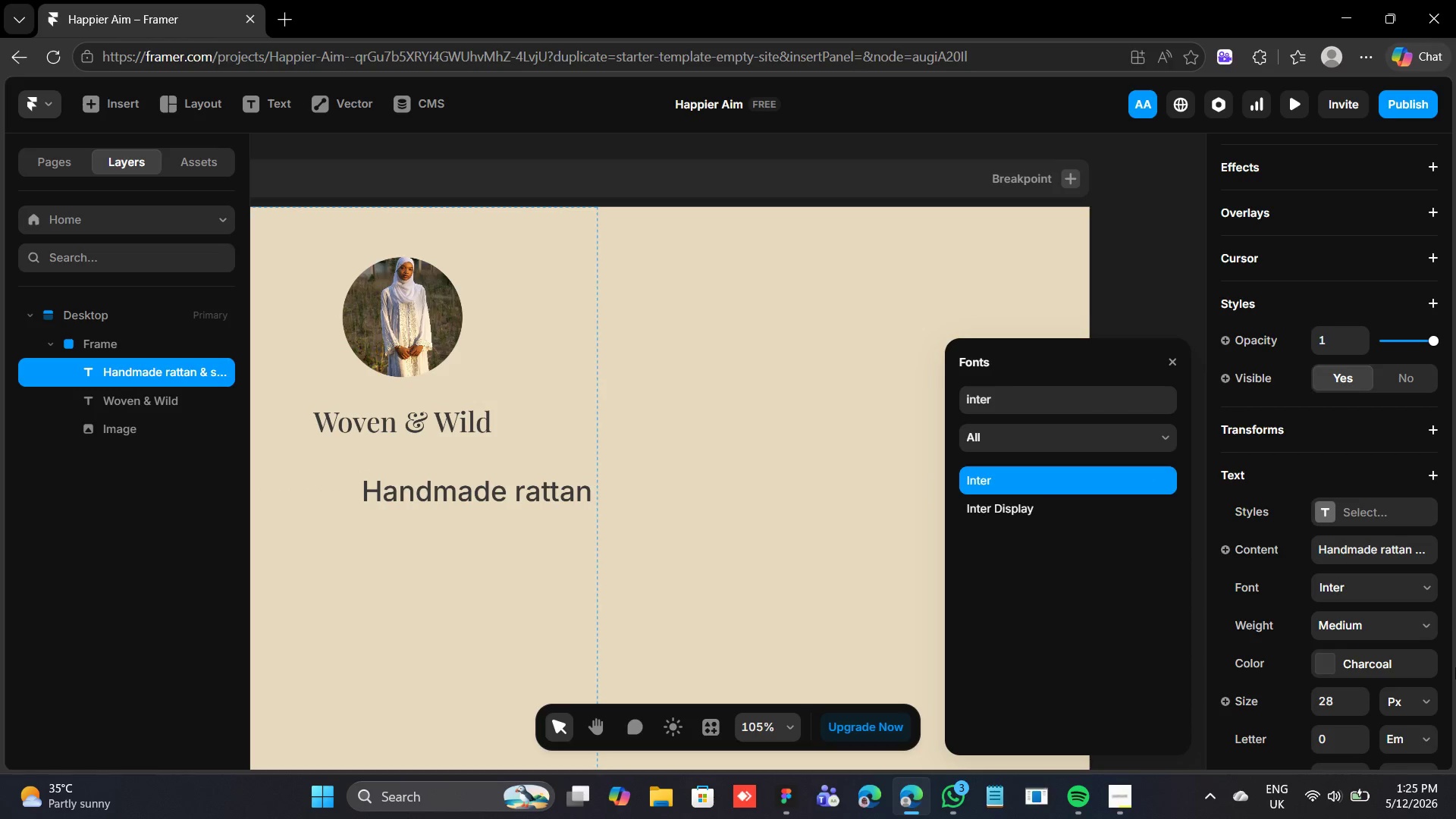 
left_click([1338, 700])
 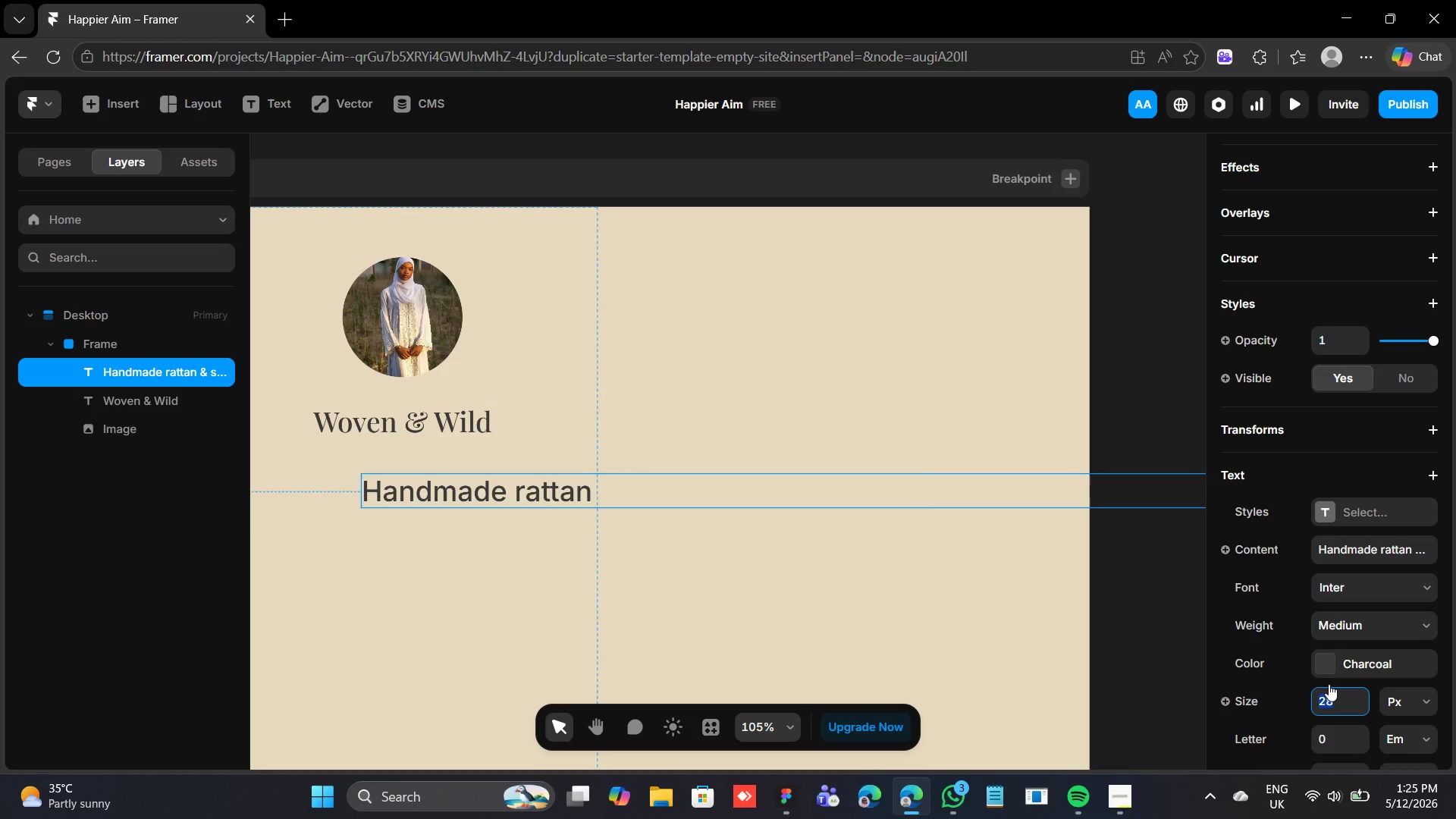 
type(15)
 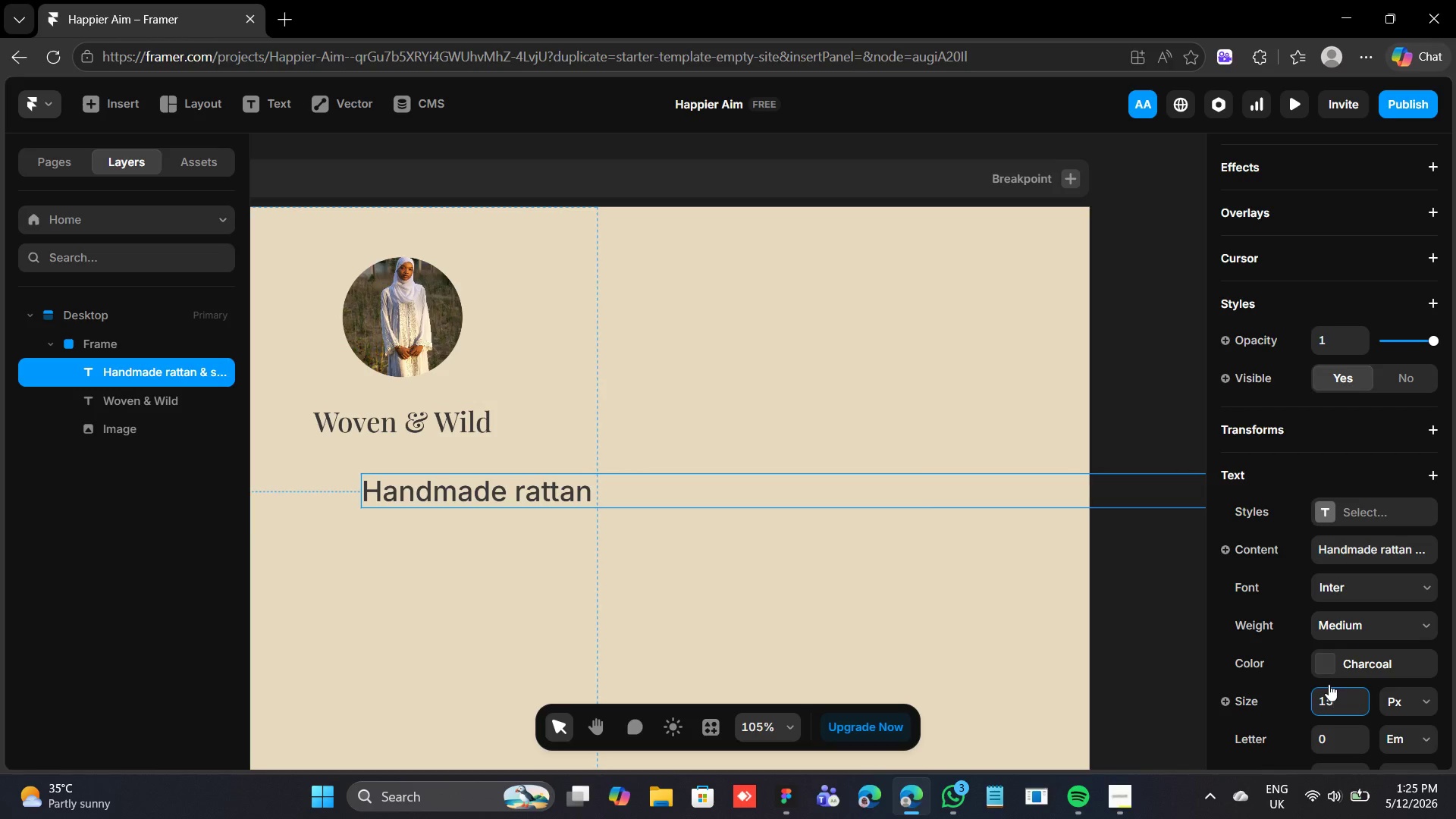 
key(Enter)
 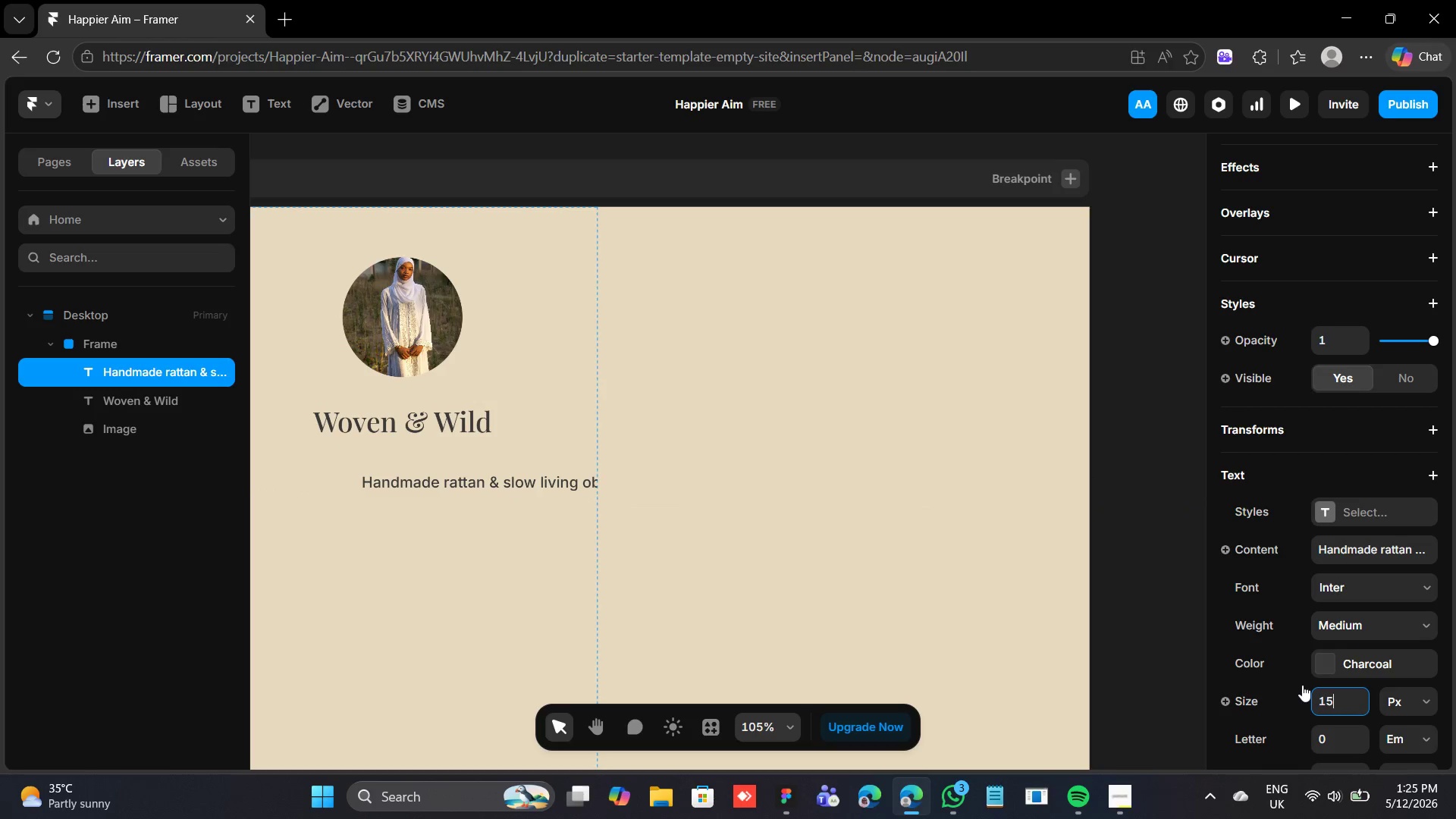 
scroll: coordinate [1299, 711], scroll_direction: down, amount: 1.0
 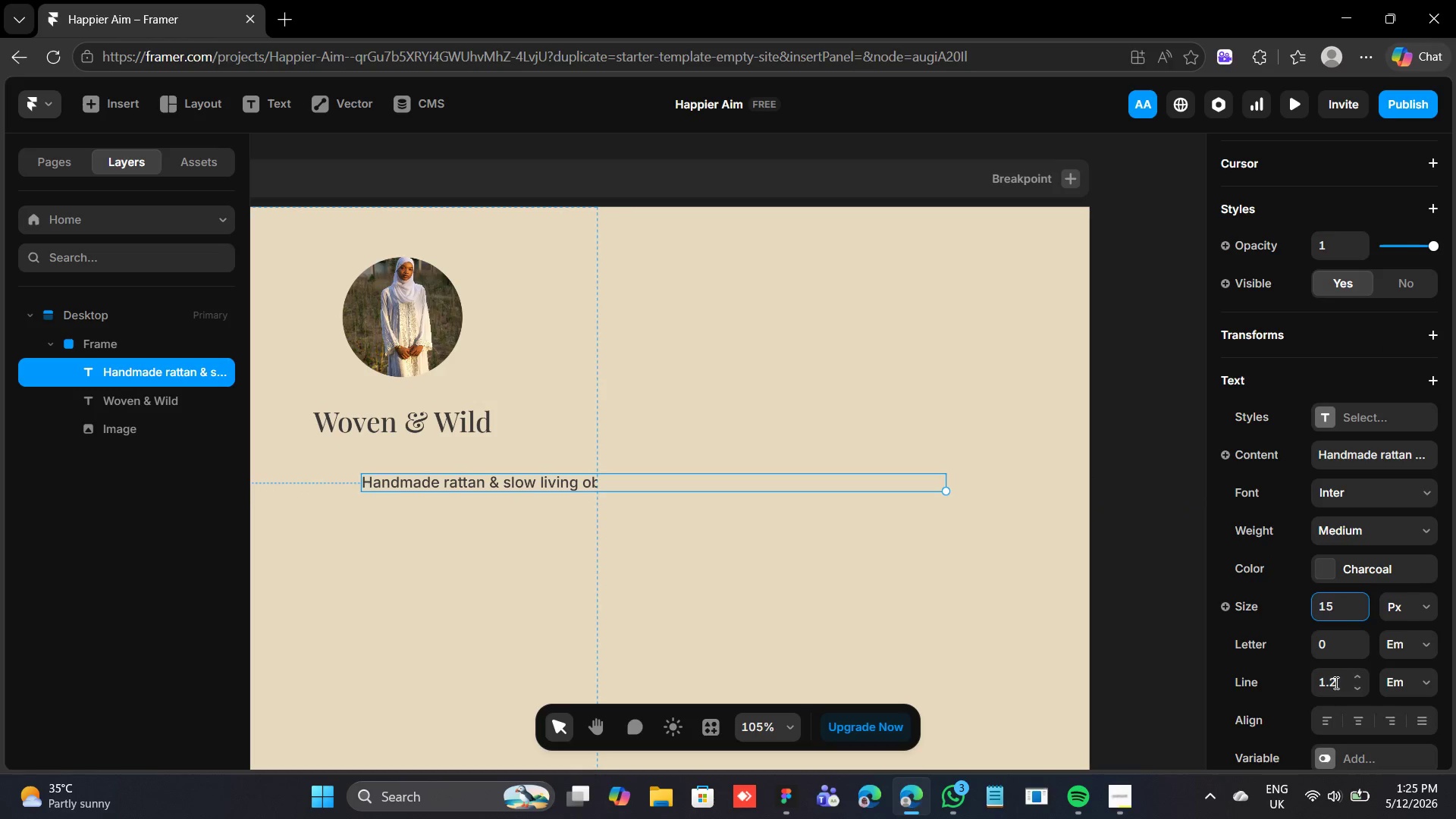 
left_click([1335, 682])
 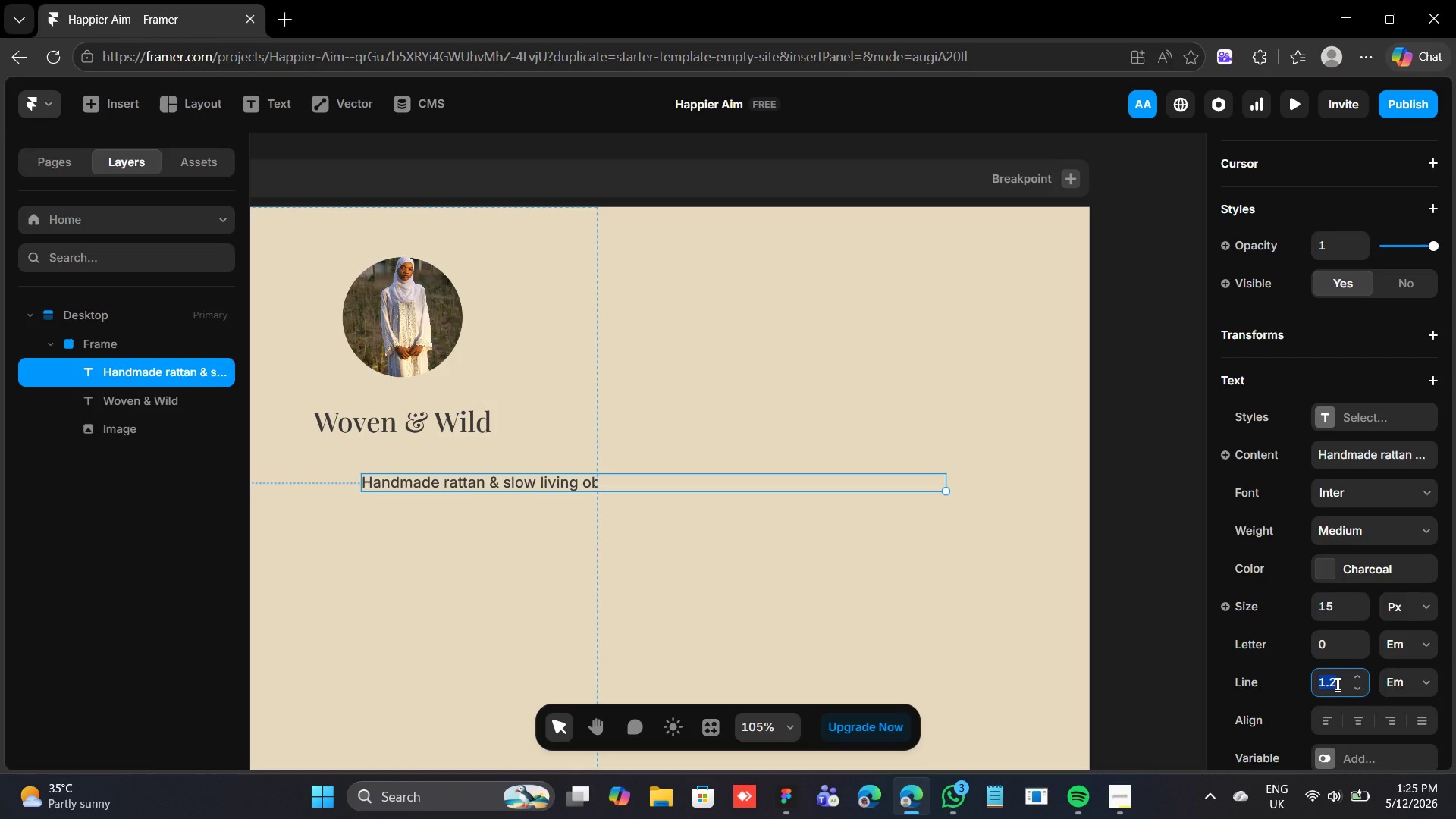 
key(1)
 